 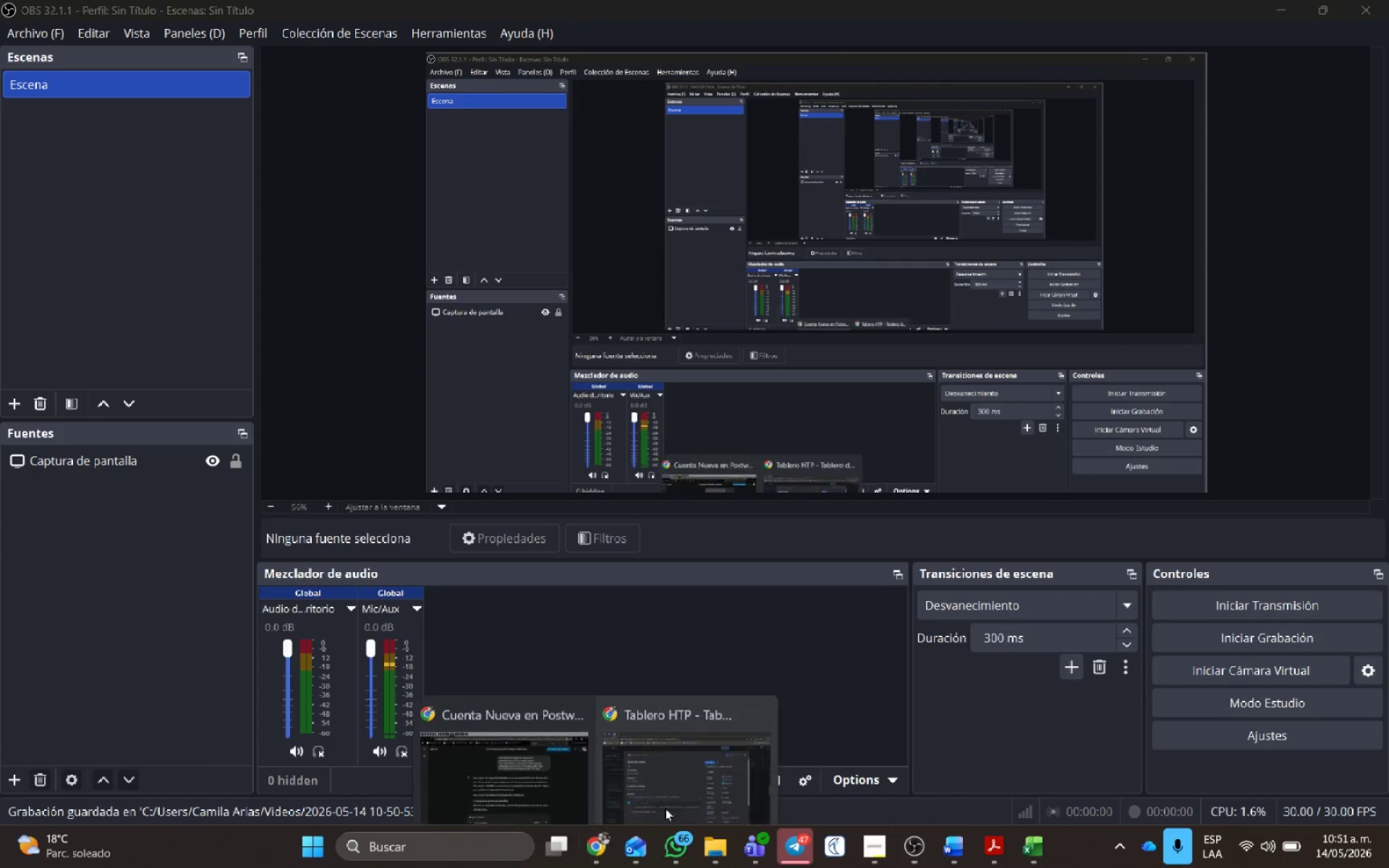 
left_click([723, 744])
 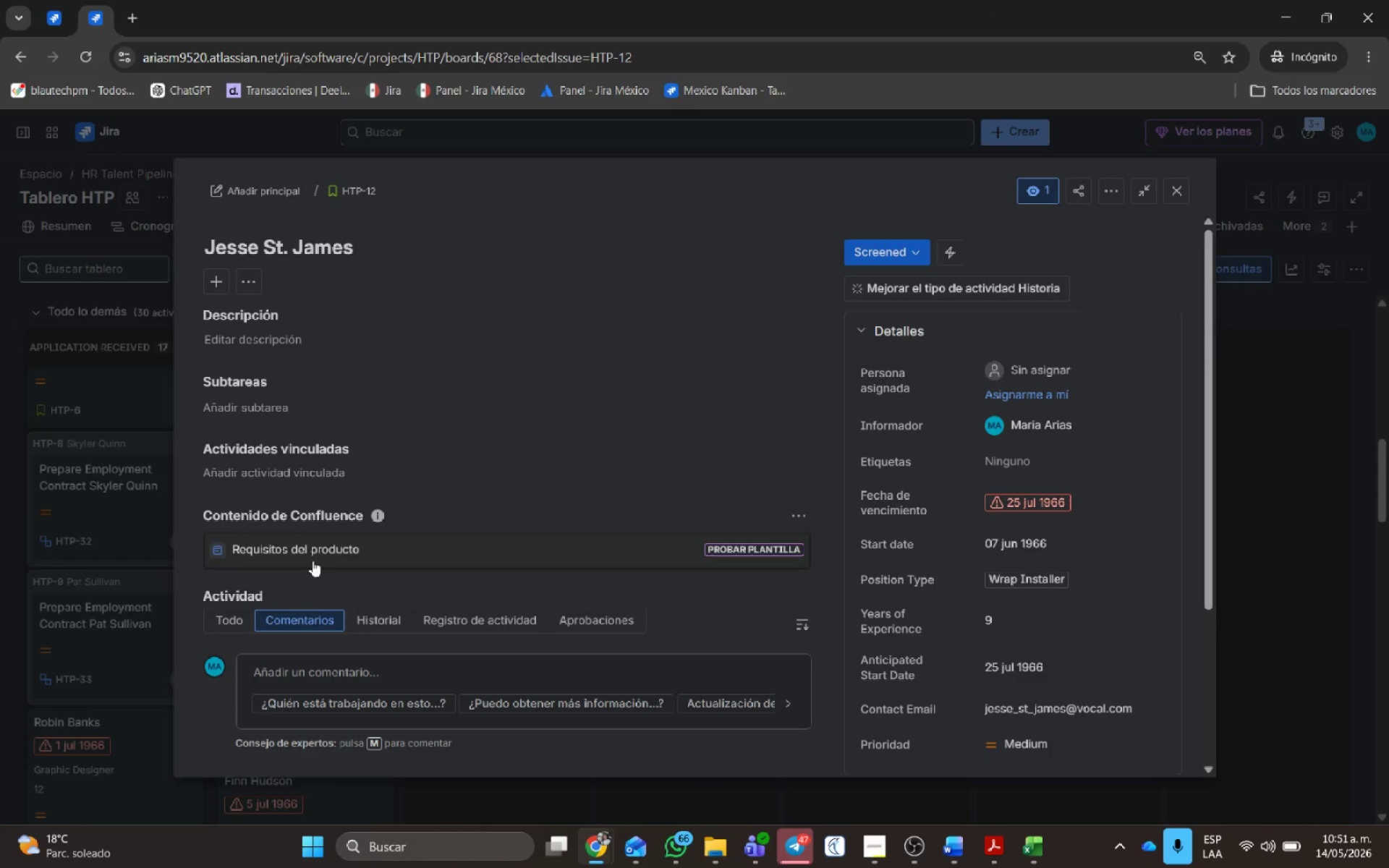 
scroll: coordinate [875, 537], scroll_direction: down, amount: 6.0
 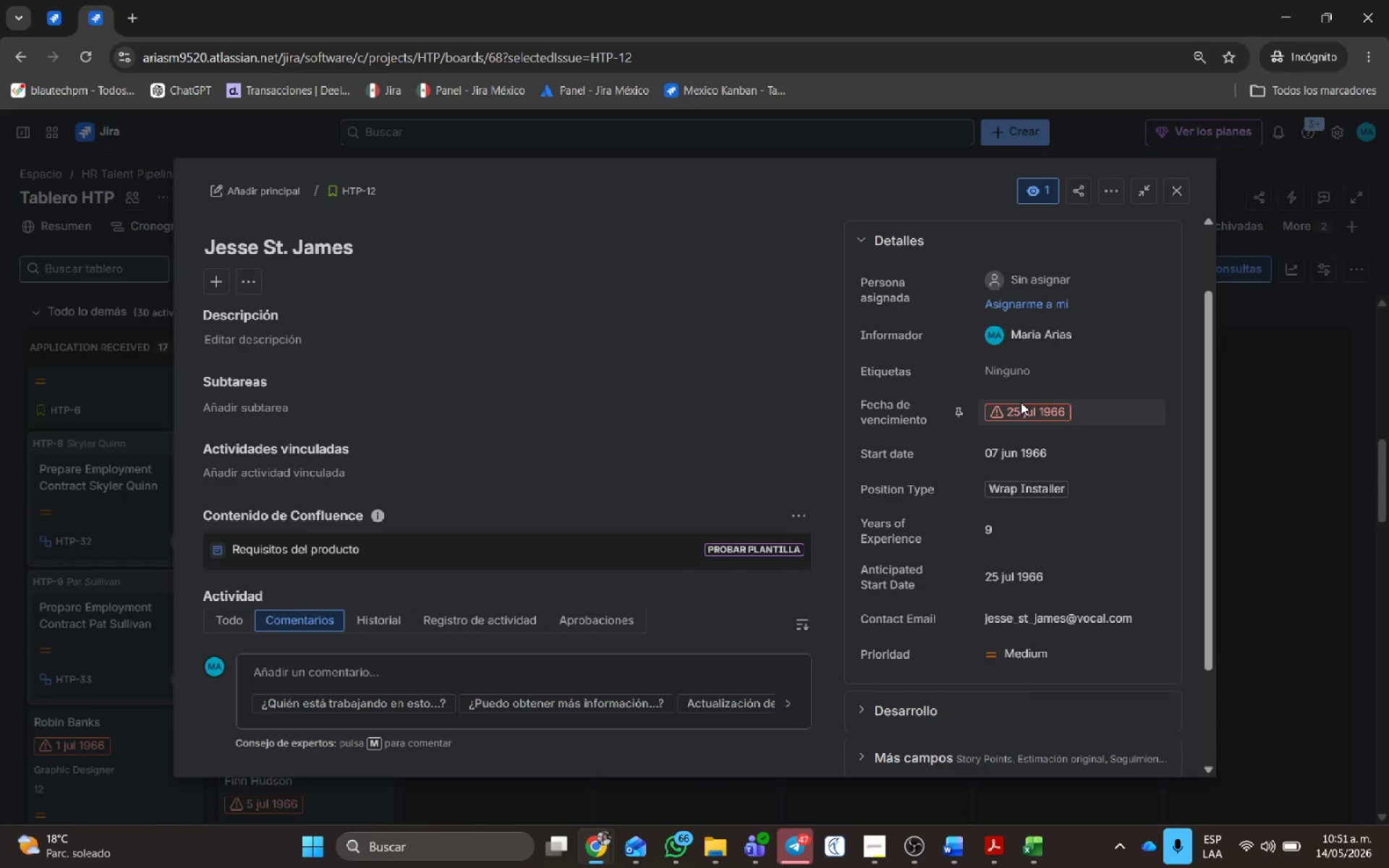 
left_click([1069, 401])
 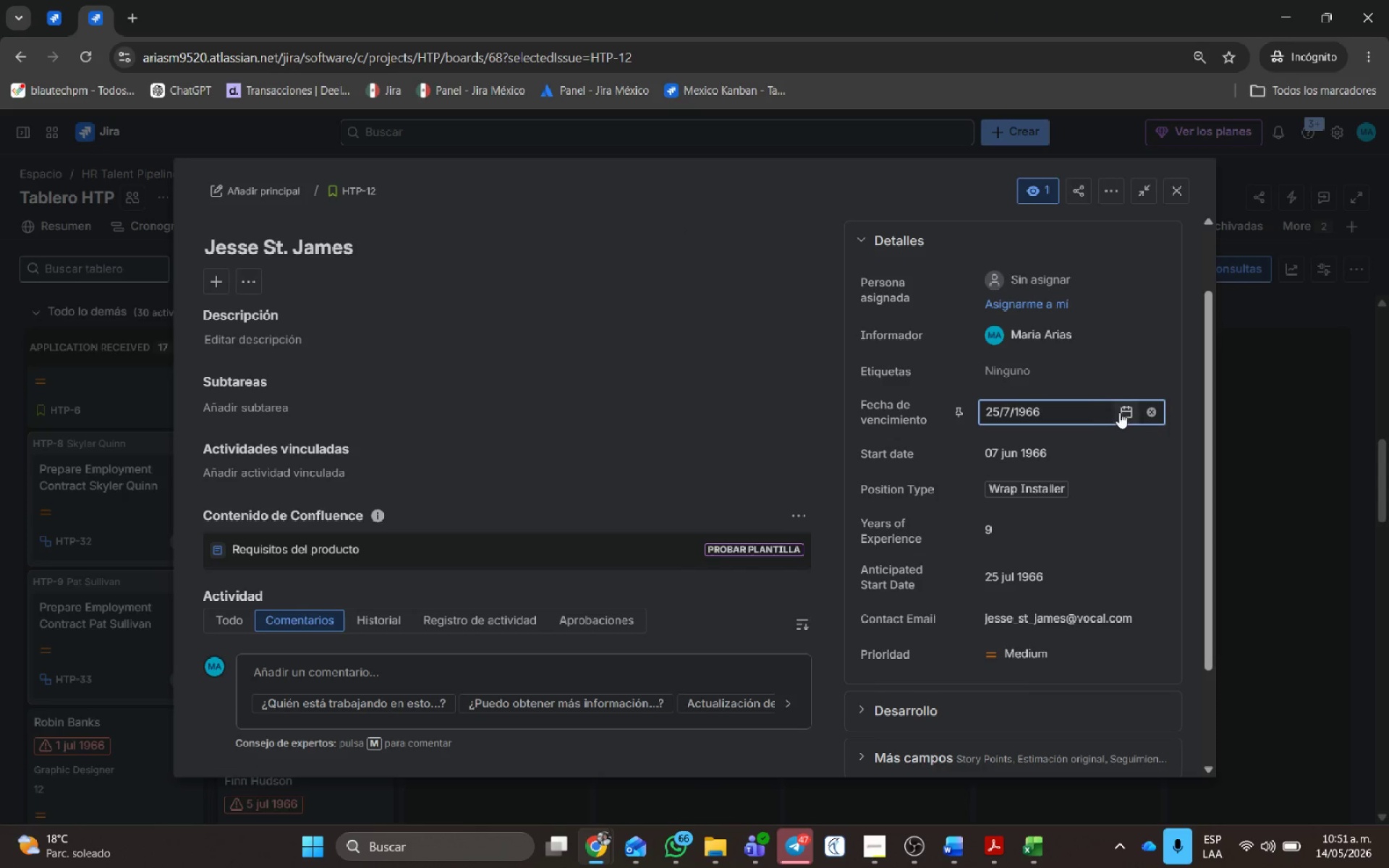 
left_click([1126, 409])
 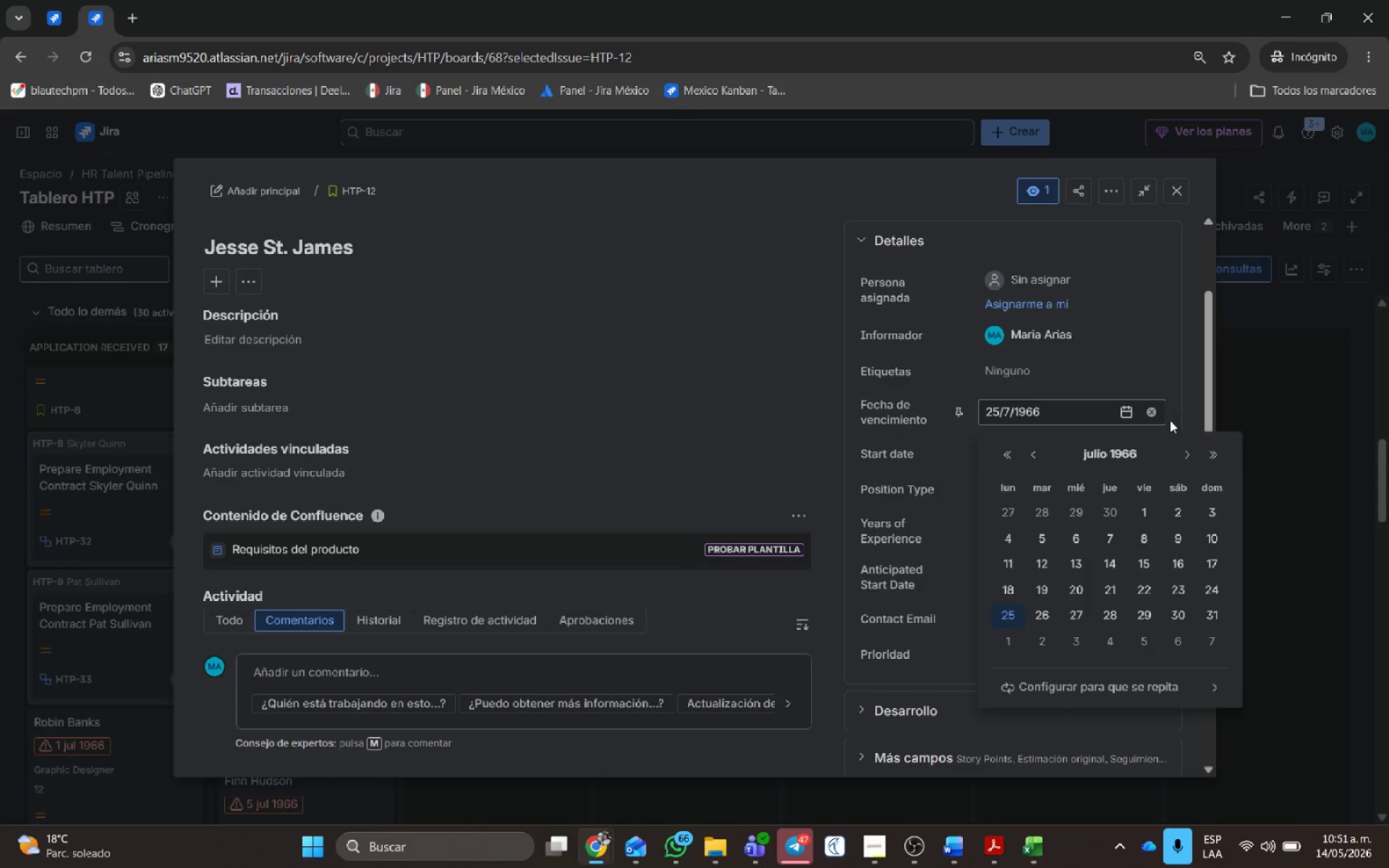 
left_click([1155, 410])
 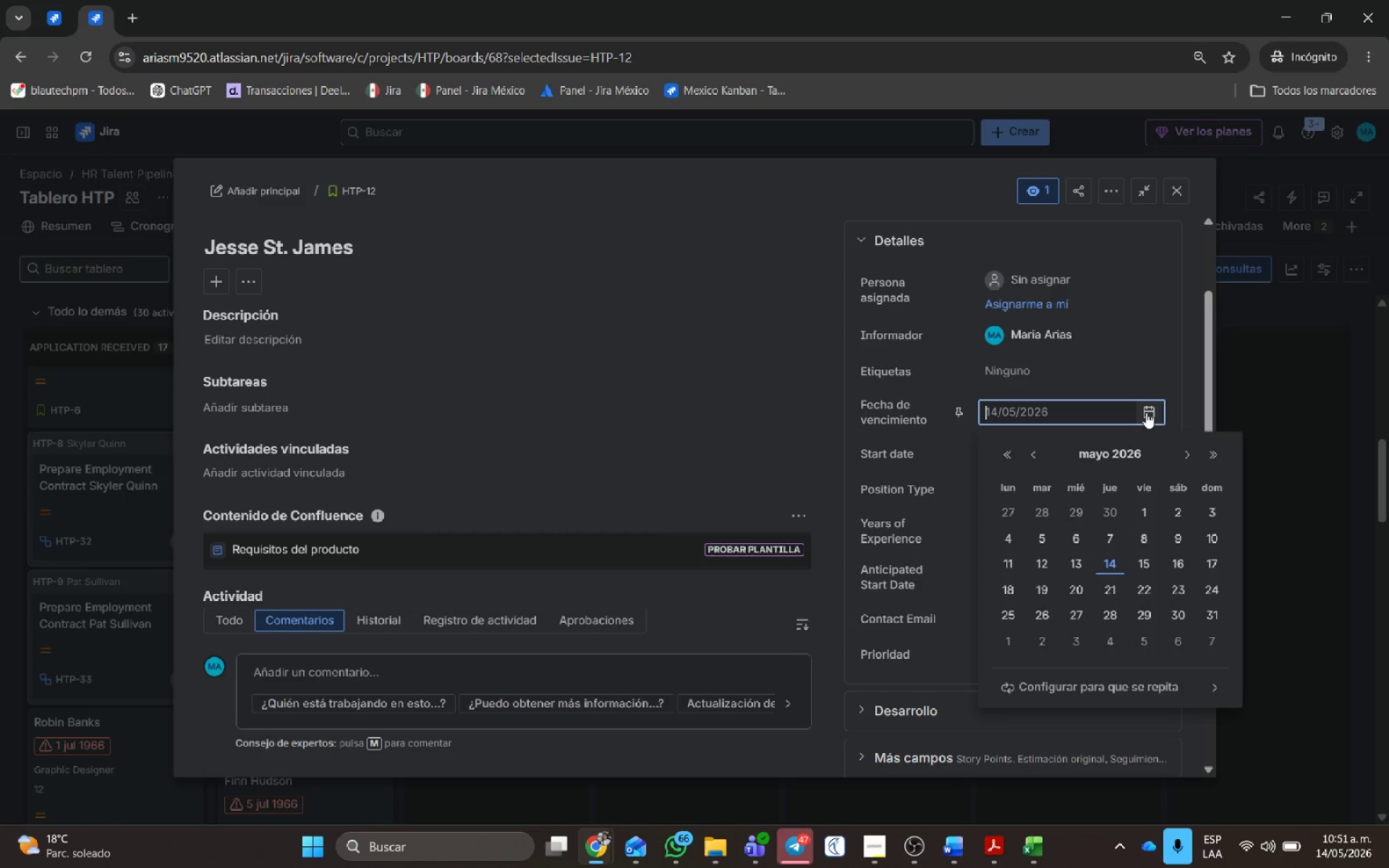 
left_click([1146, 412])
 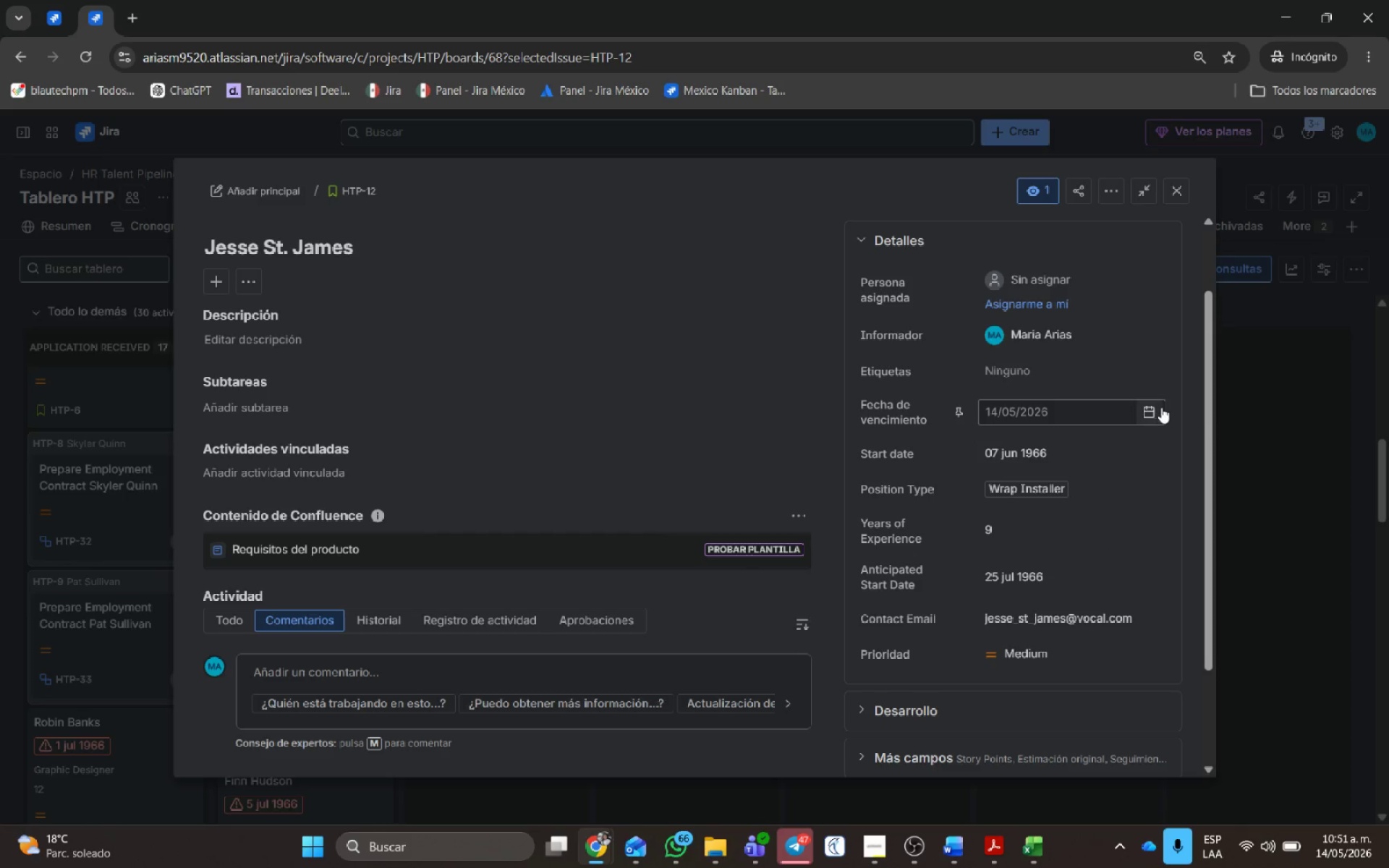 
left_click([1156, 407])
 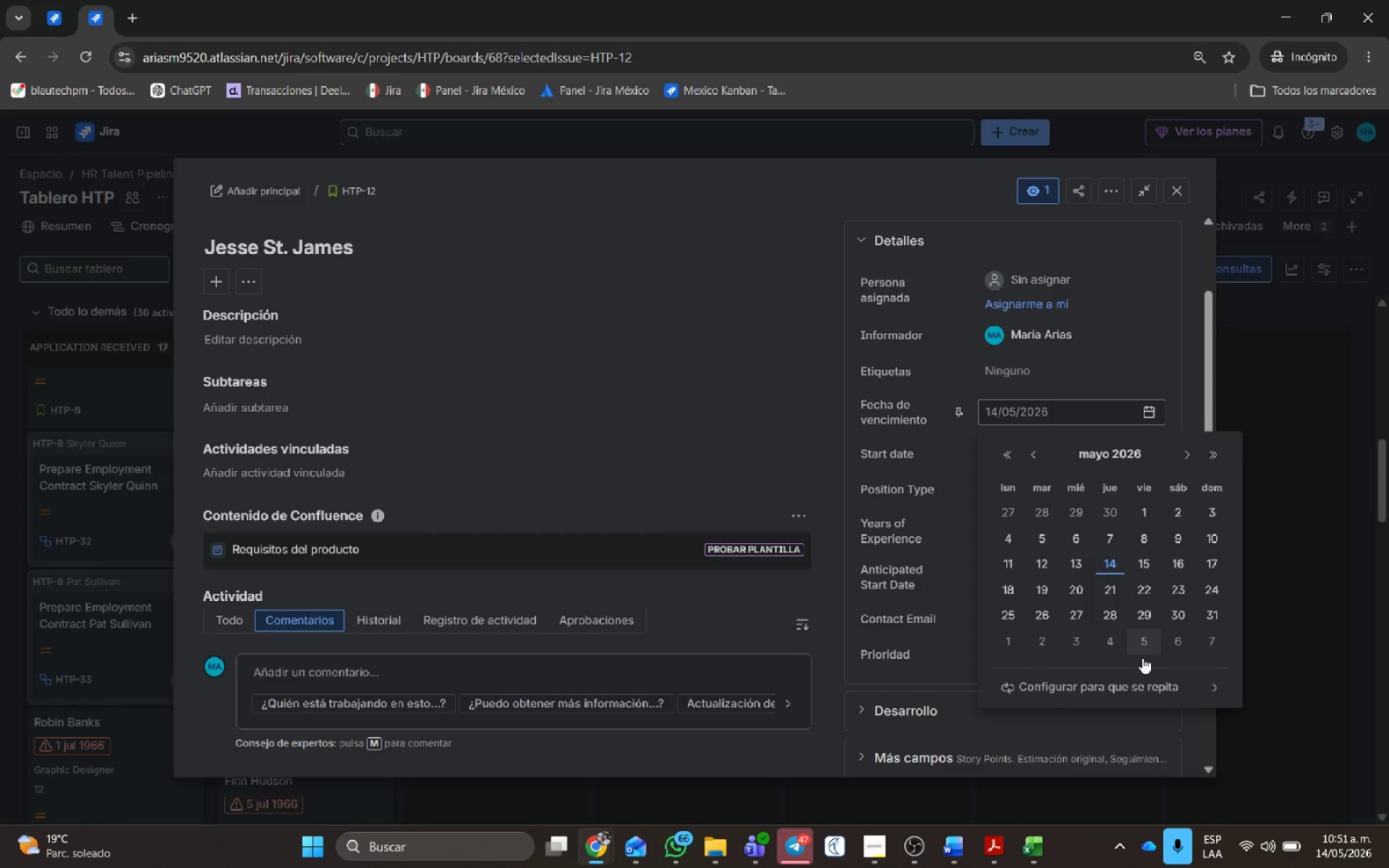 
wait(5.56)
 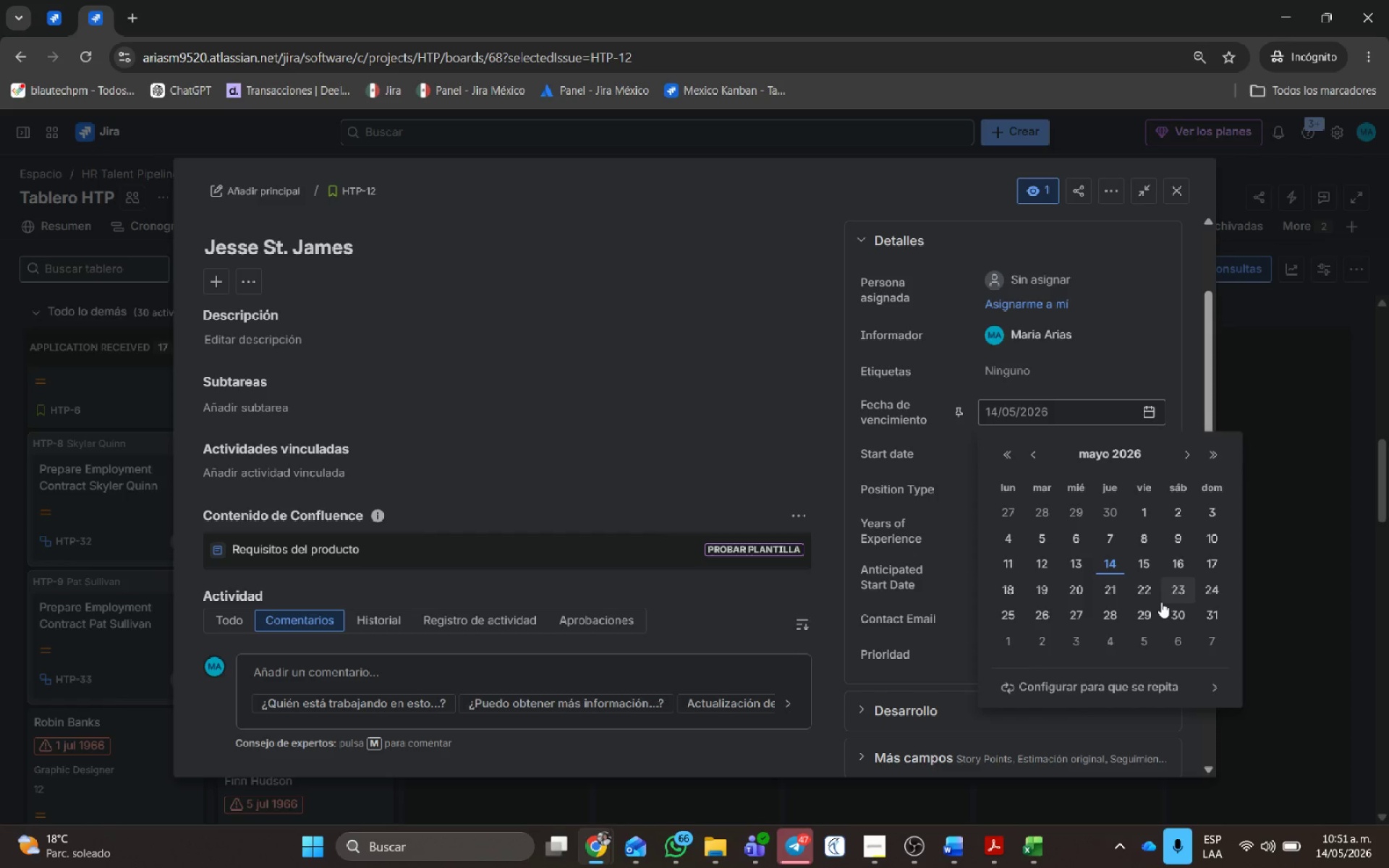 
left_click([1188, 644])
 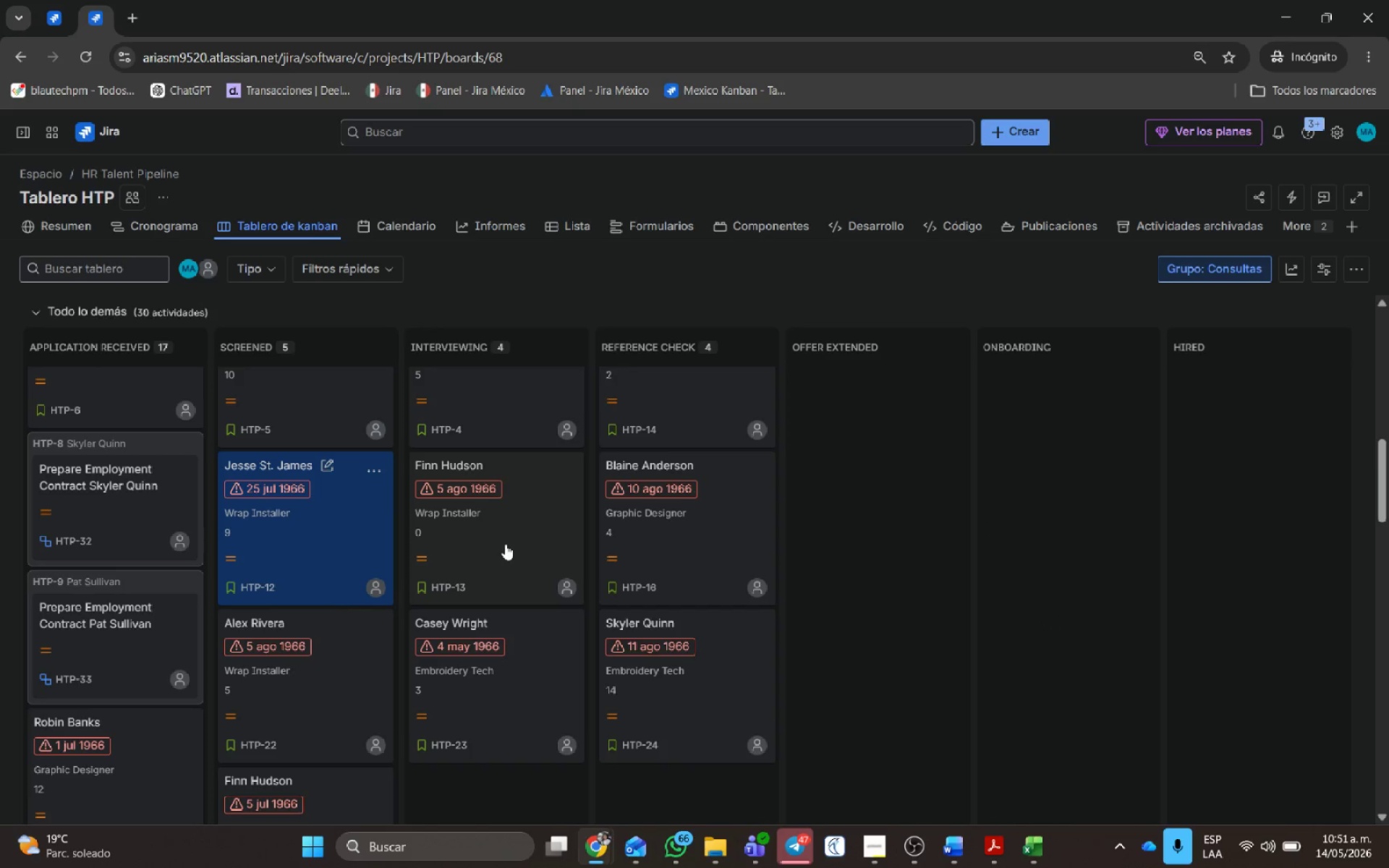 
left_click([297, 489])
 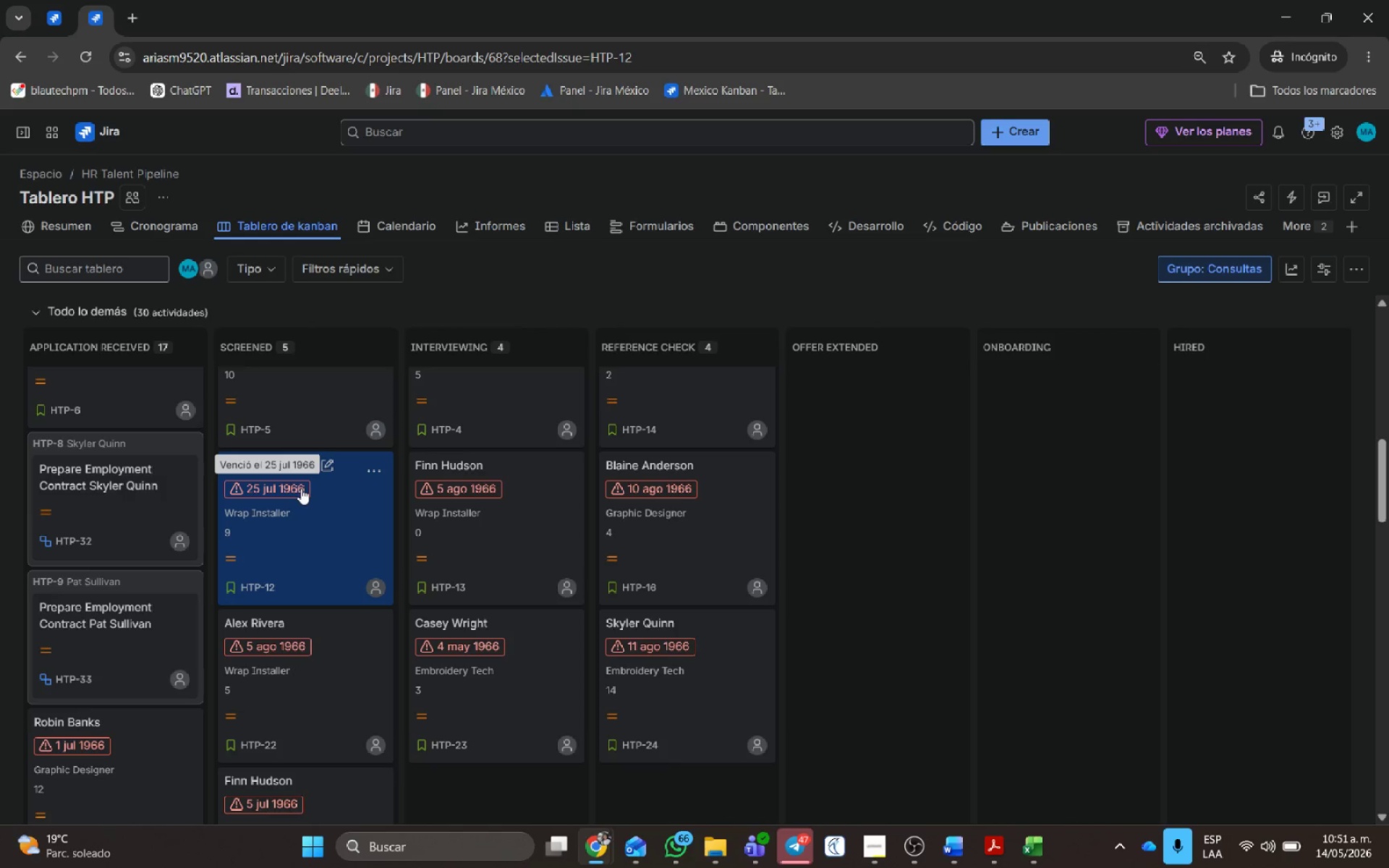 
left_click([350, 525])
 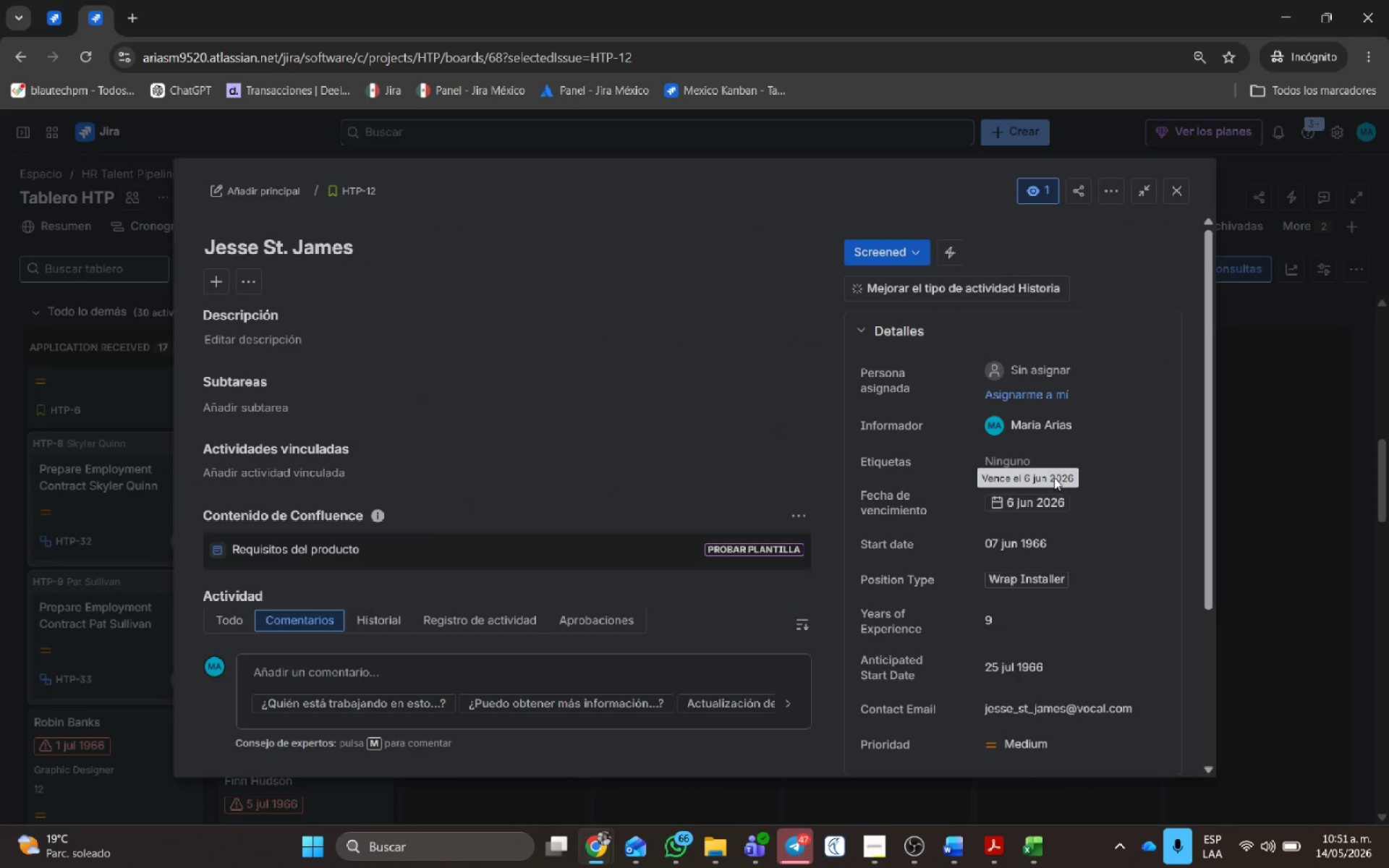 
left_click([1087, 499])
 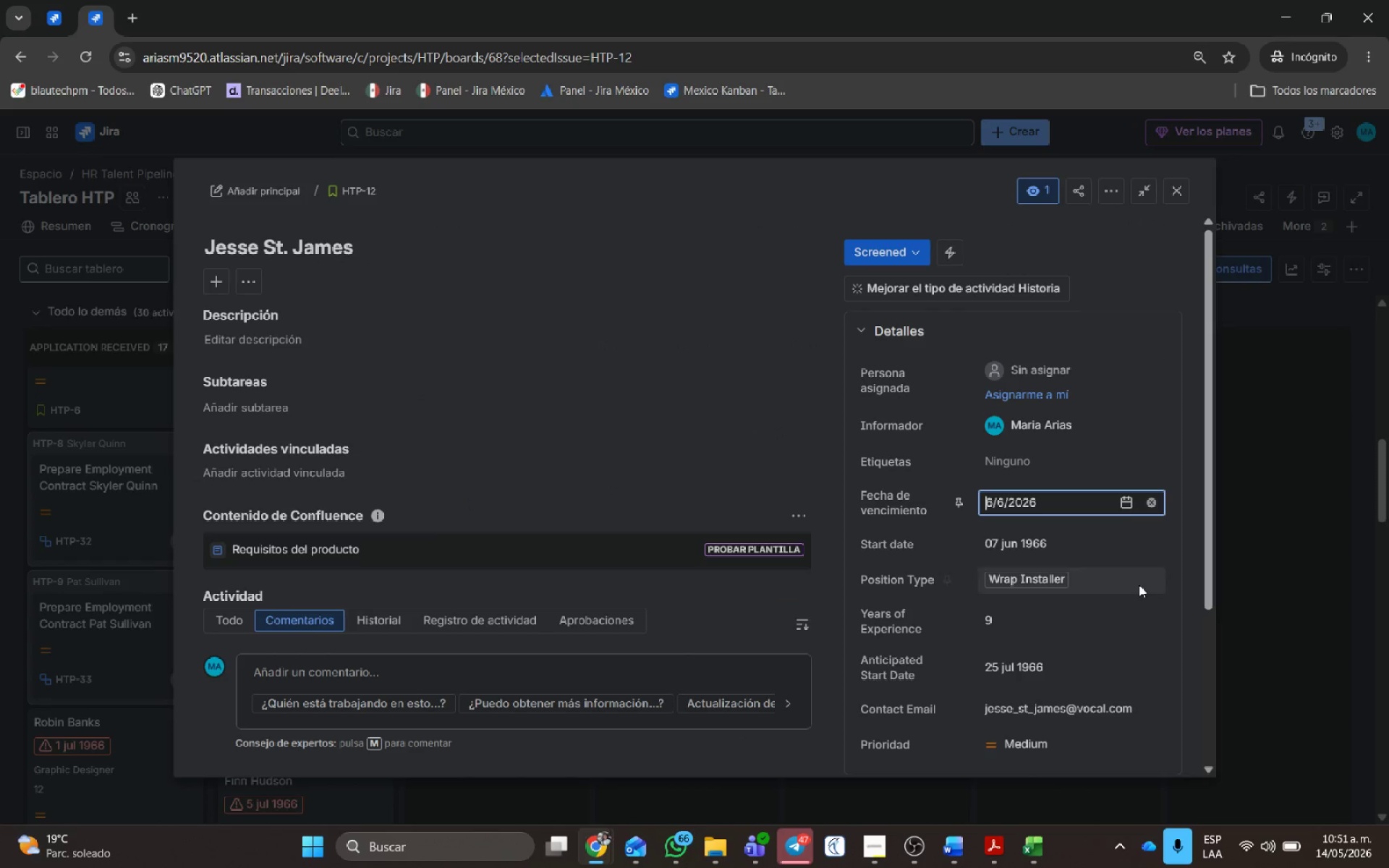 
left_click([1121, 537])
 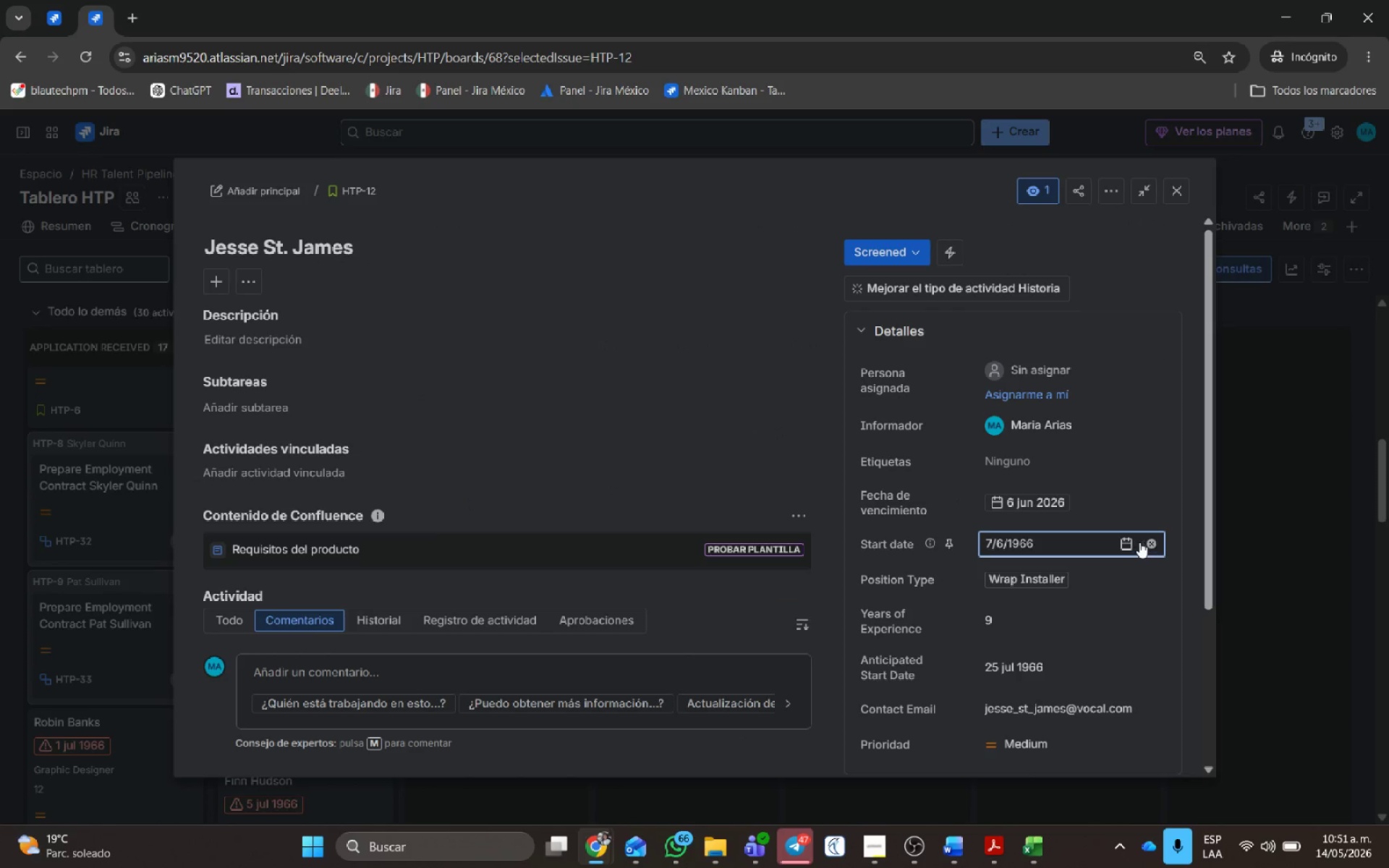 
left_click([1126, 542])
 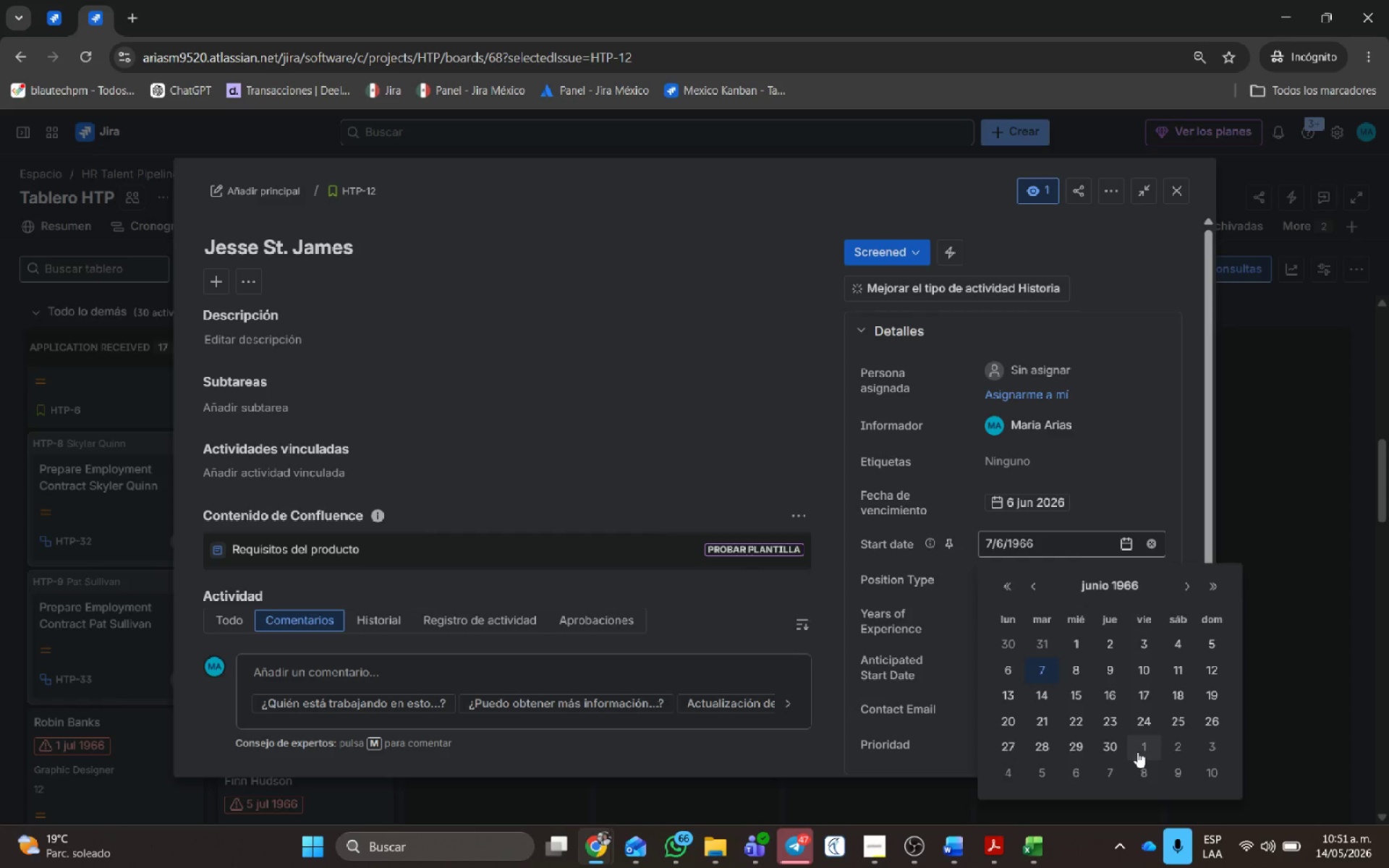 
left_click([1038, 668])
 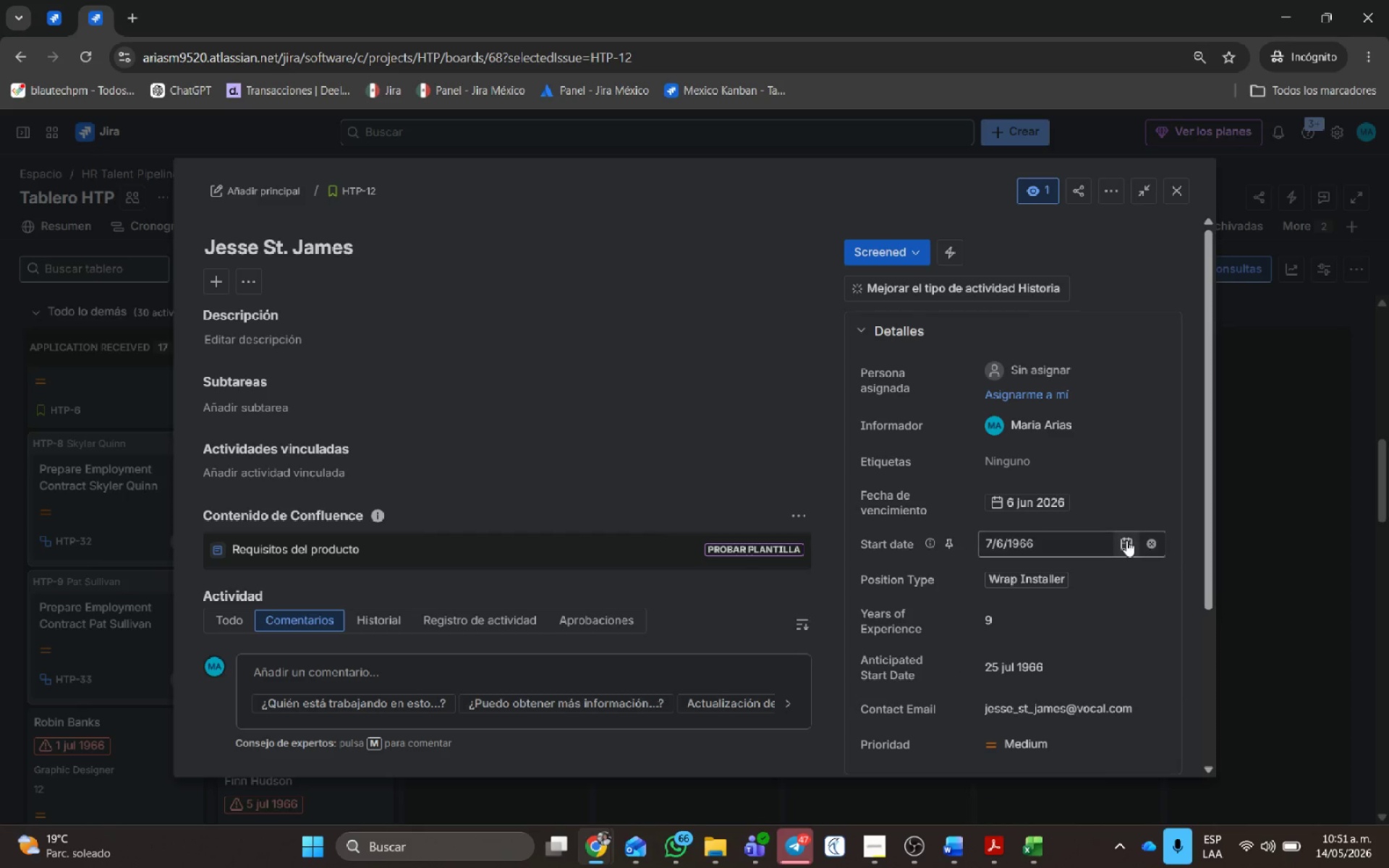 
left_click([1126, 540])
 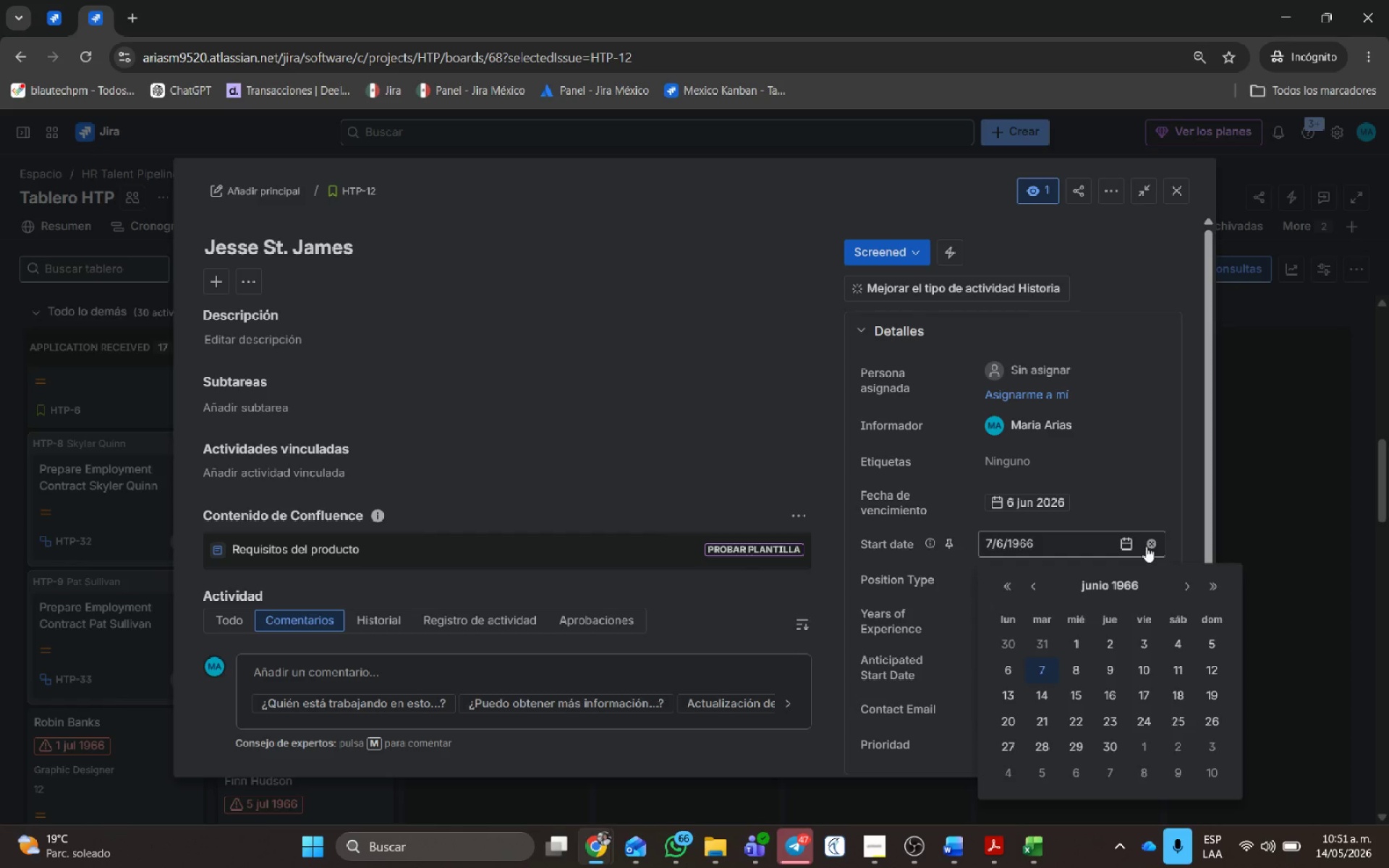 
left_click([1152, 544])
 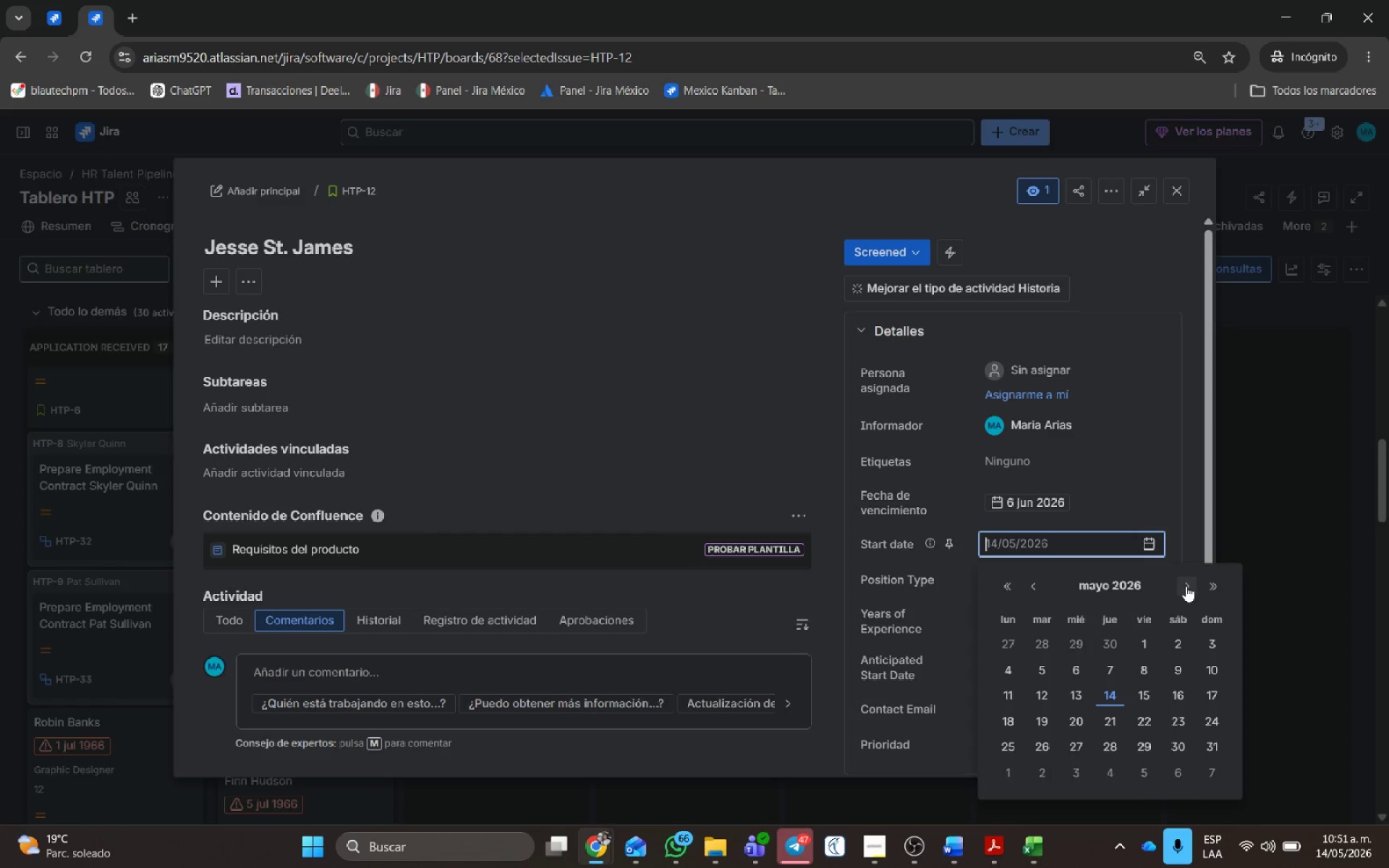 
left_click([1196, 586])
 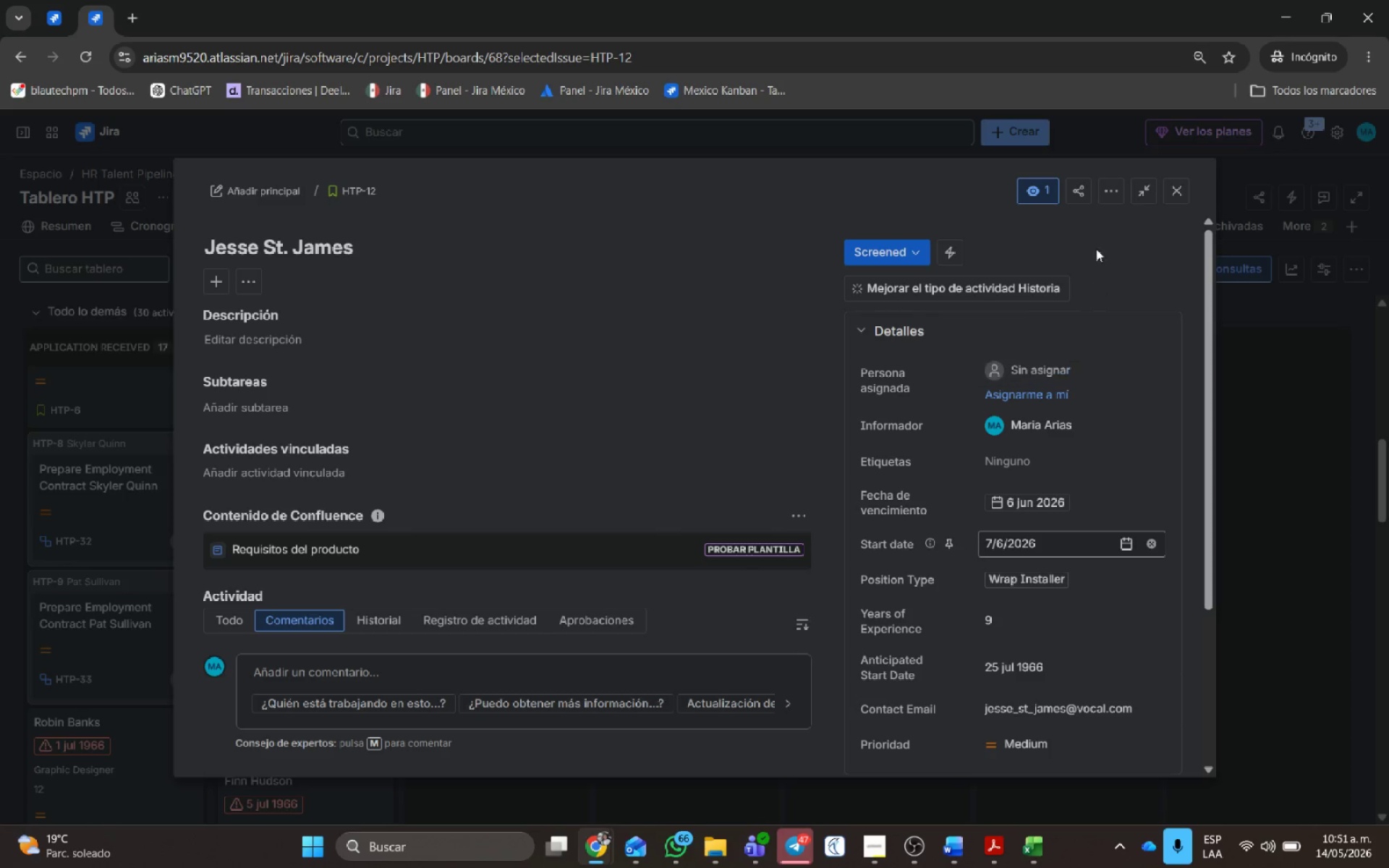 
left_click([1186, 188])
 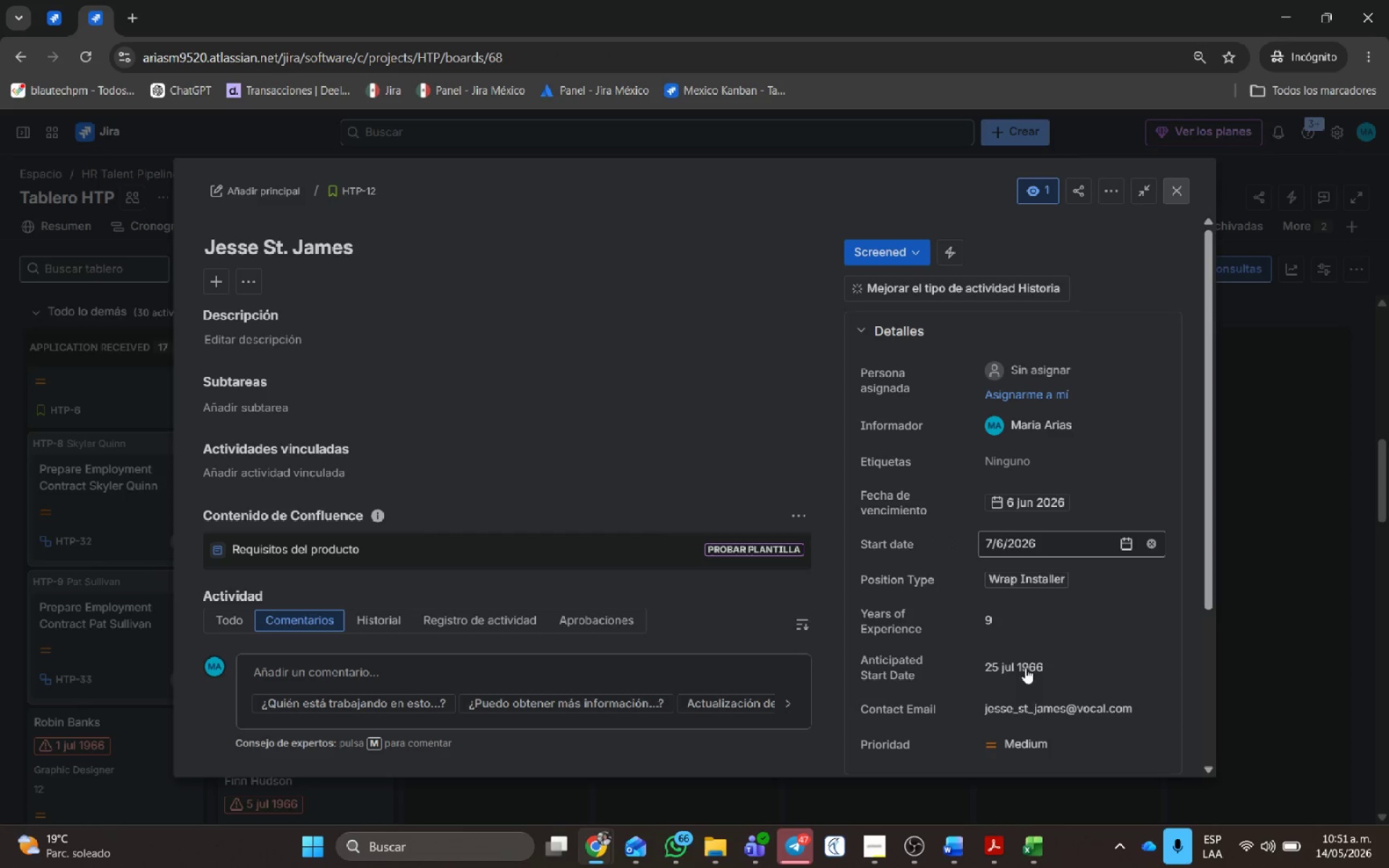 
scroll: coordinate [1039, 665], scroll_direction: up, amount: 16.0
 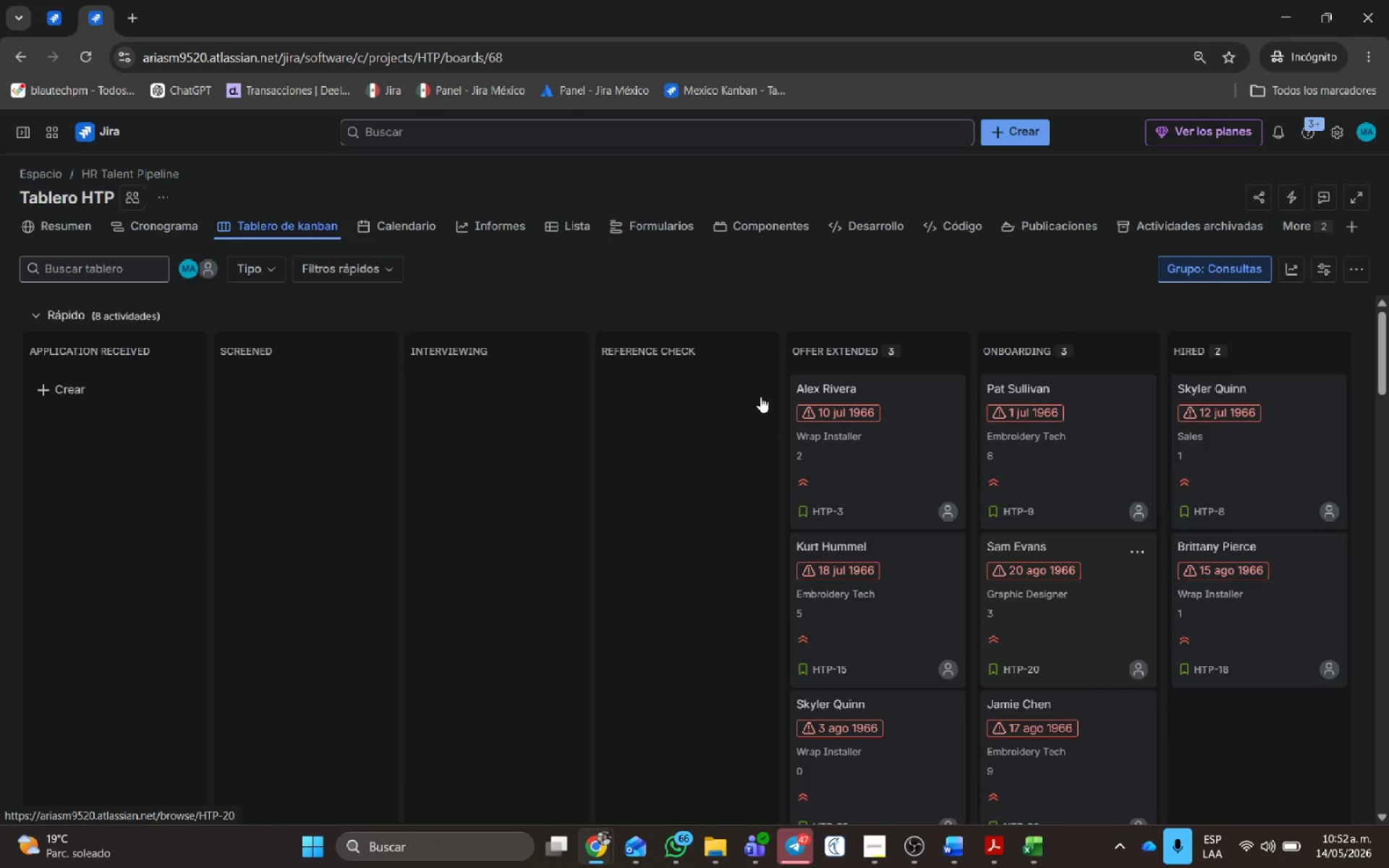 
mouse_move([831, 404])
 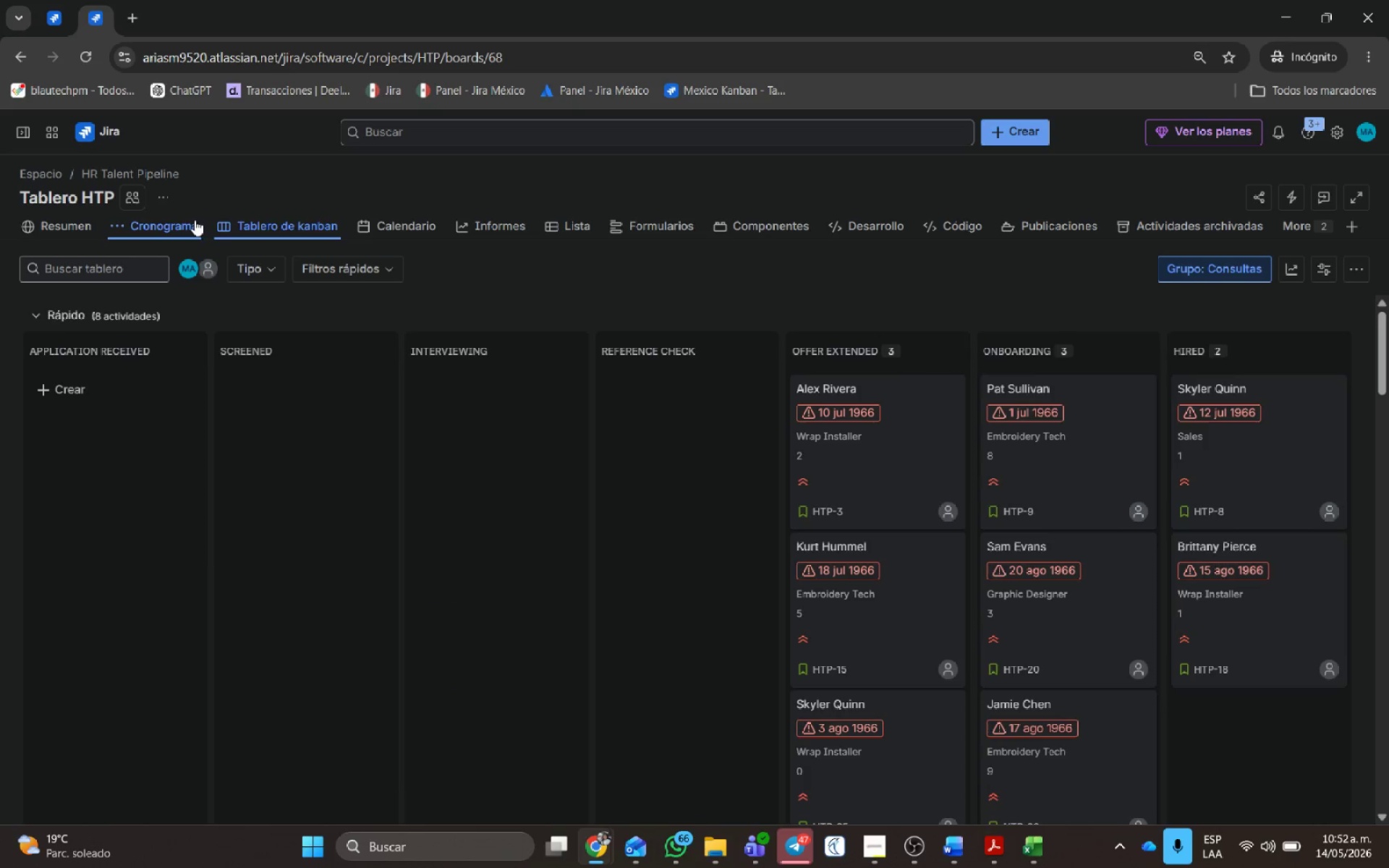 
left_click([187, 218])
 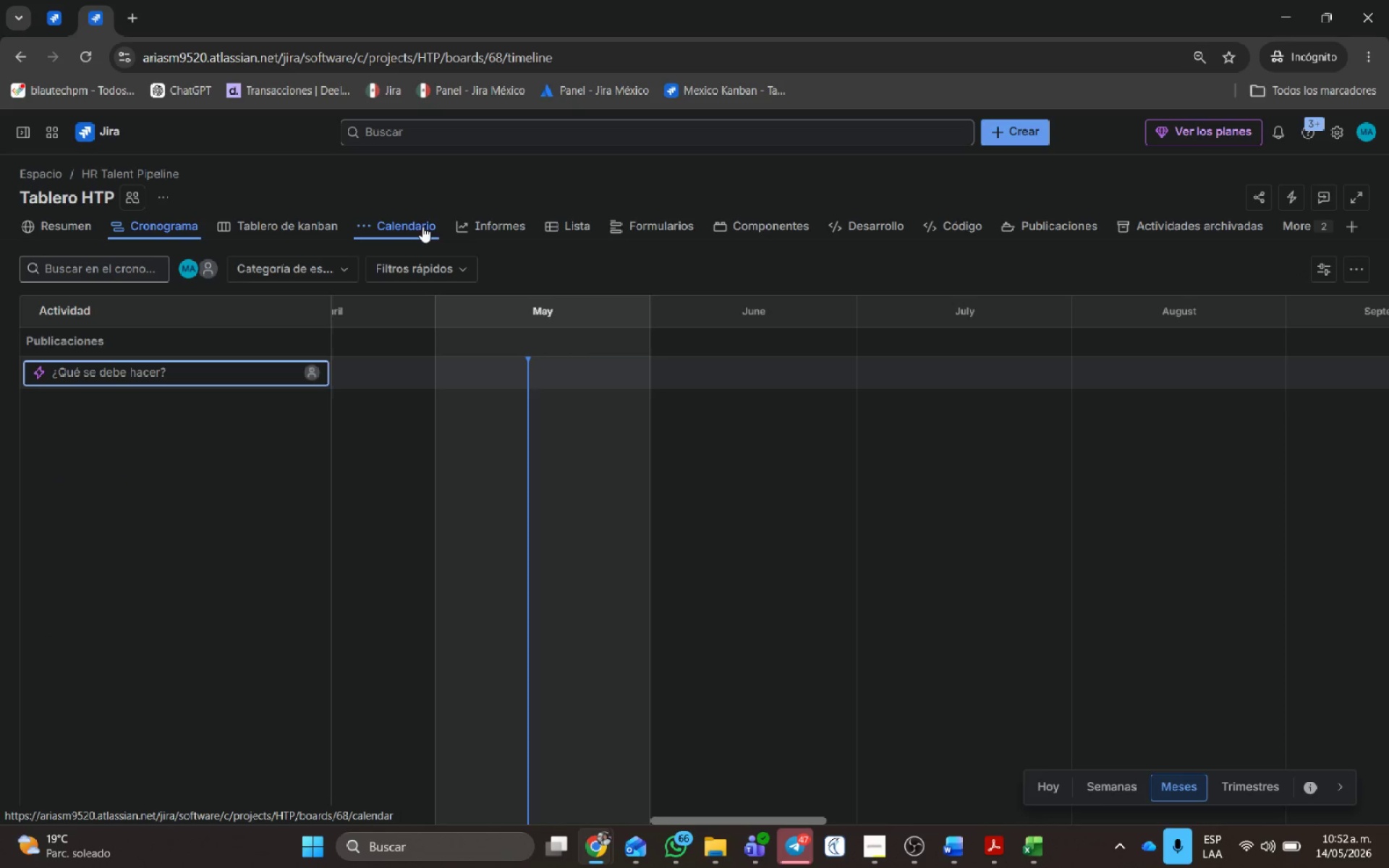 
wait(5.12)
 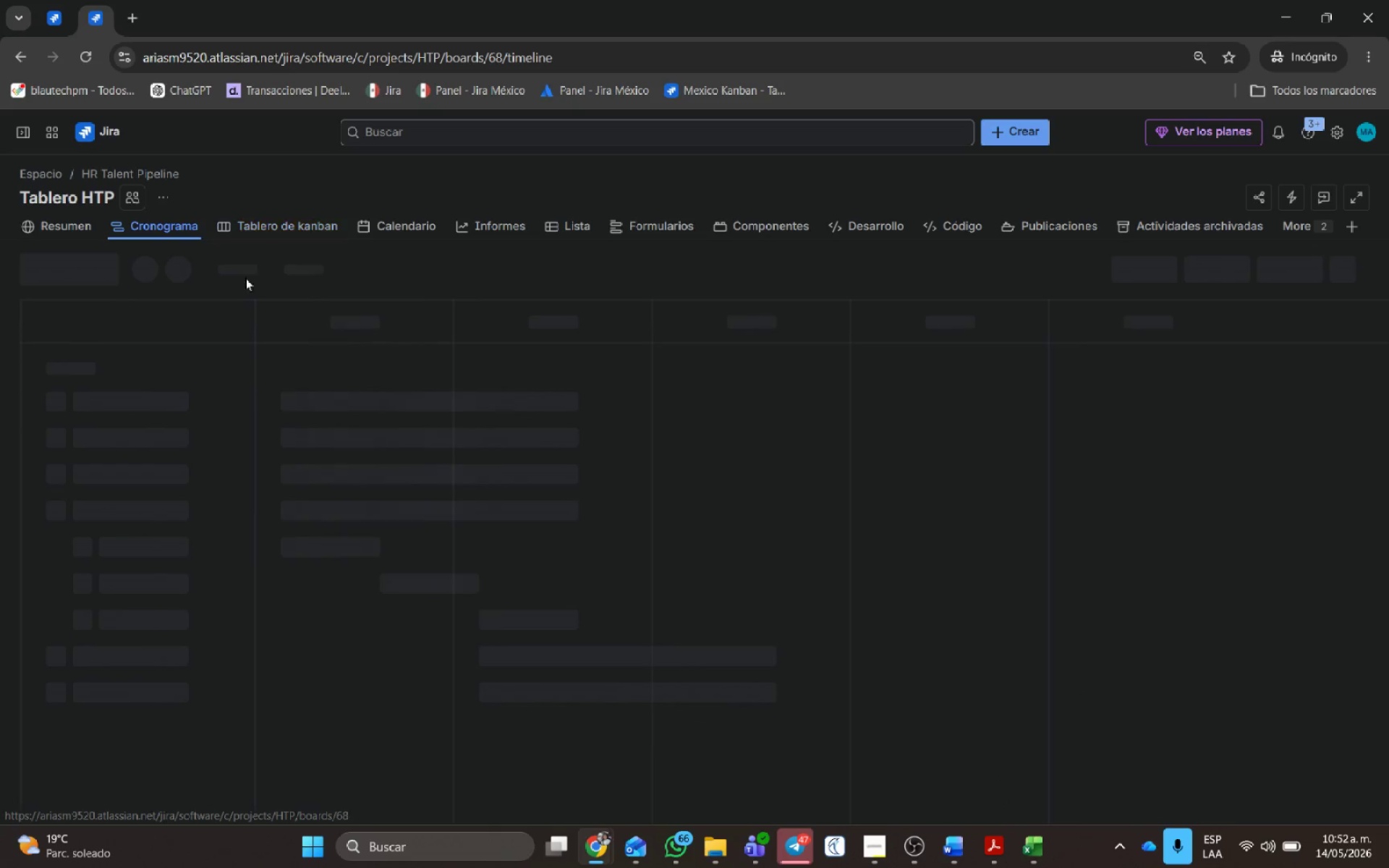 
left_click([577, 225])
 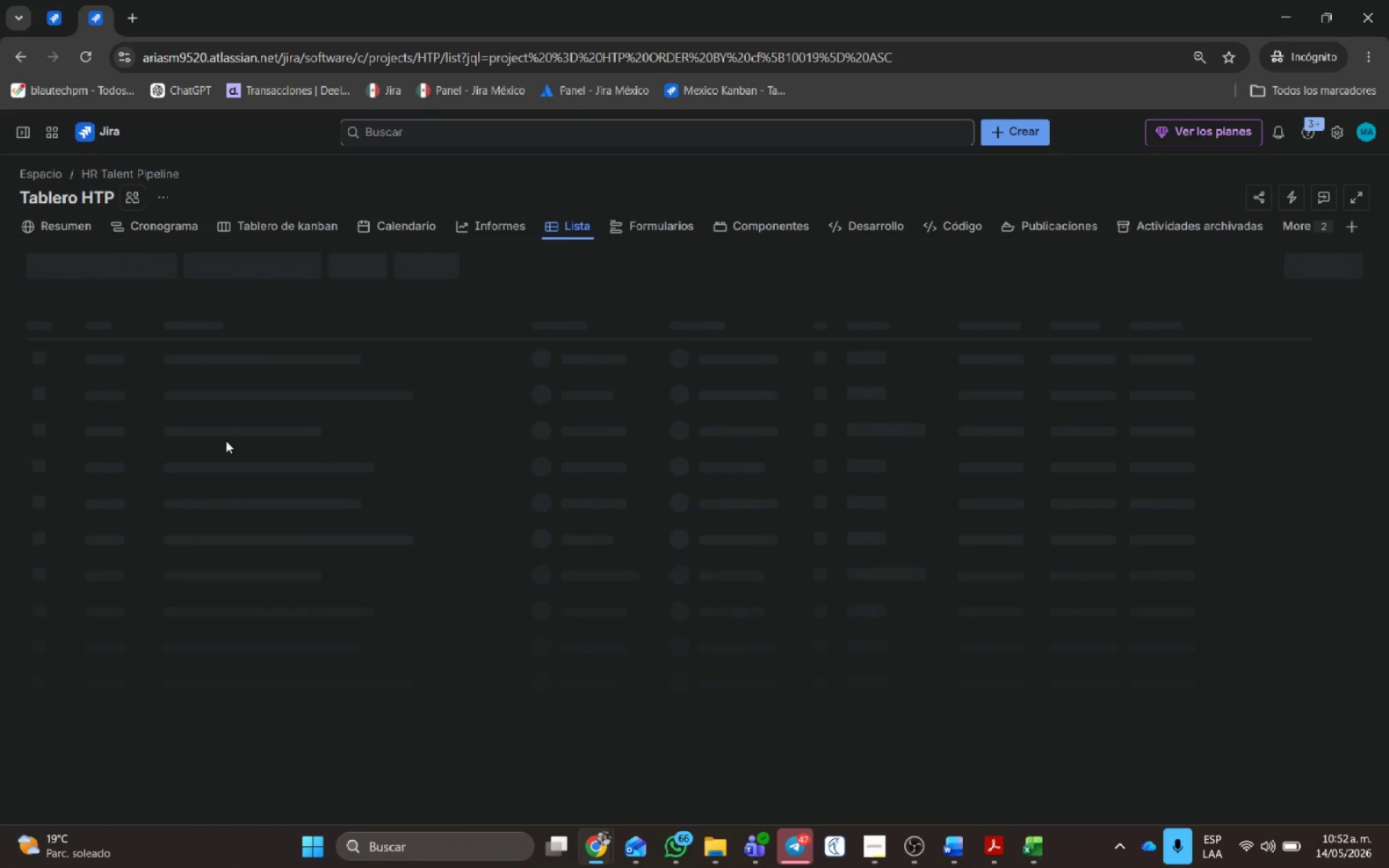 
left_click([1041, 134])
 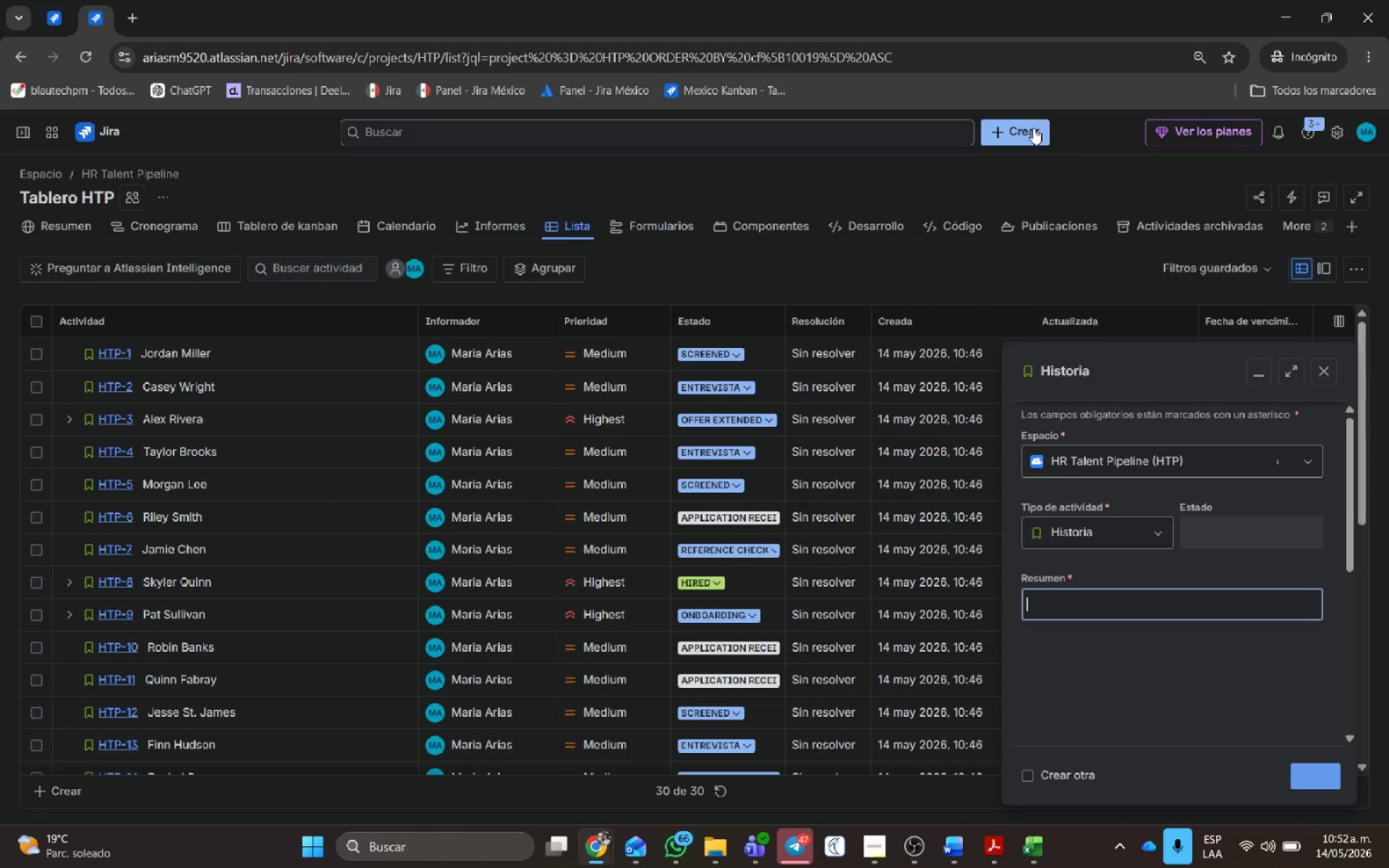 
left_click([1033, 128])
 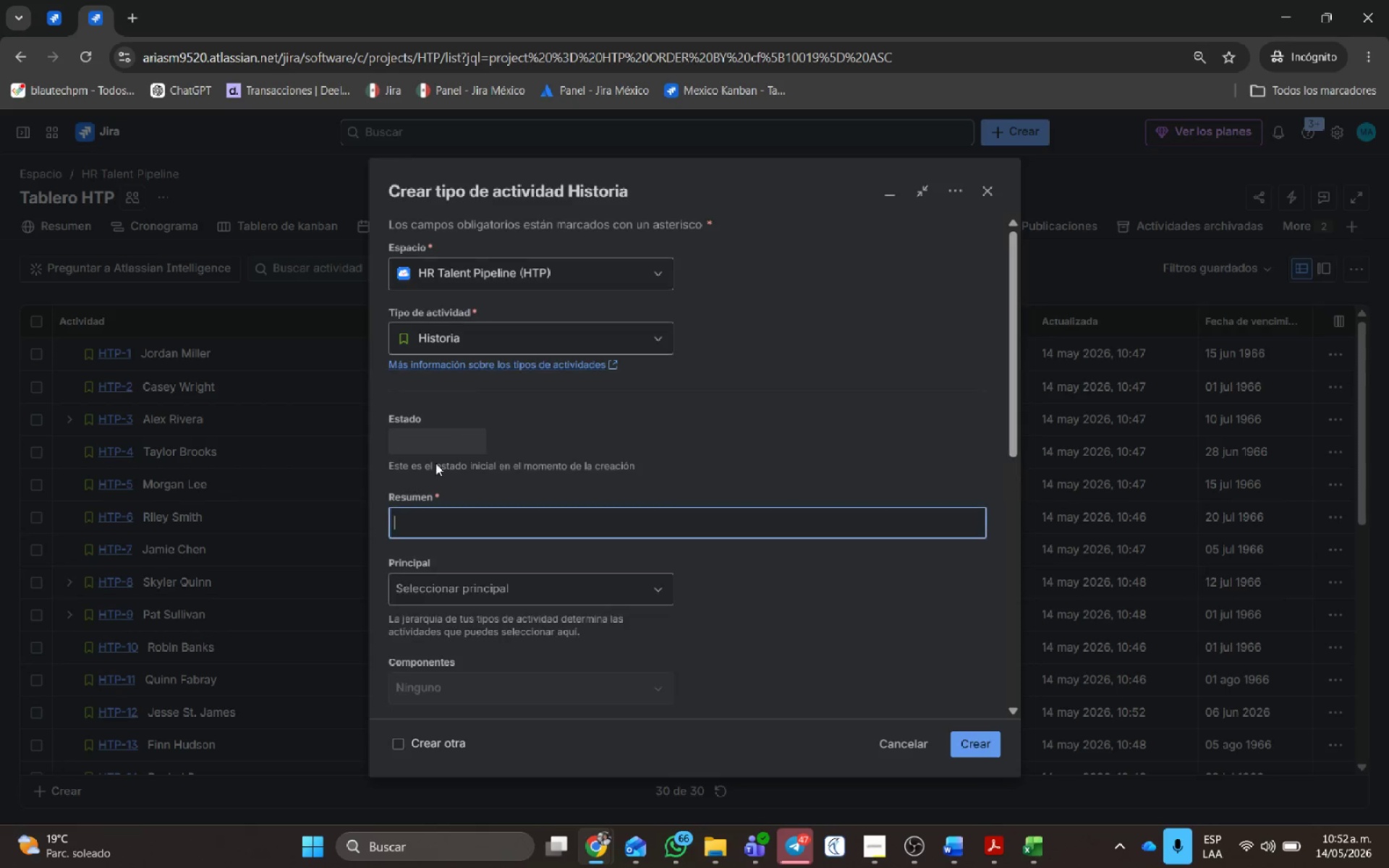 
left_click([480, 337])
 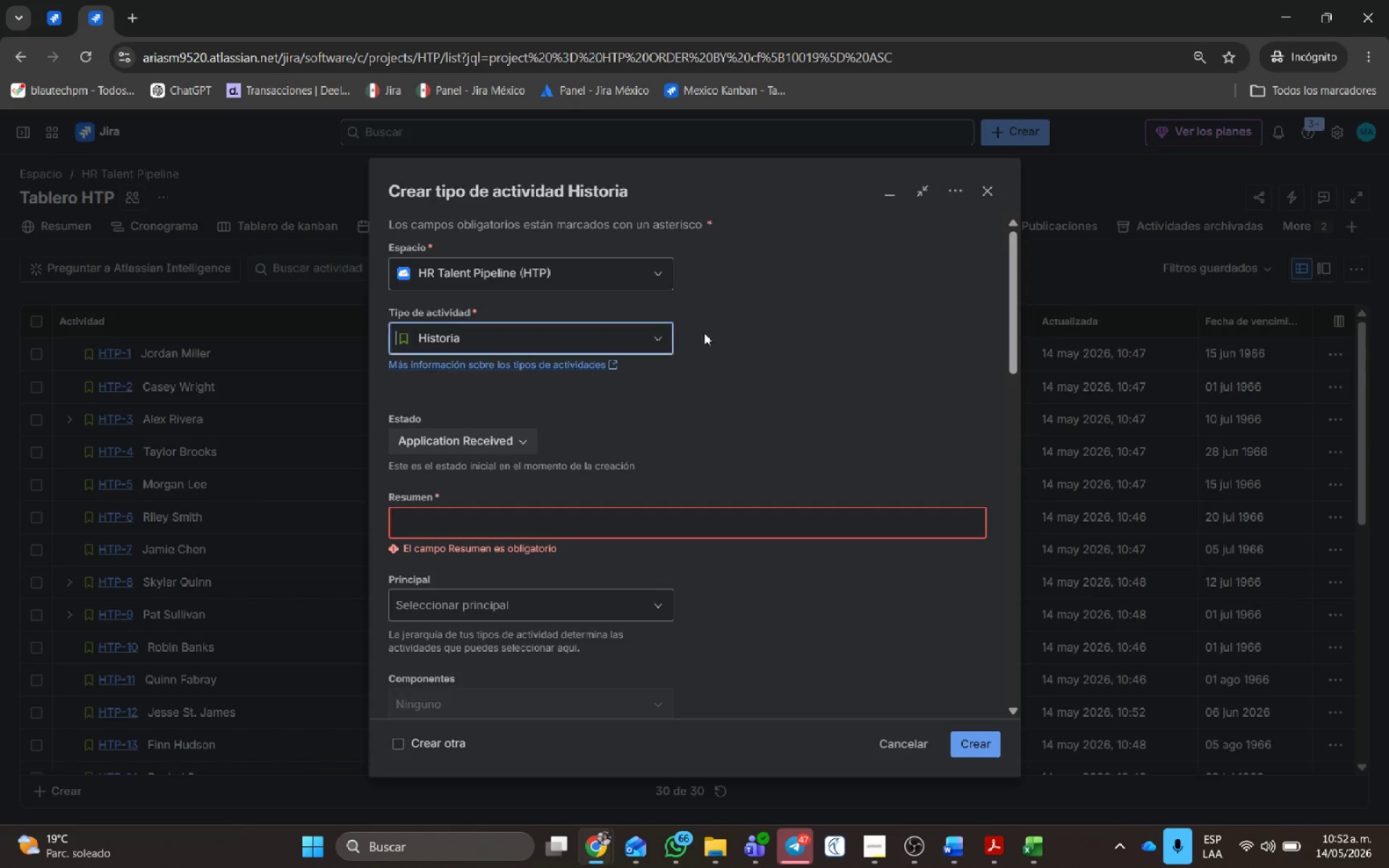 
left_click([657, 339])
 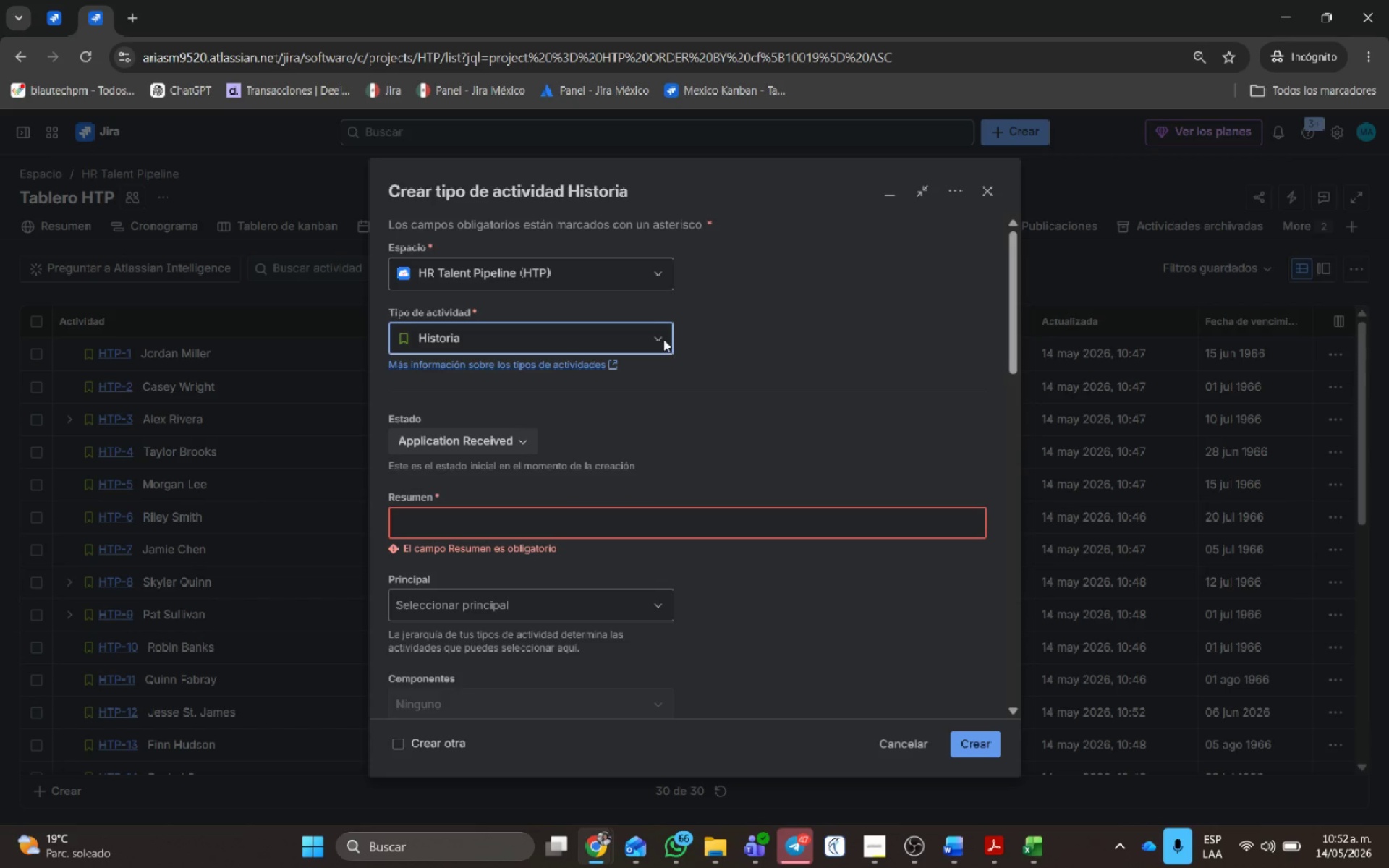 
left_click([658, 340])
 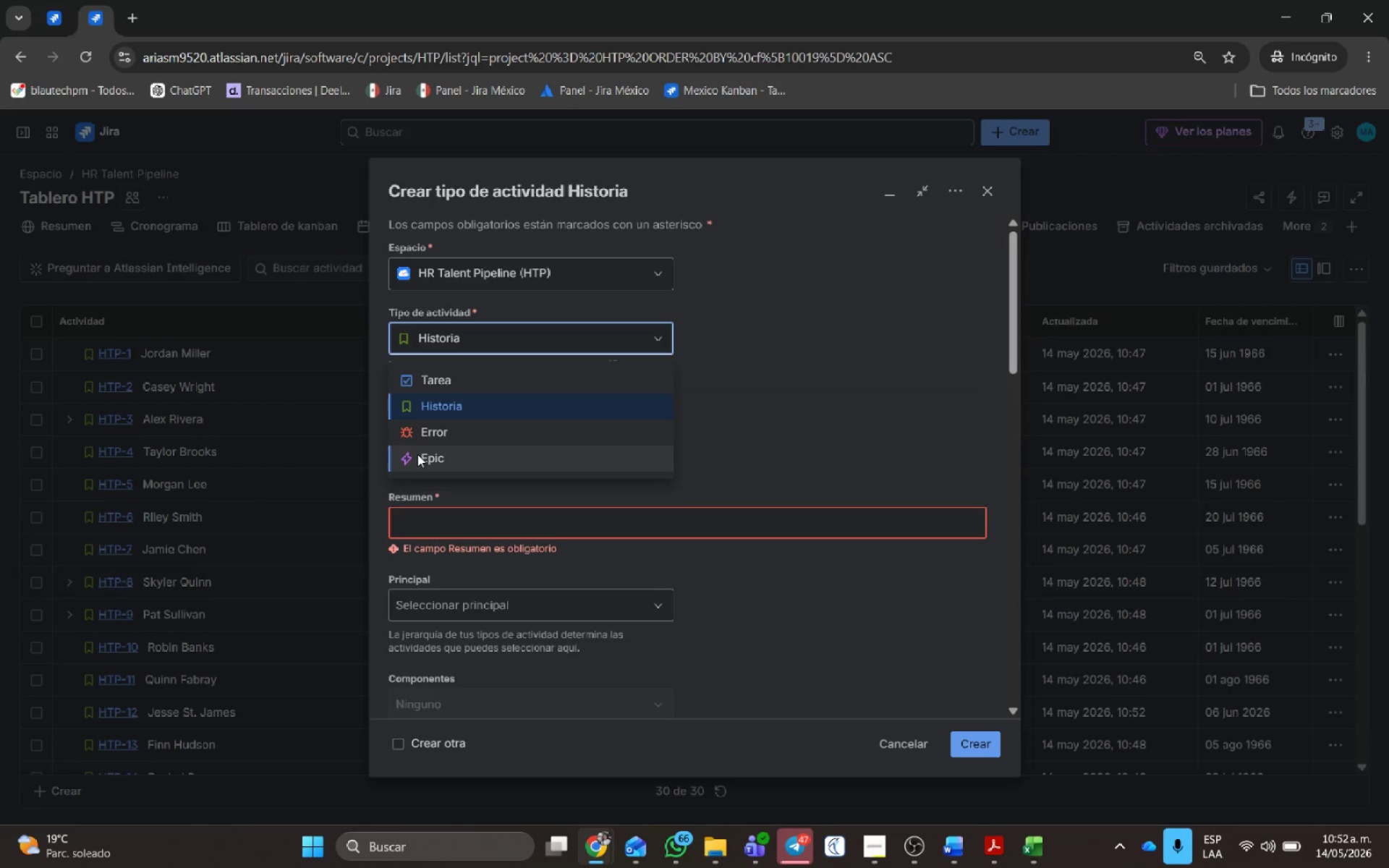 
left_click([417, 454])
 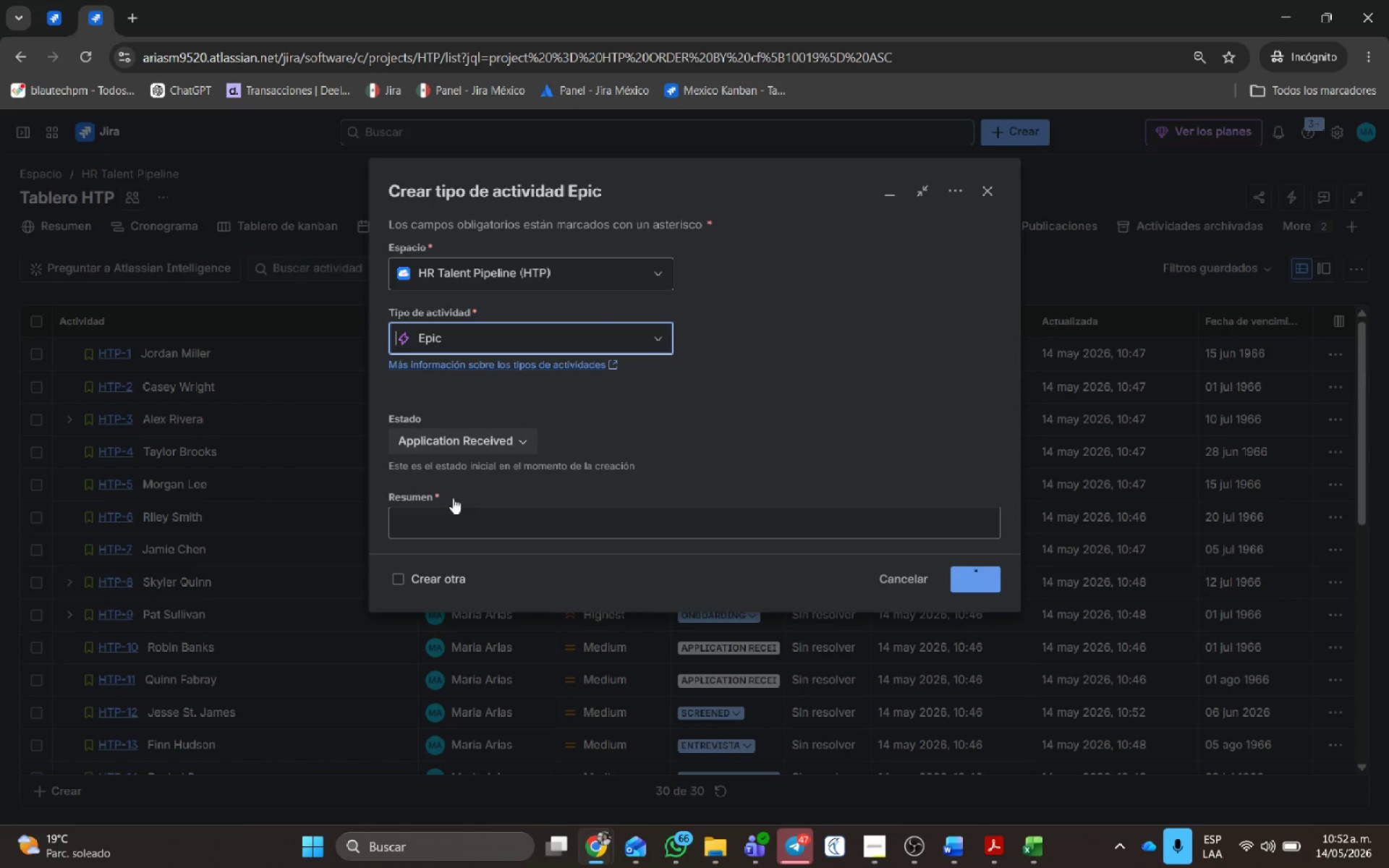 
left_click([437, 527])
 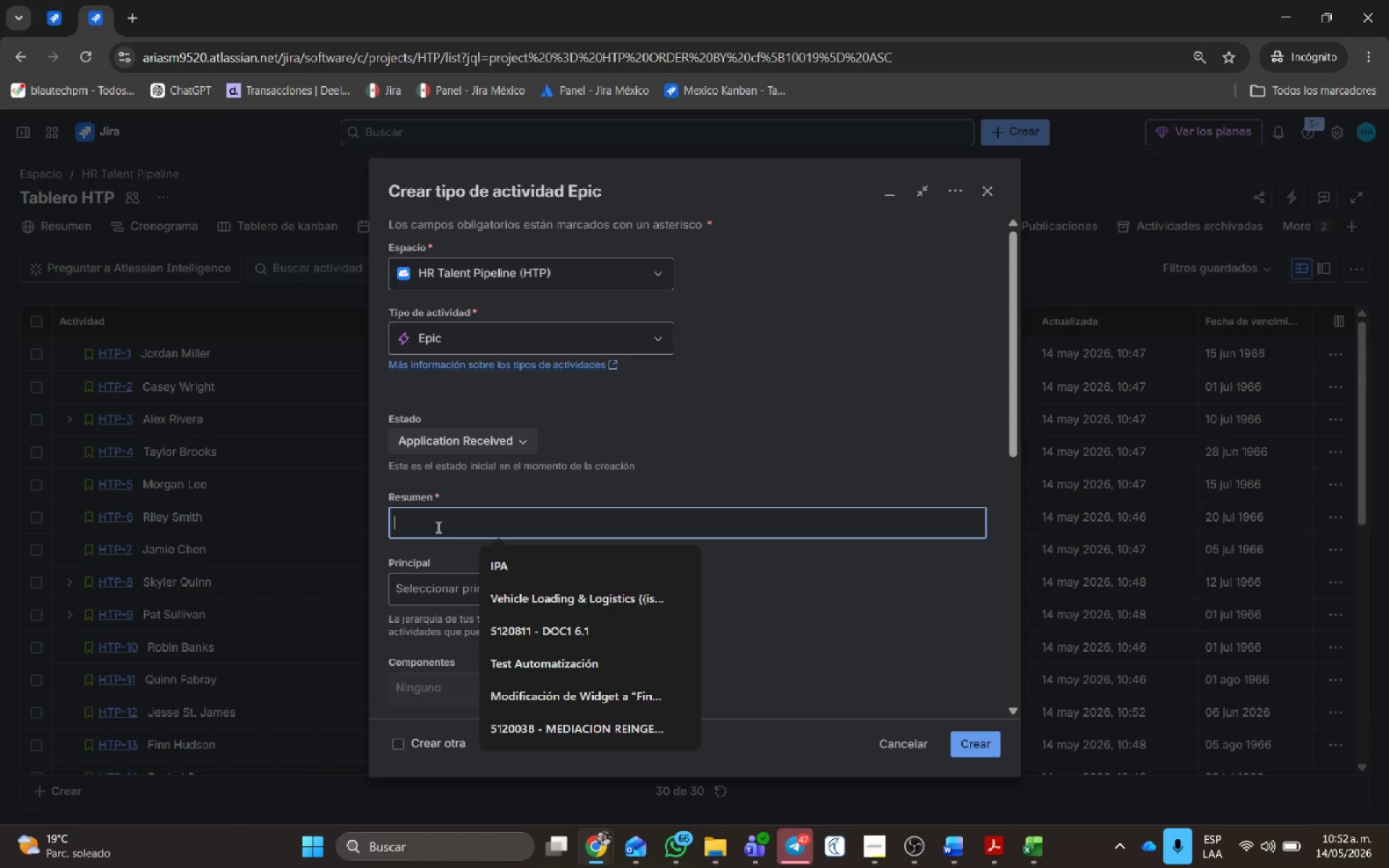 
type(HTP)
 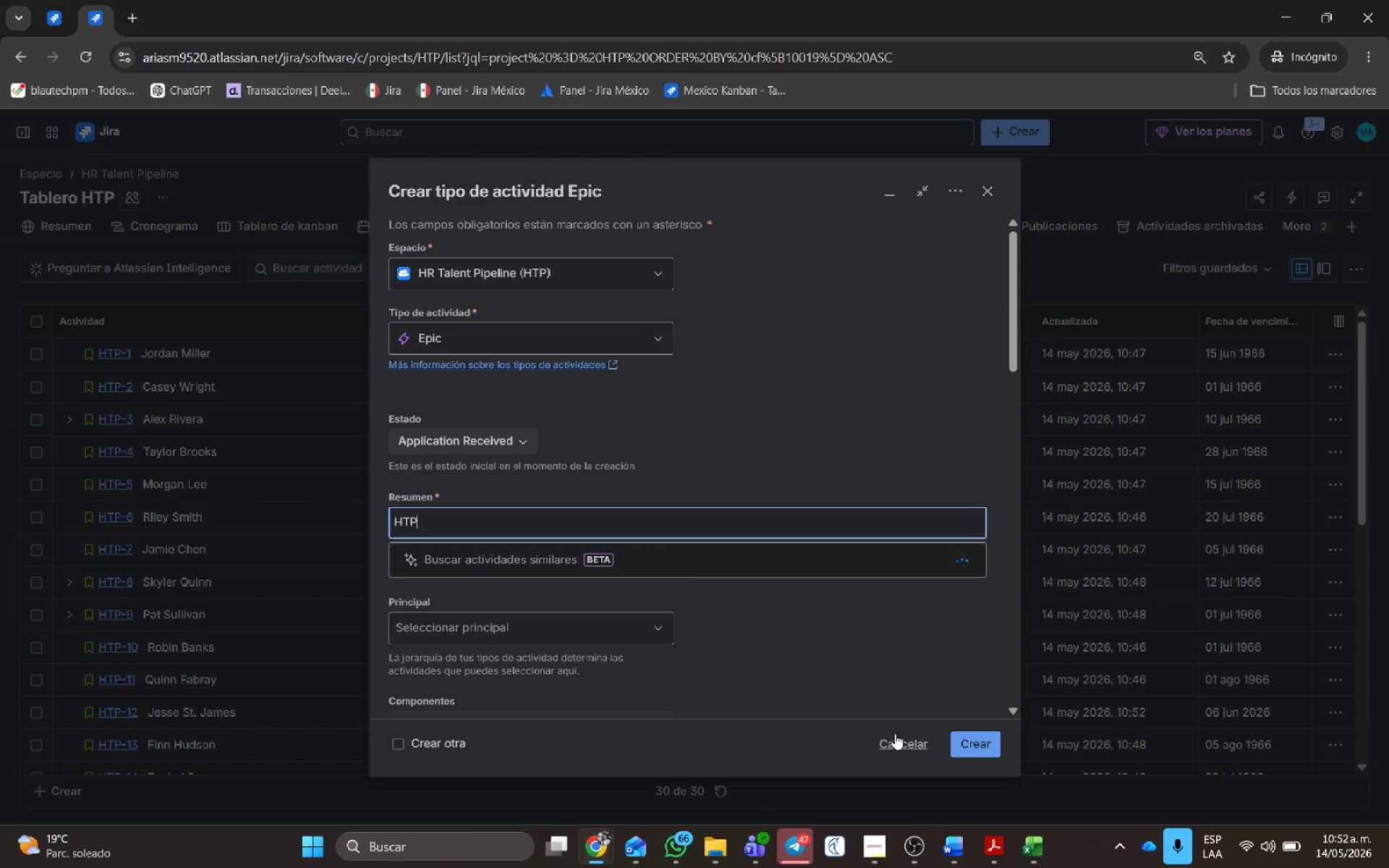 
left_click([986, 750])
 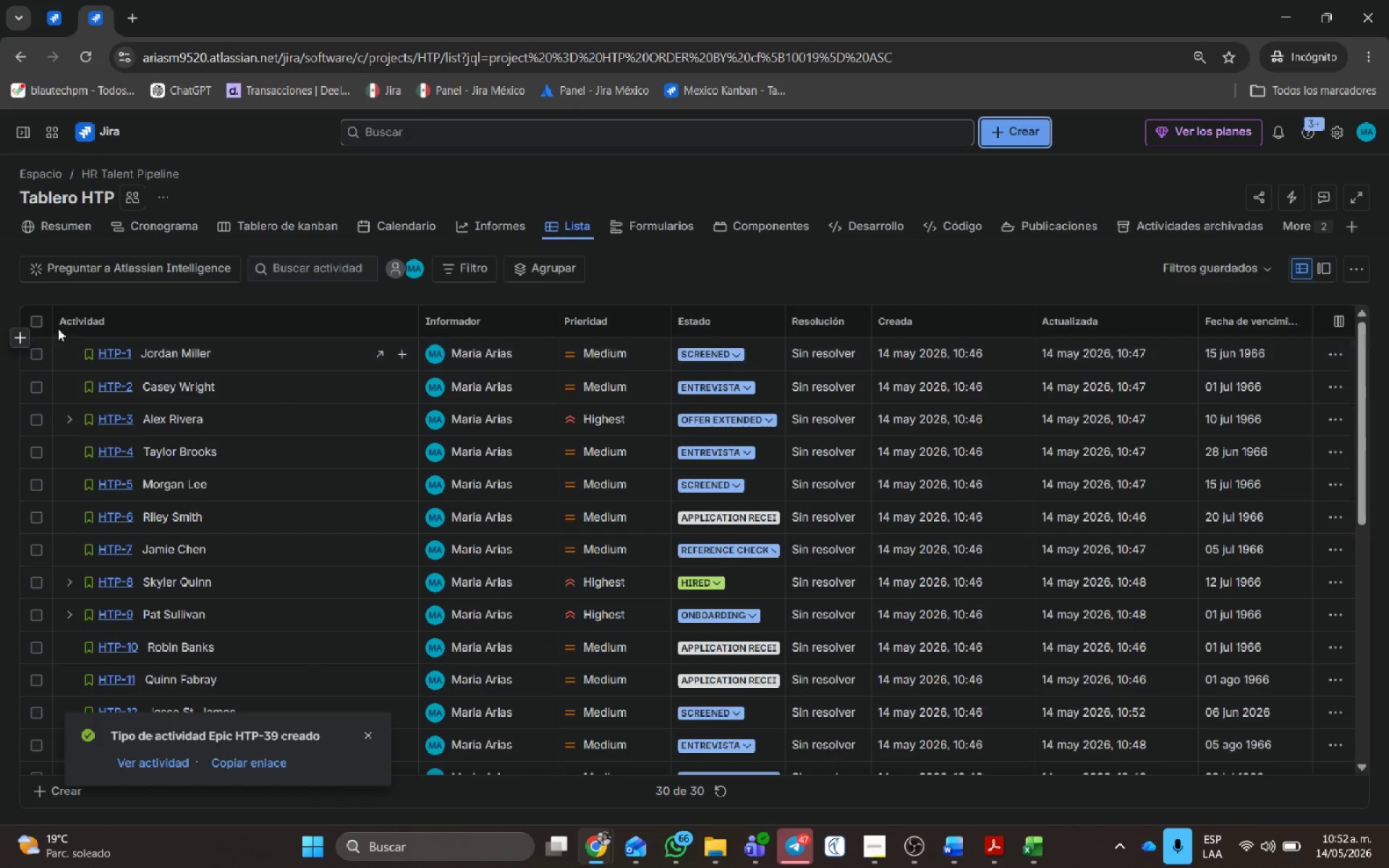 
left_click([38, 320])
 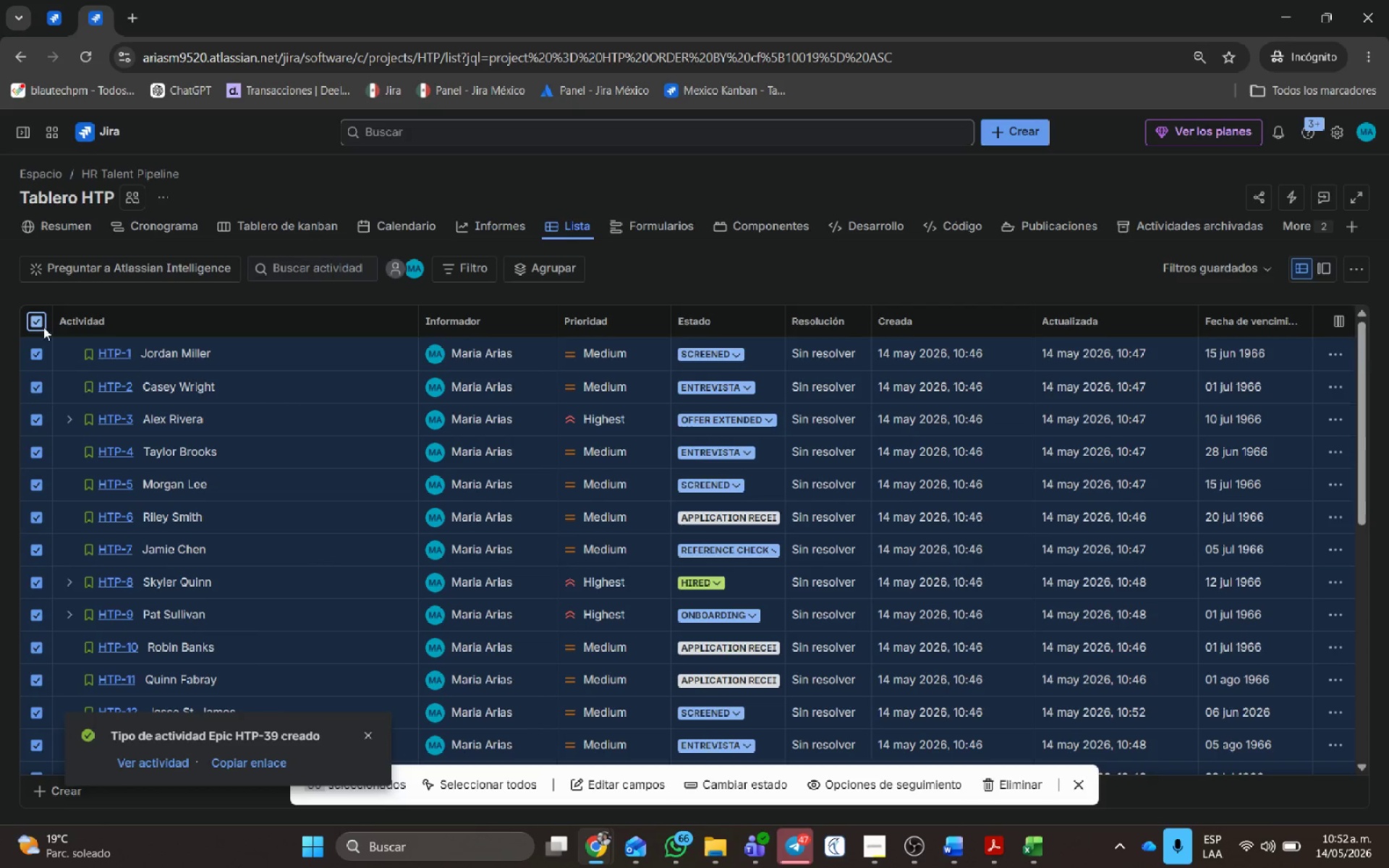 
scroll: coordinate [224, 620], scroll_direction: down, amount: 26.0
 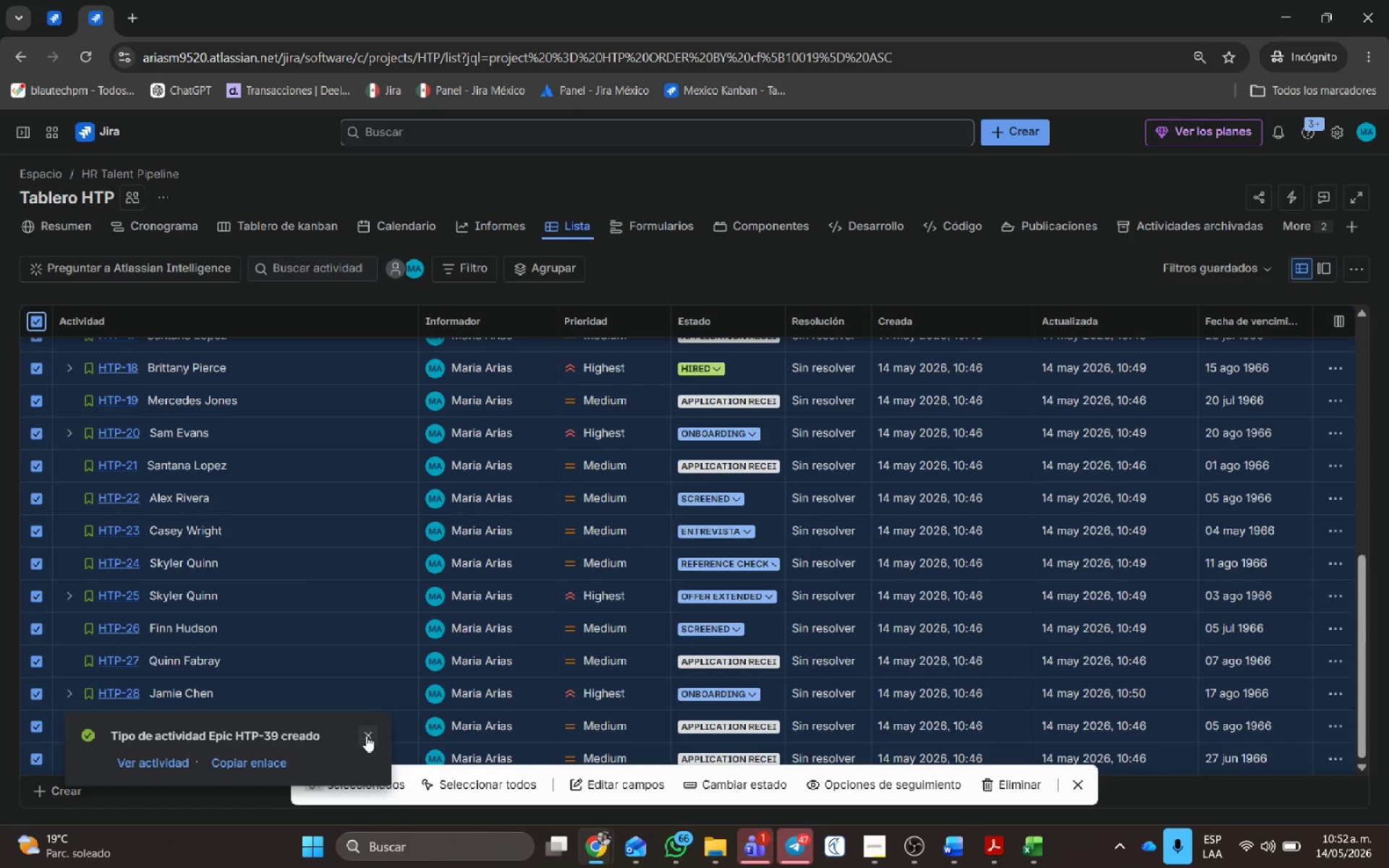 
left_click([368, 734])
 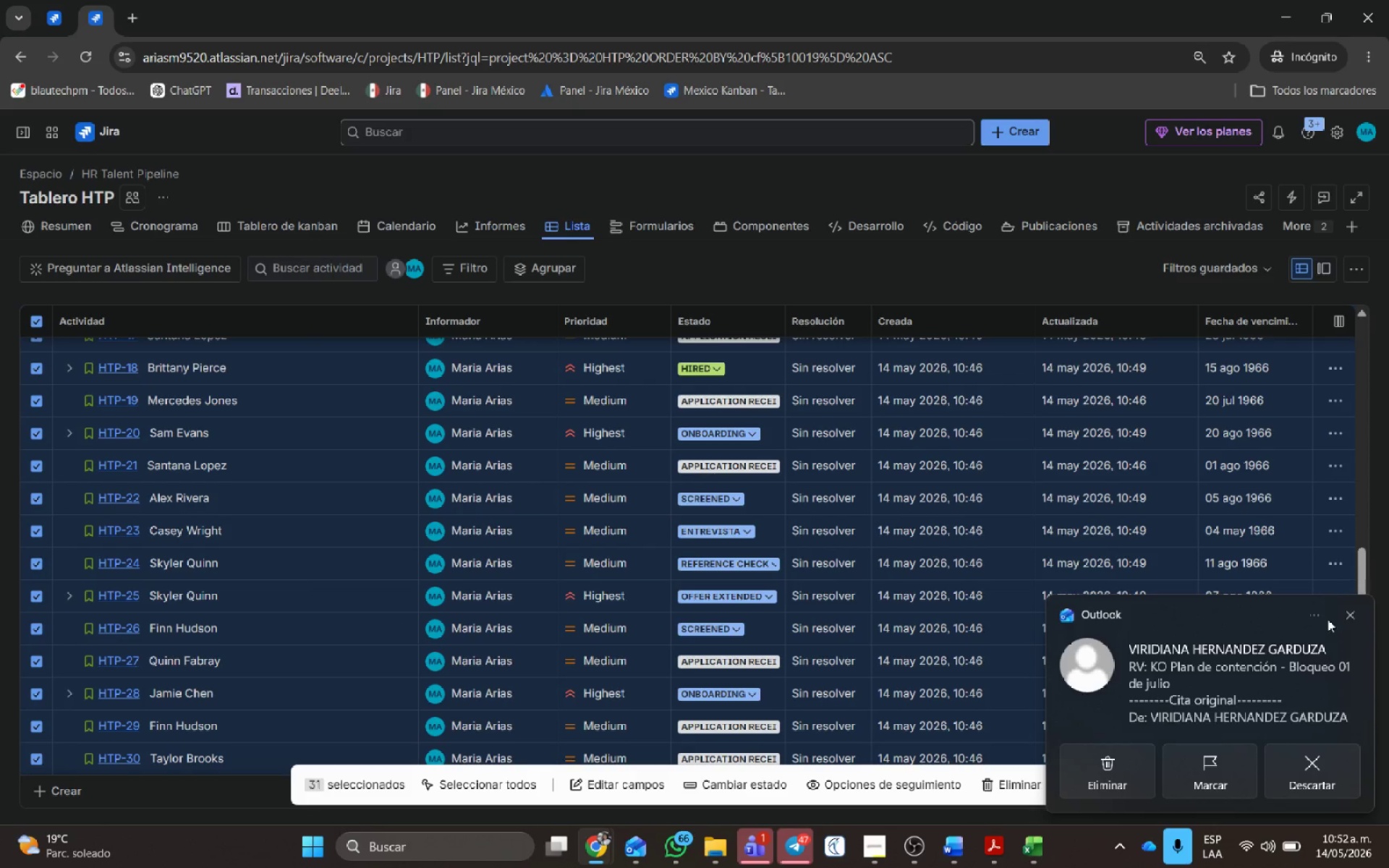 
scroll: coordinate [416, 655], scroll_direction: down, amount: 7.0
 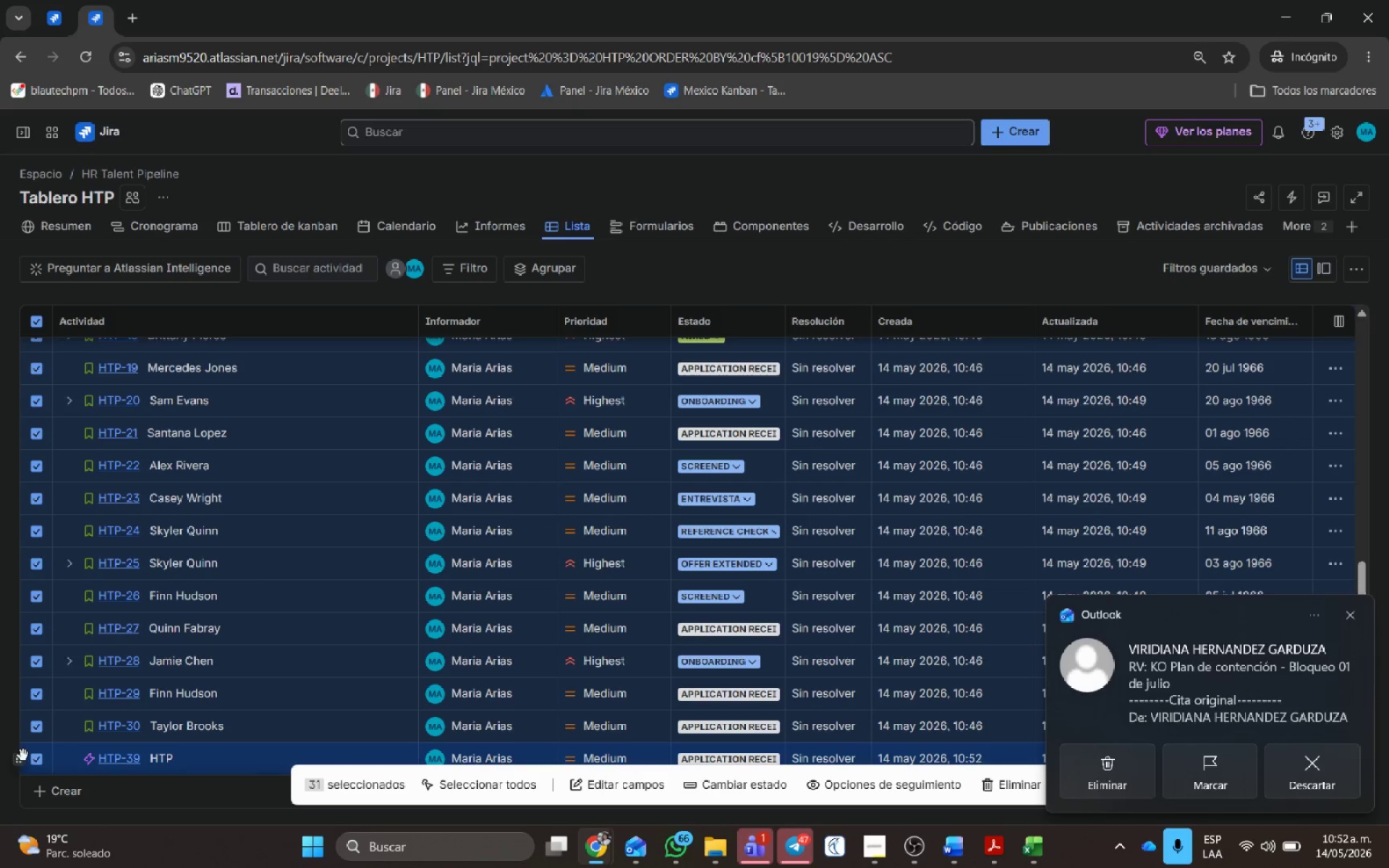 
left_click([38, 758])
 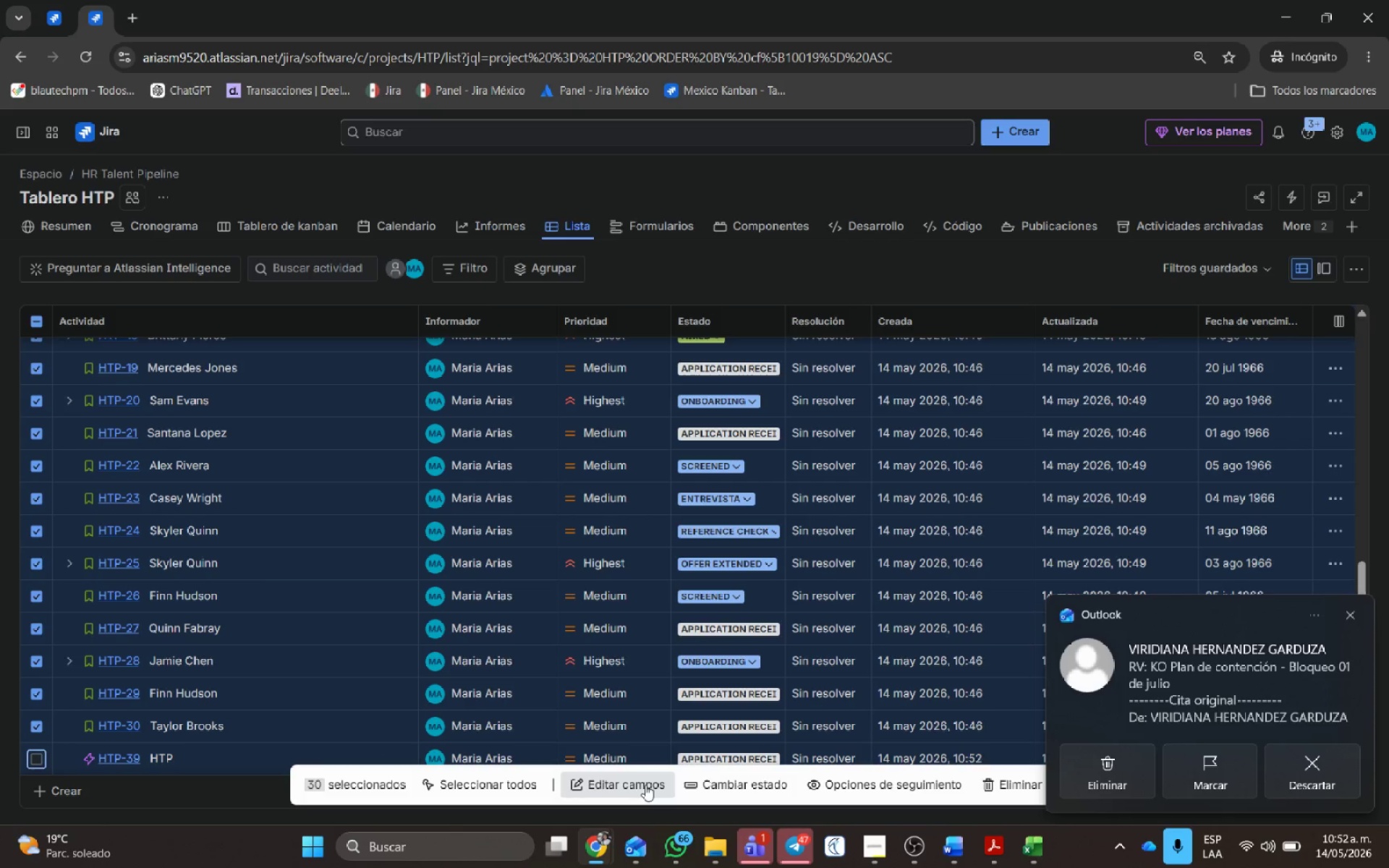 
left_click([645, 785])
 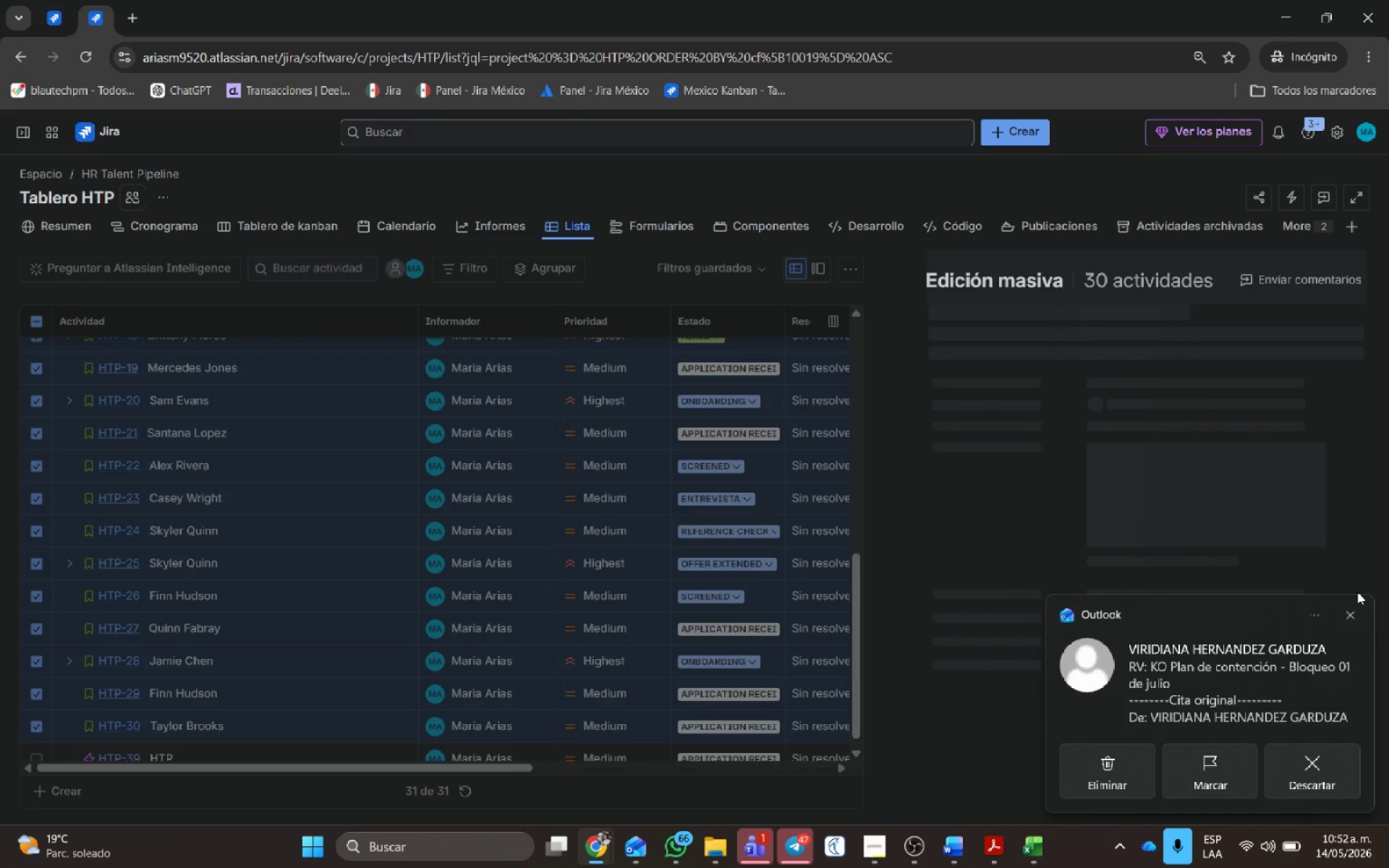 
mouse_move([1346, 611])
 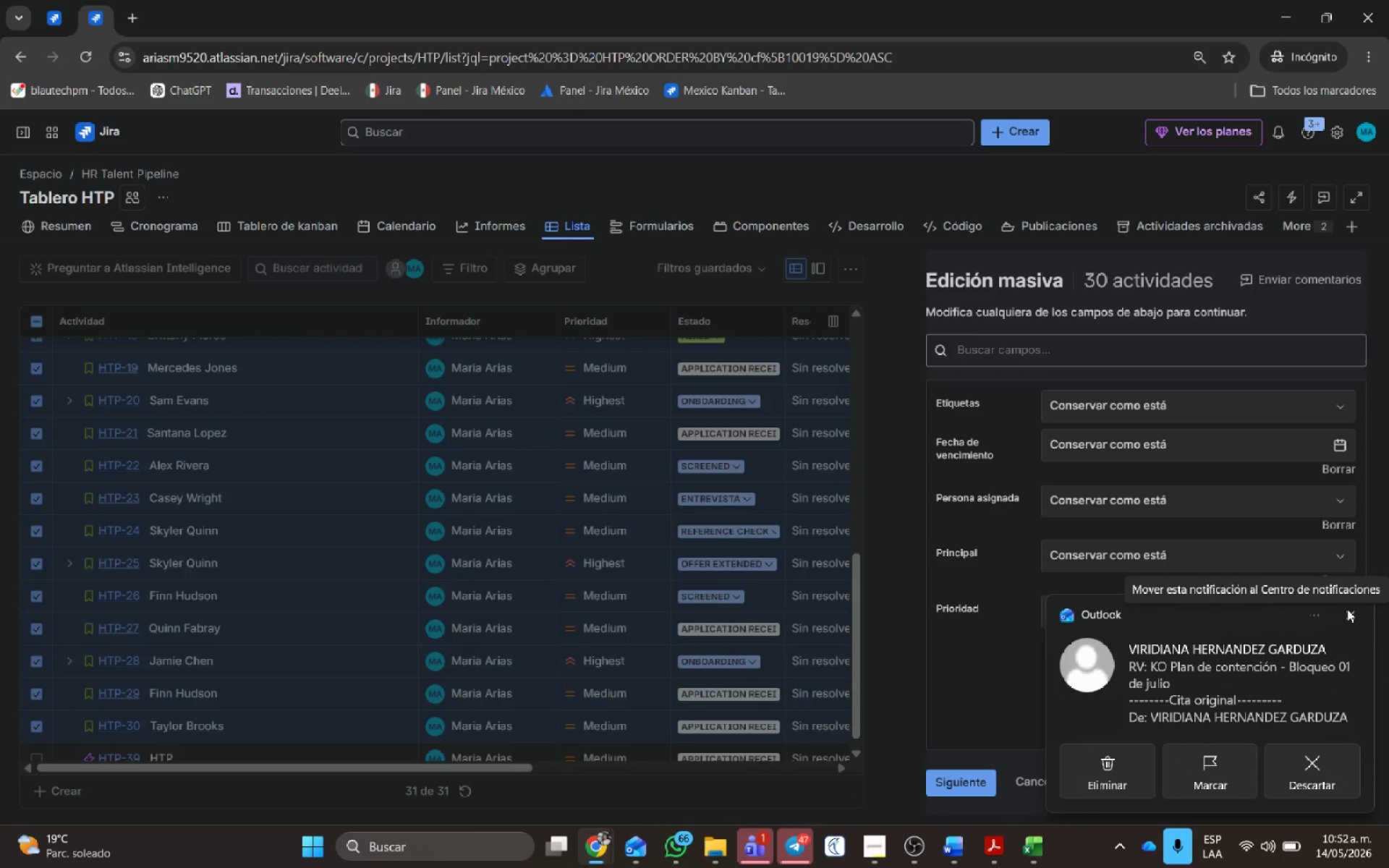 
left_click([1347, 609])
 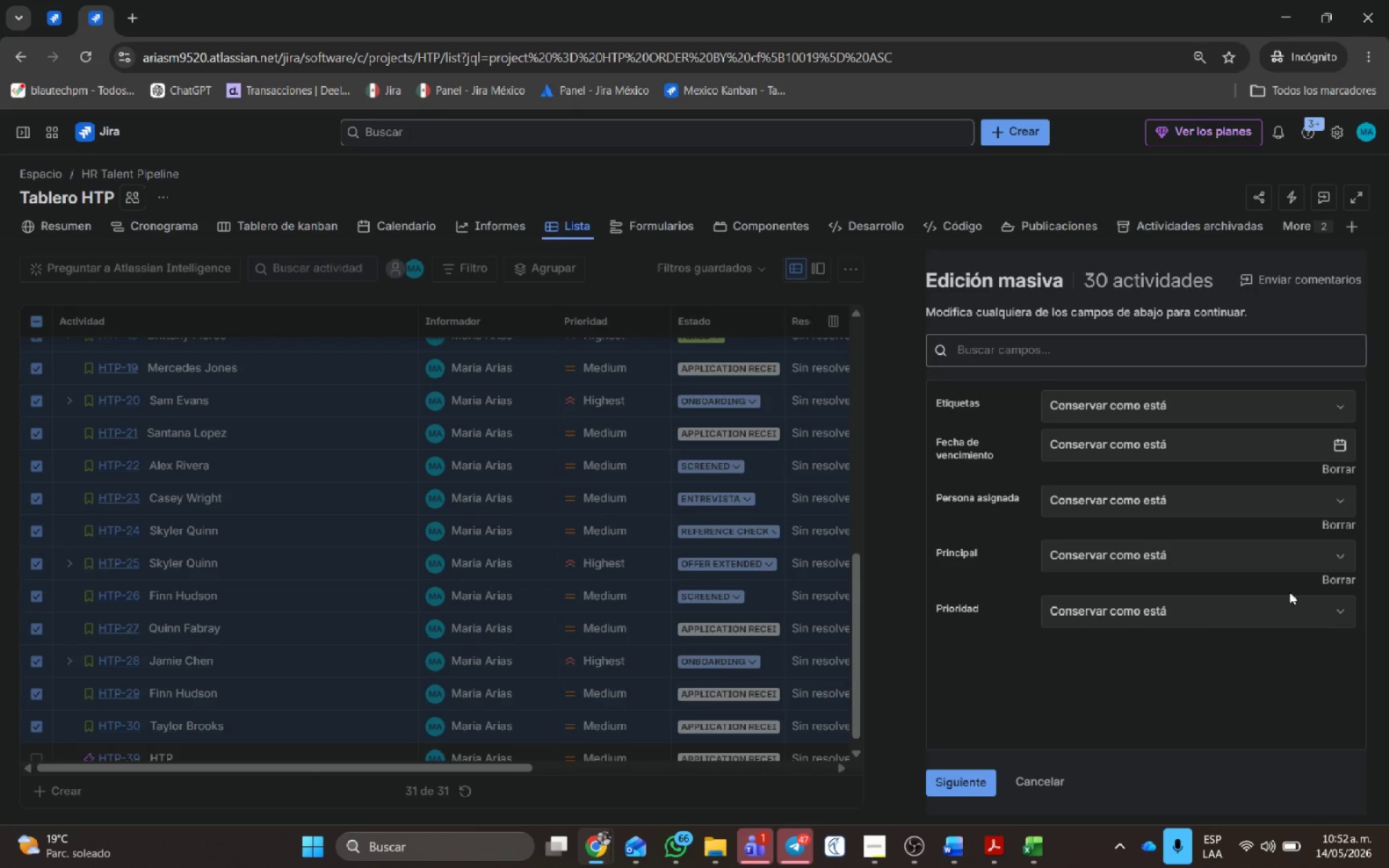 
scroll: coordinate [1200, 506], scroll_direction: down, amount: 1.0
 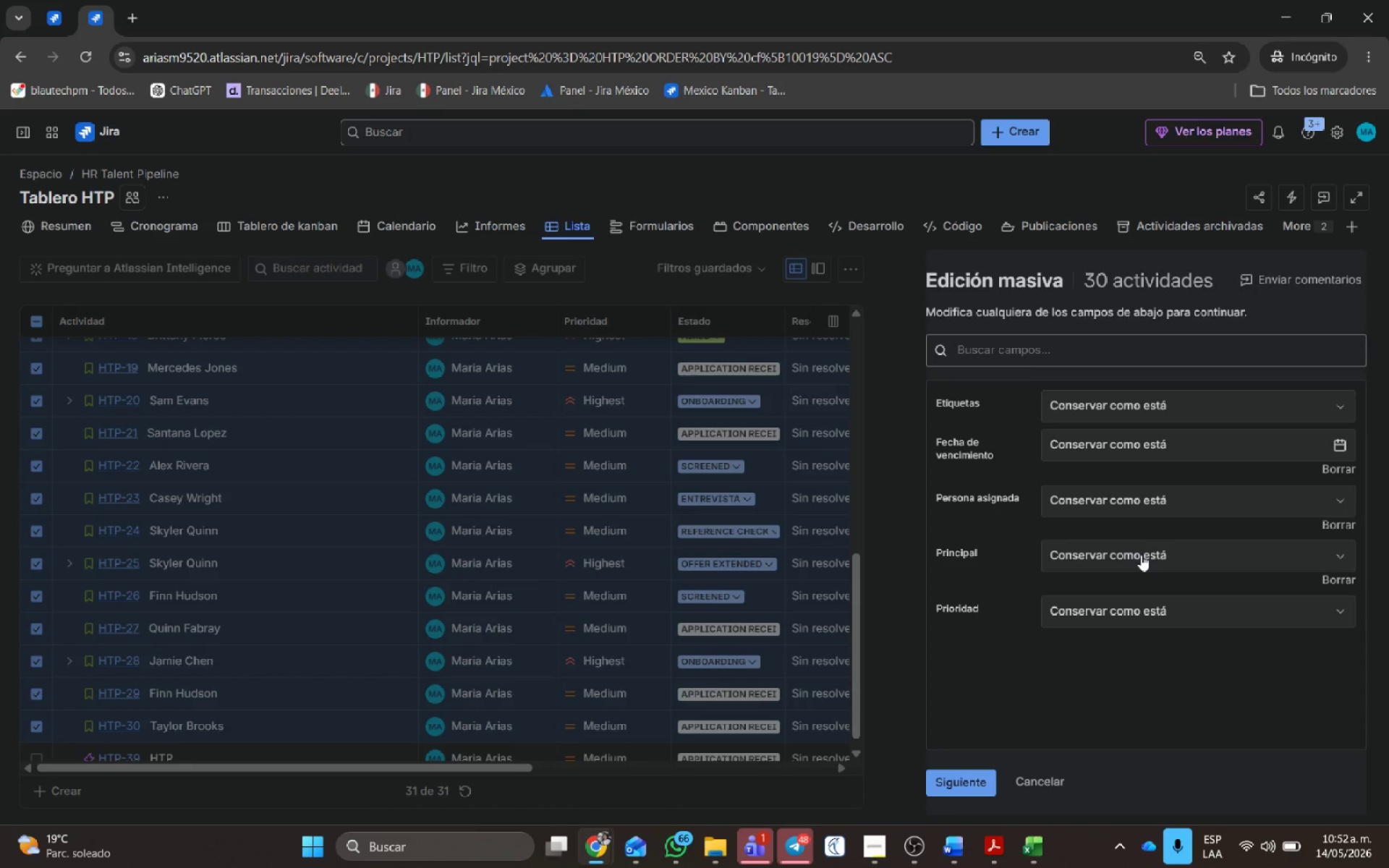 
left_click([1141, 555])
 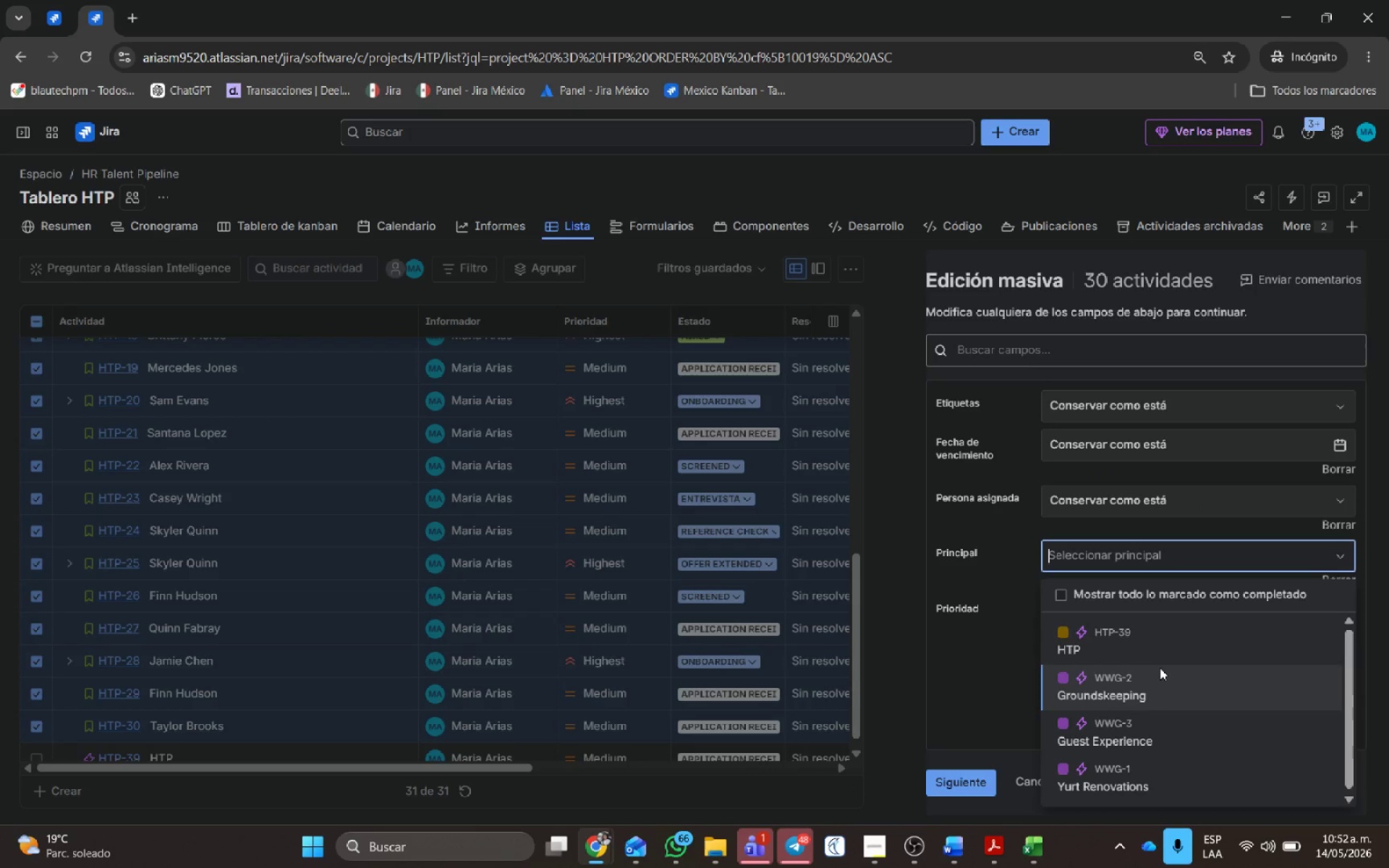 
left_click([1157, 645])
 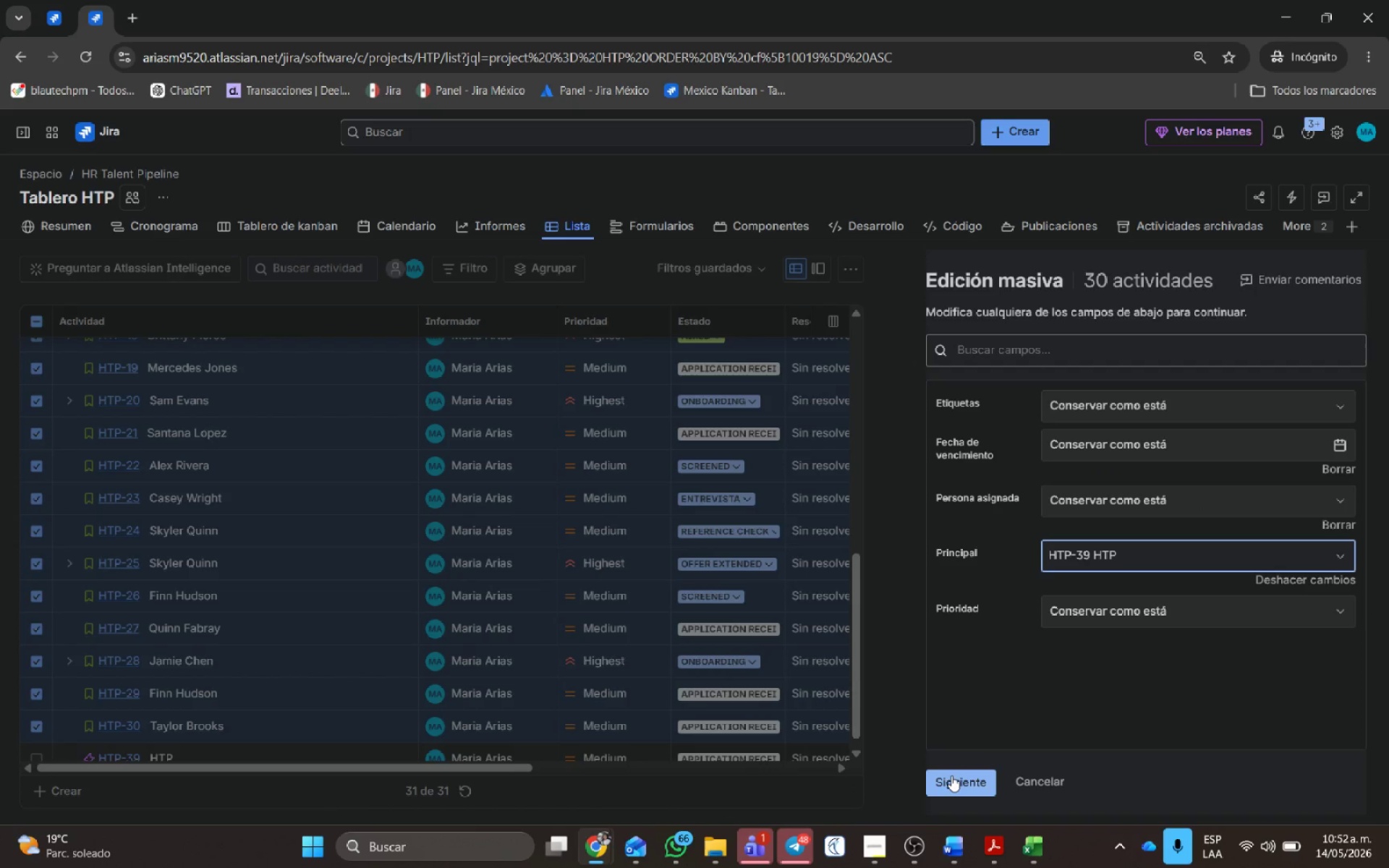 
left_click([951, 775])
 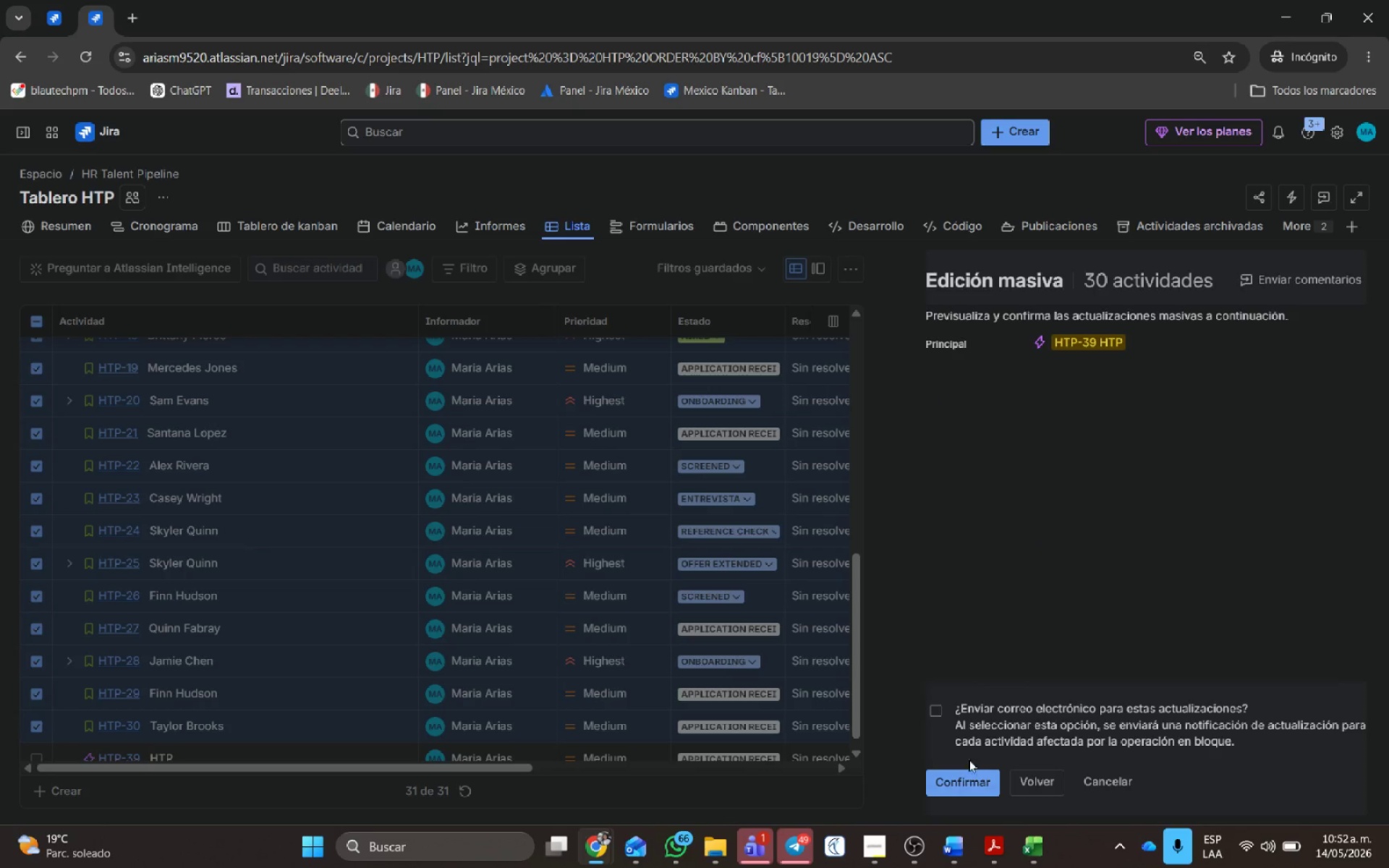 
left_click([971, 775])
 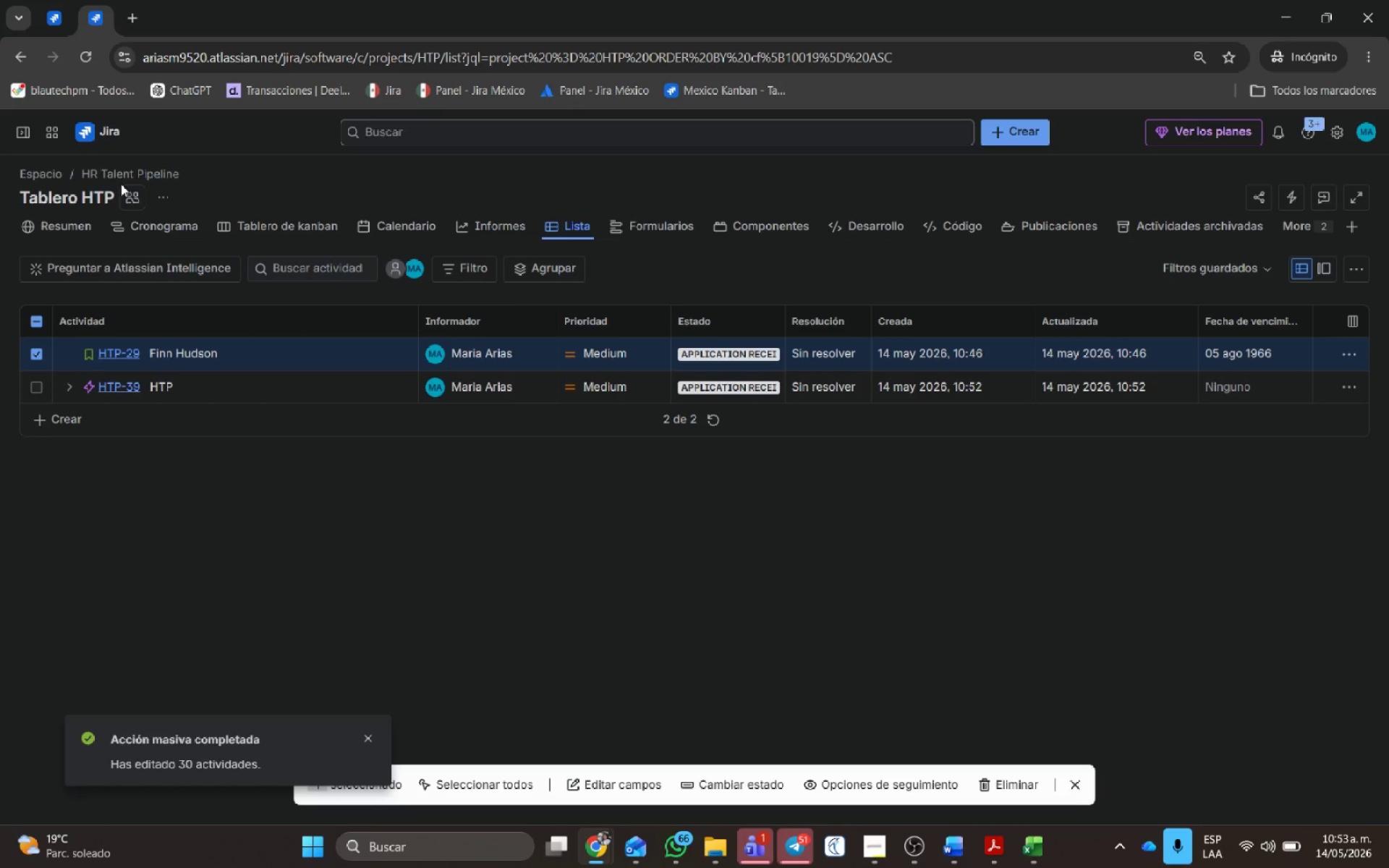 
wait(29.59)
 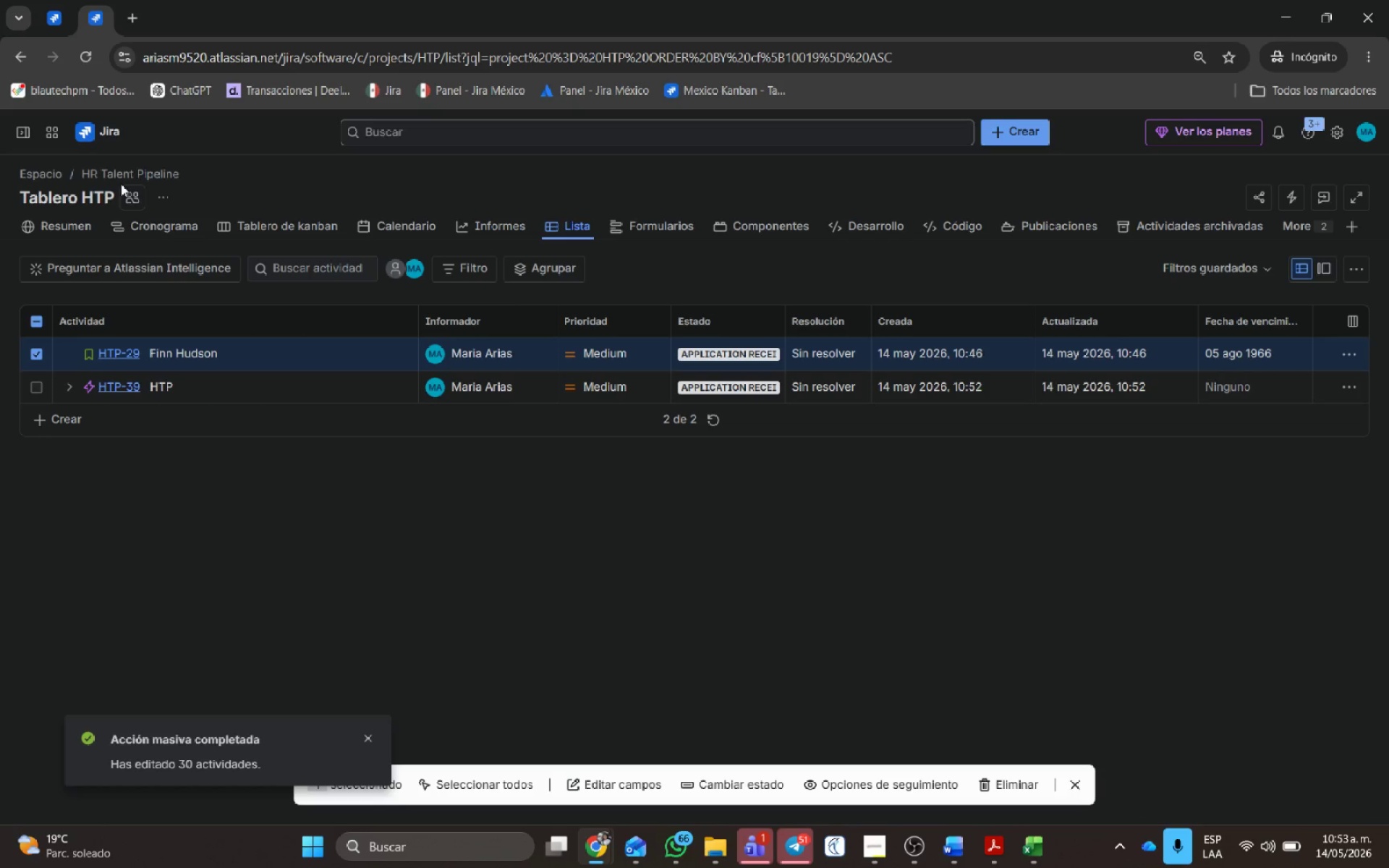 
left_click([369, 729])
 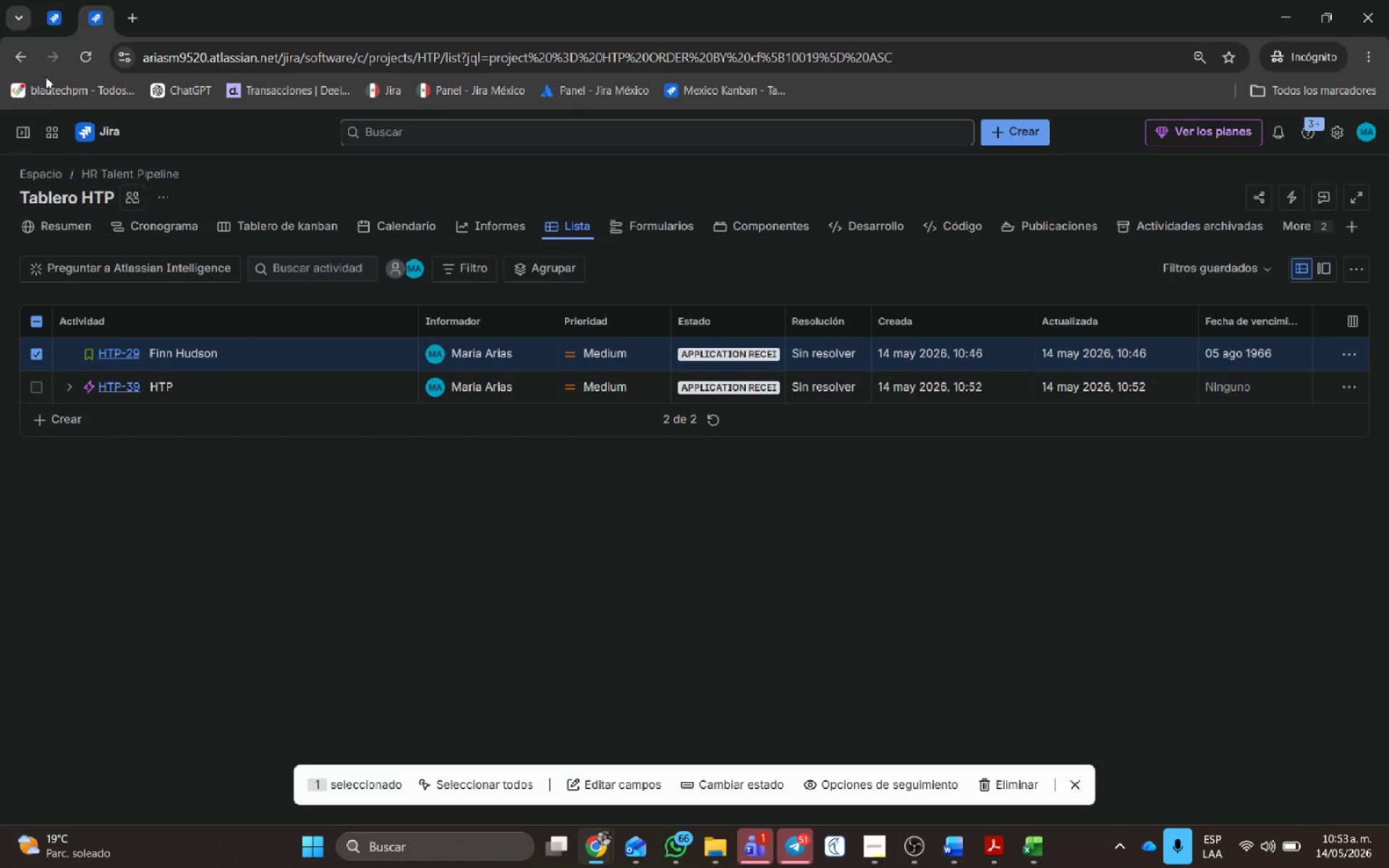 
left_click([89, 55])
 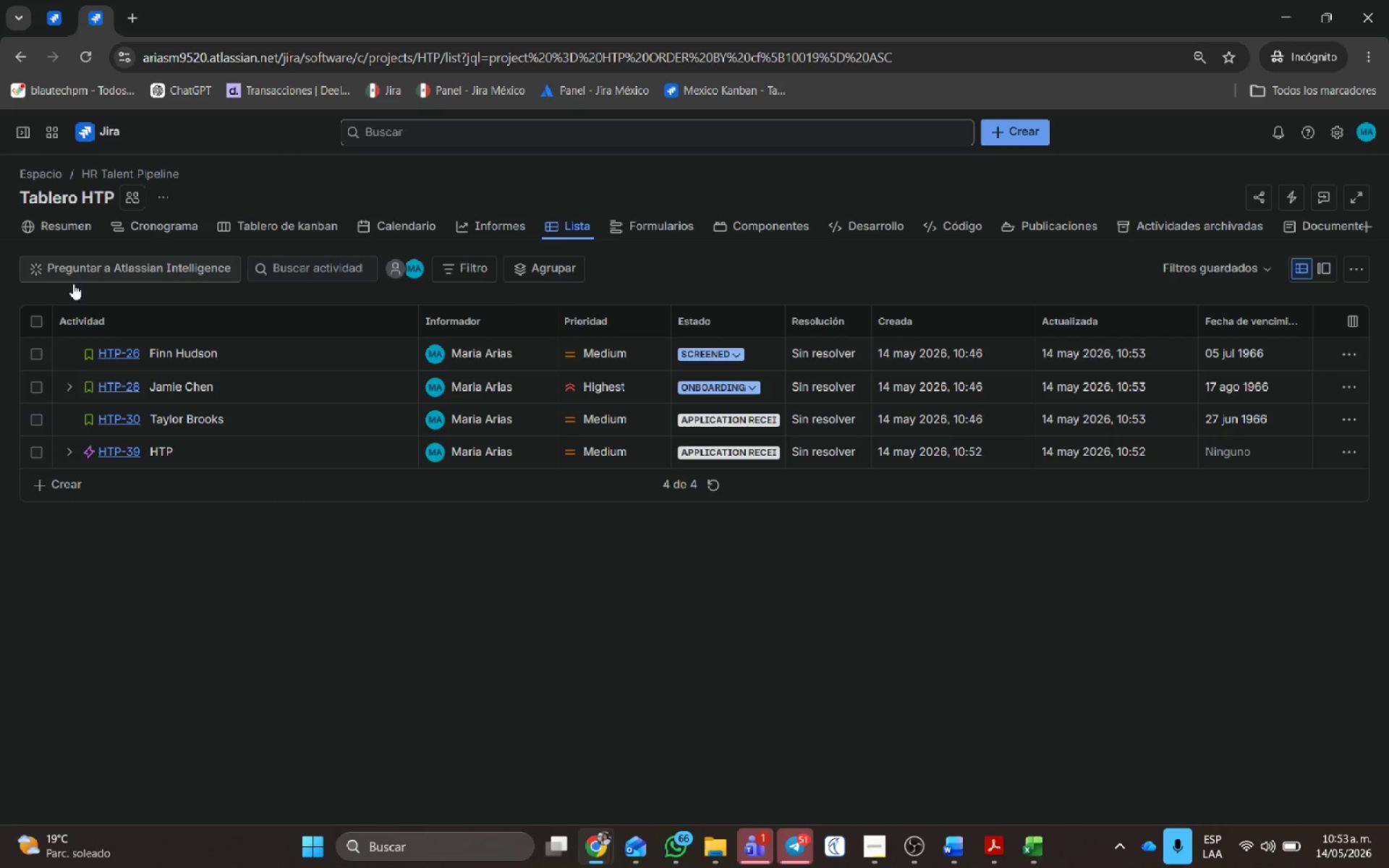 
left_click([36, 350])
 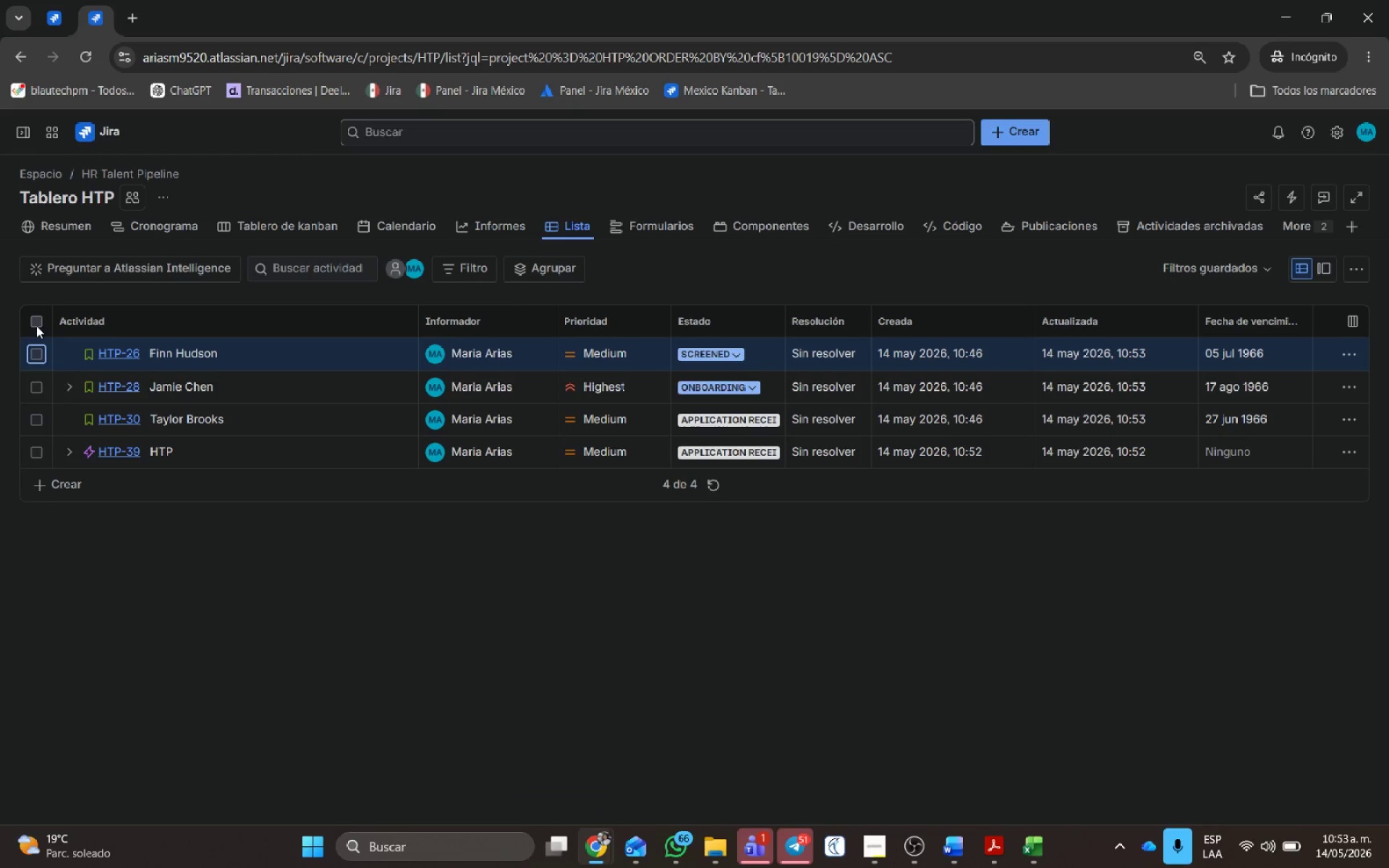 
left_click([36, 326])
 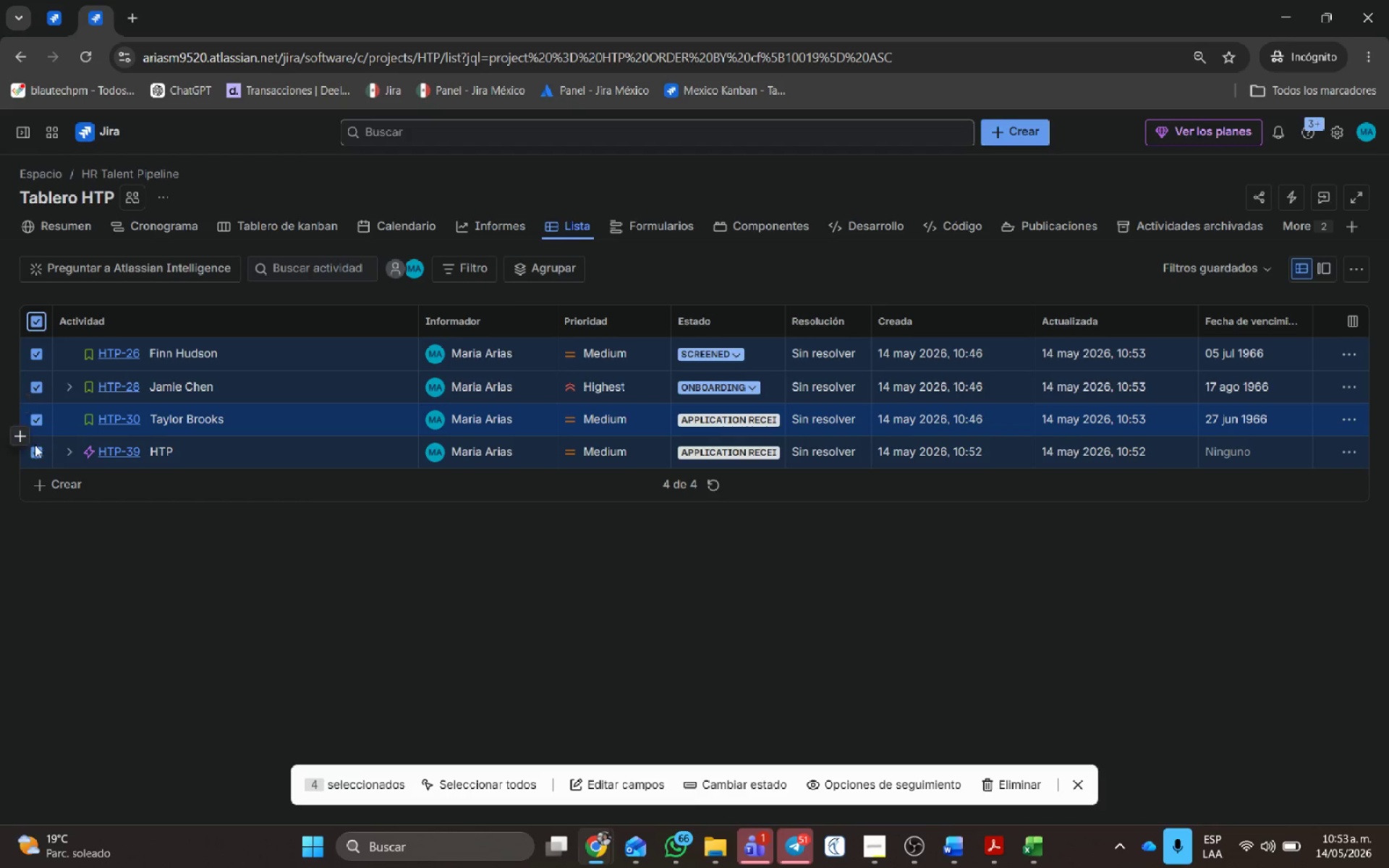 
left_click([33, 448])
 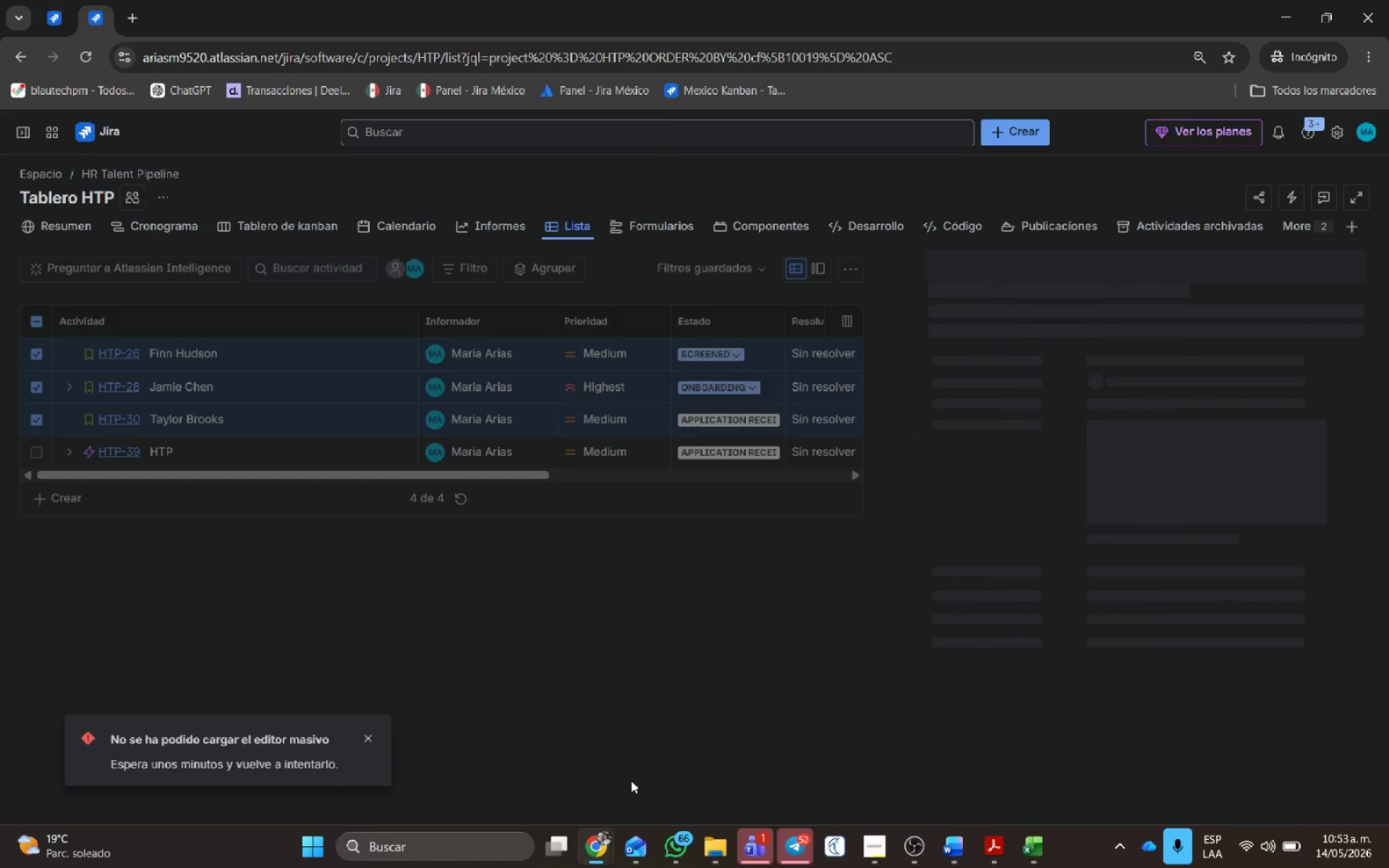 
wait(7.98)
 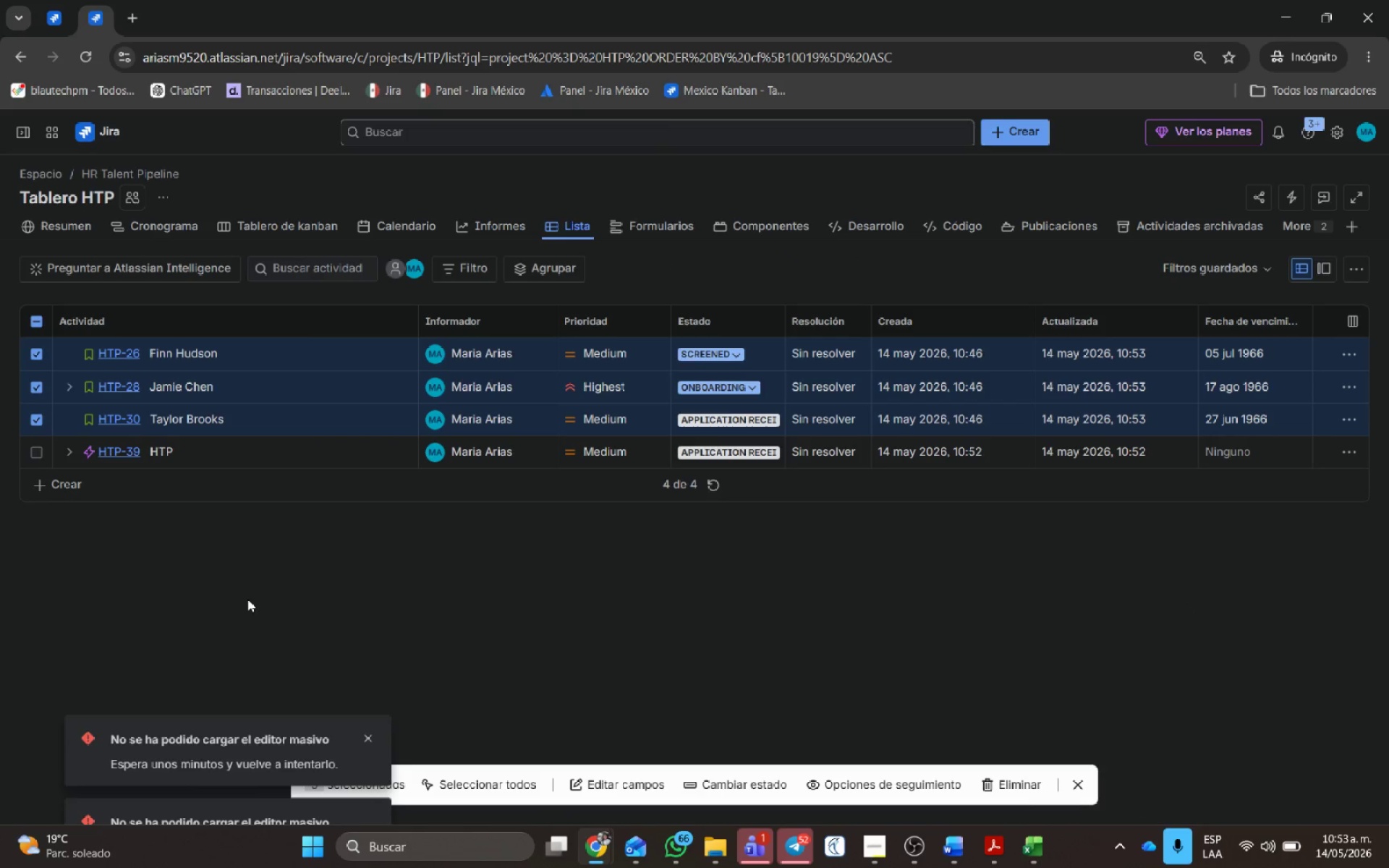 
key(Control+Shift+R)
 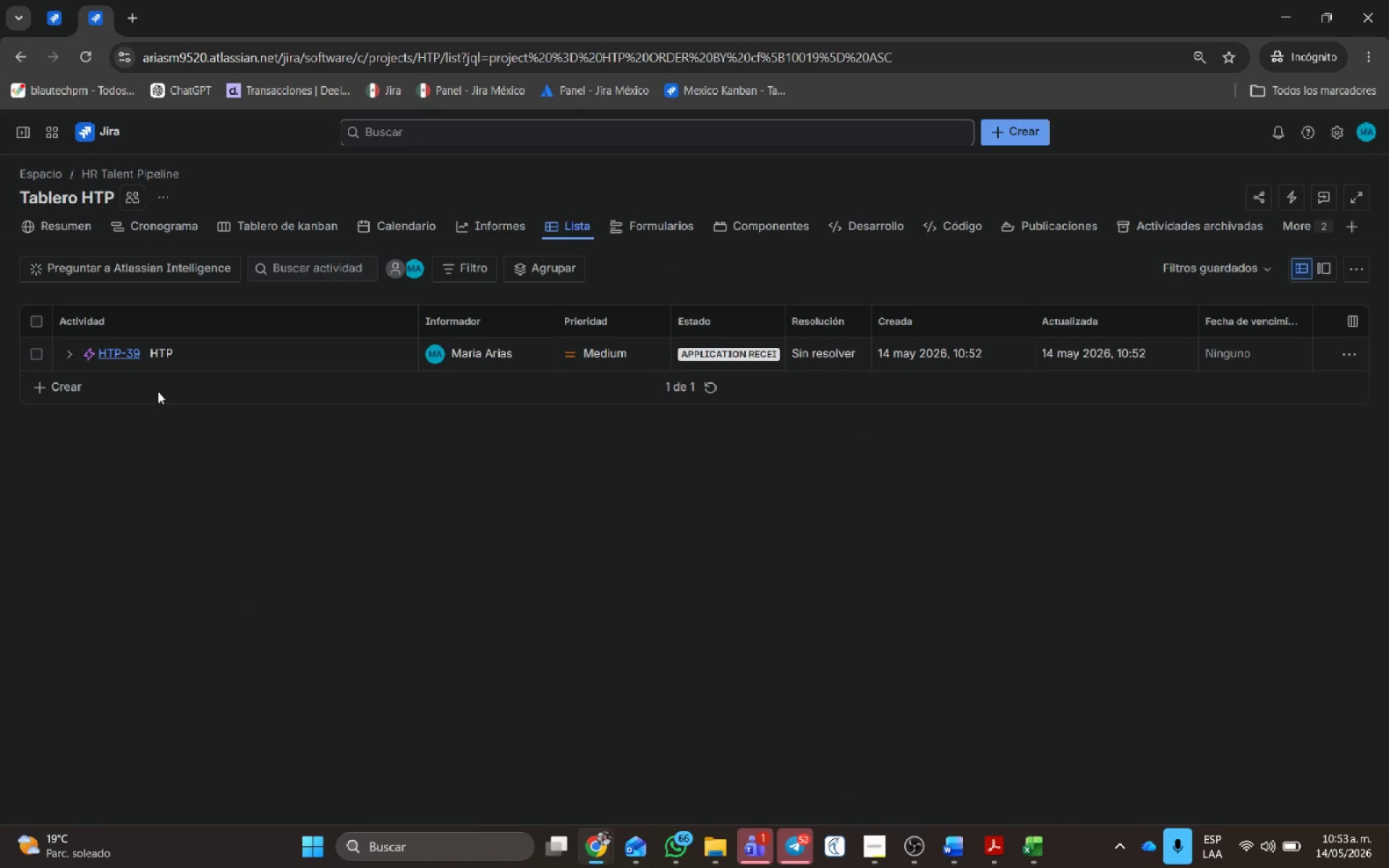 
left_click([181, 222])
 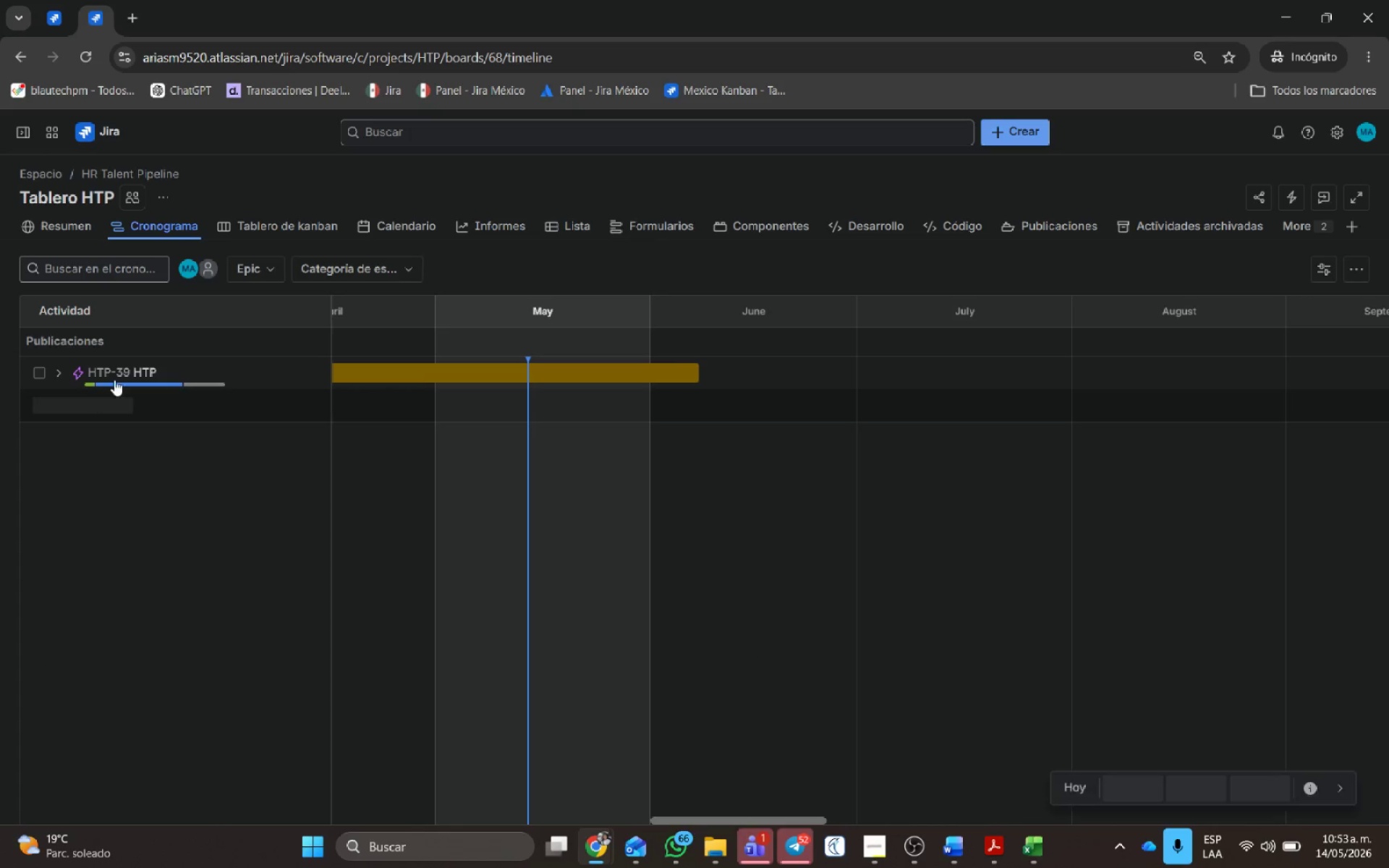 
wait(6.03)
 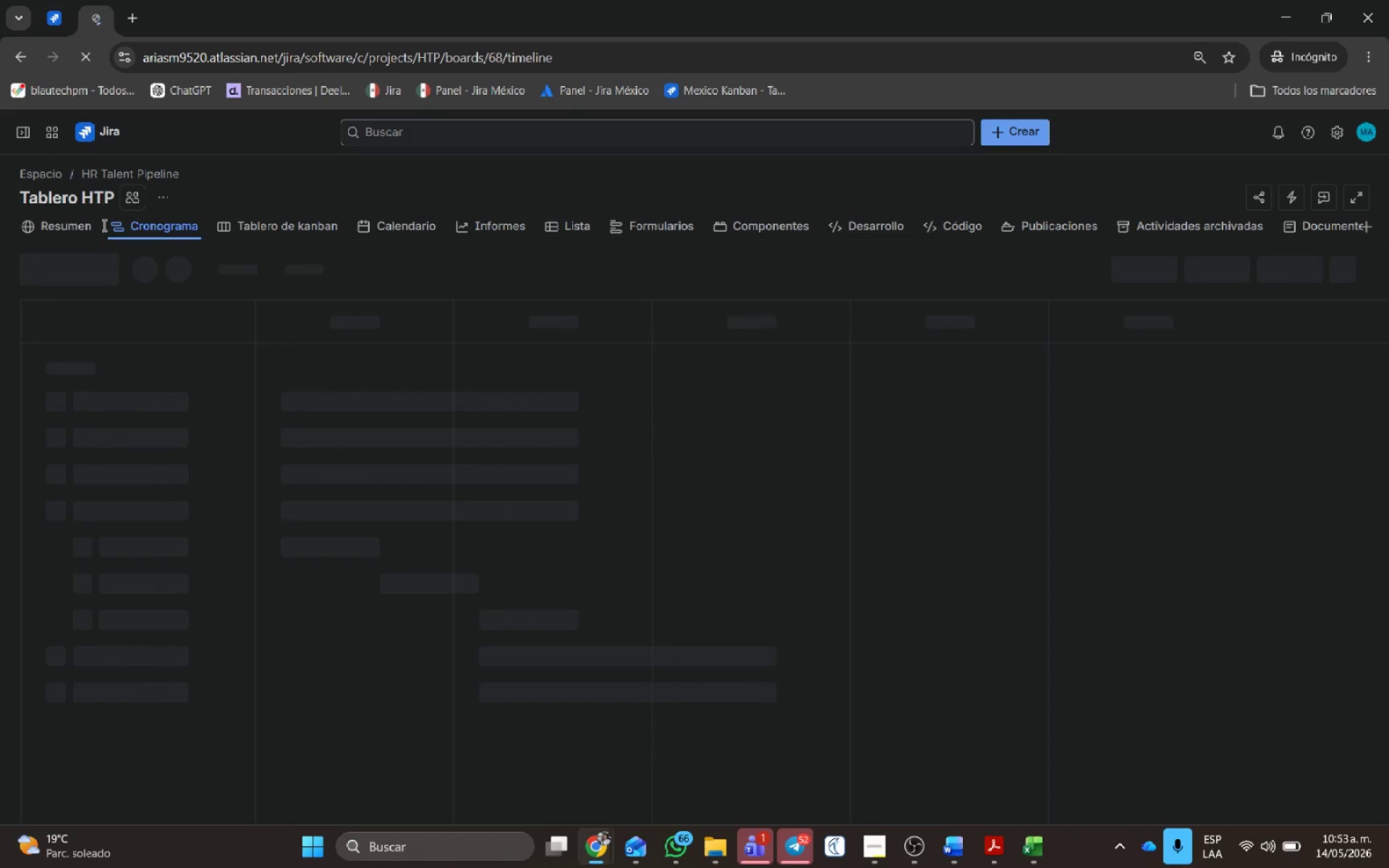 
left_click([51, 367])
 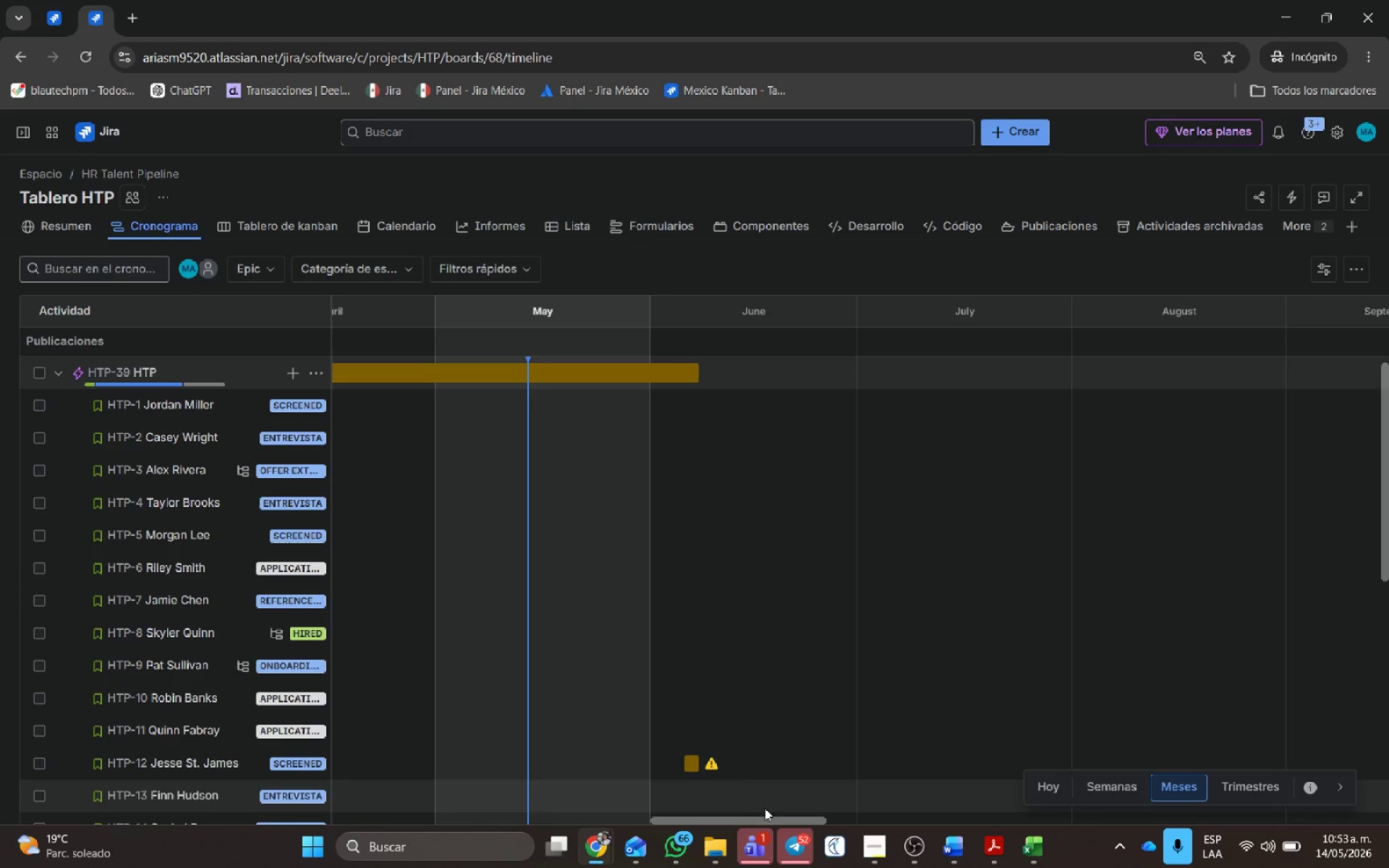 
left_click_drag(start_coordinate=[755, 821], to_coordinate=[744, 822])
 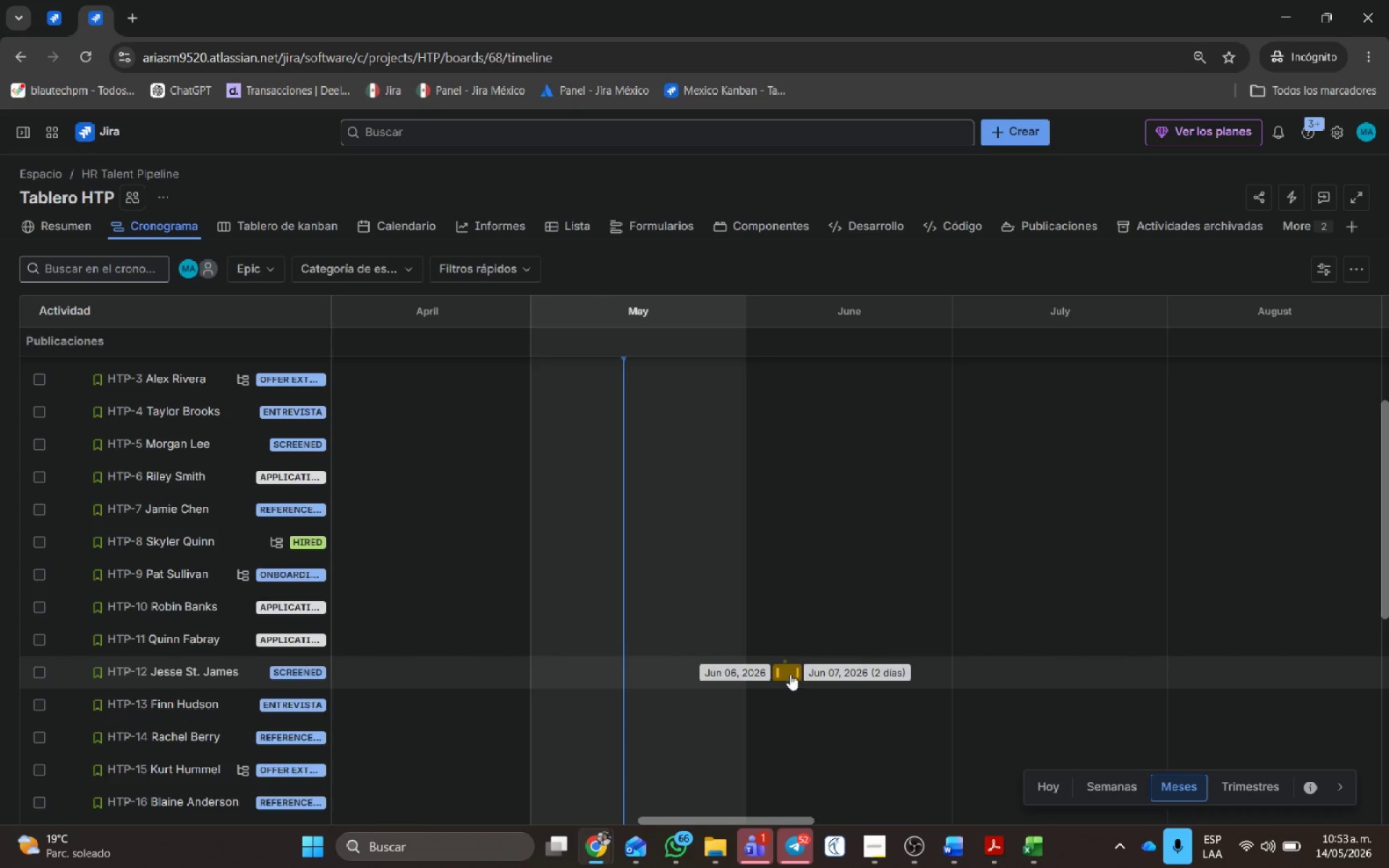 
left_click_drag(start_coordinate=[789, 673], to_coordinate=[740, 671])
 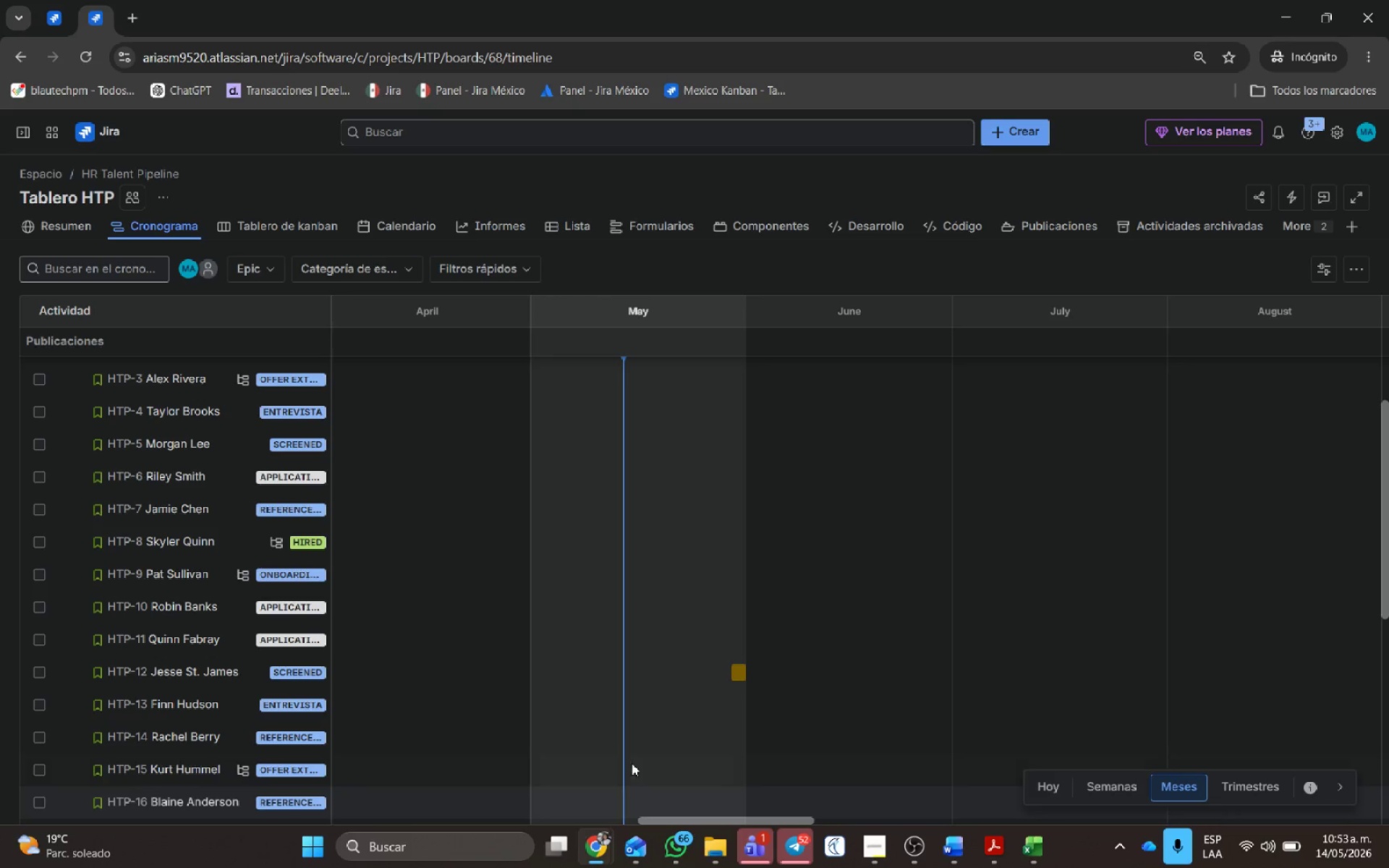 
scroll: coordinate [676, 710], scroll_direction: down, amount: 12.0
 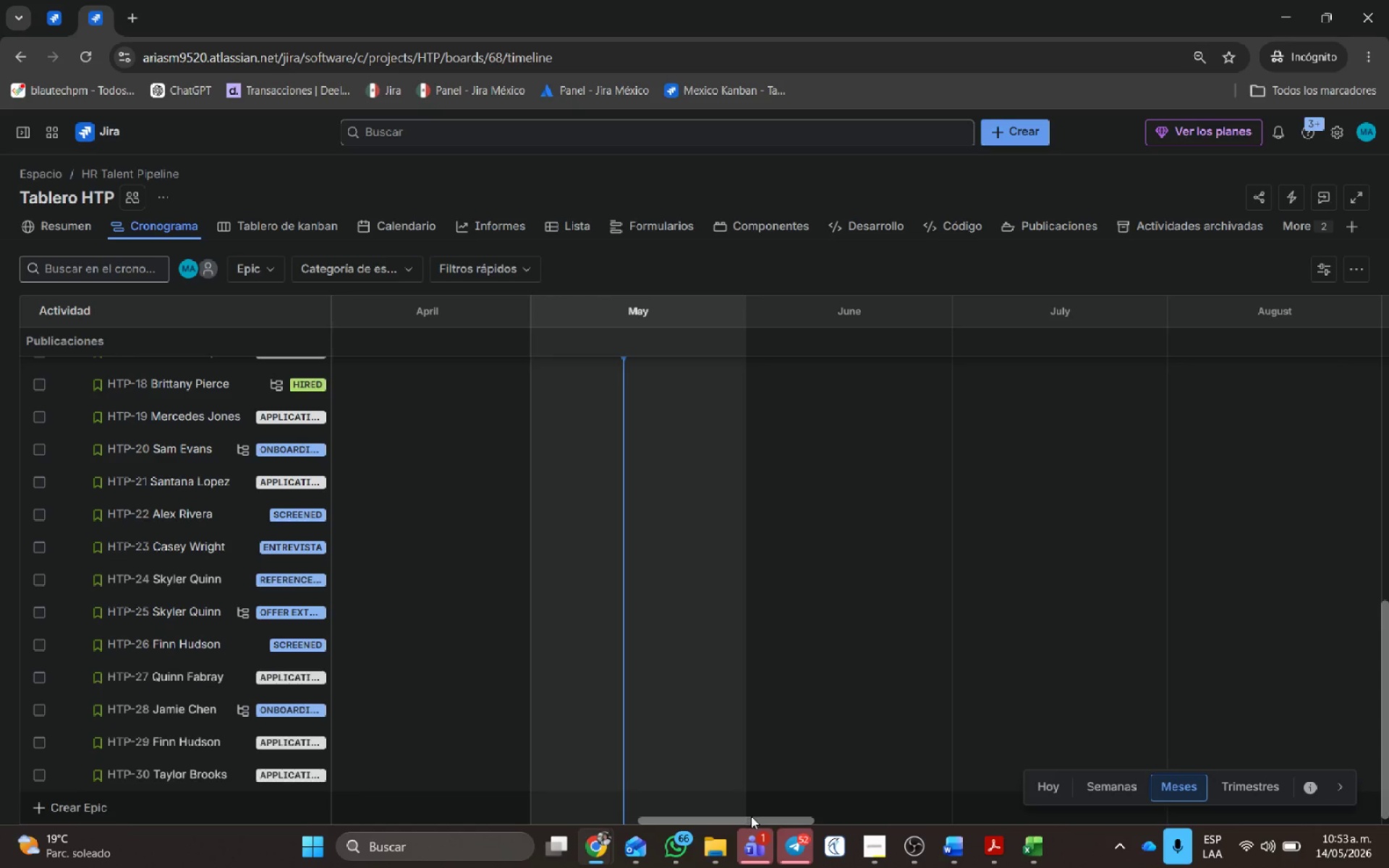 
left_click_drag(start_coordinate=[751, 820], to_coordinate=[221, 800])
 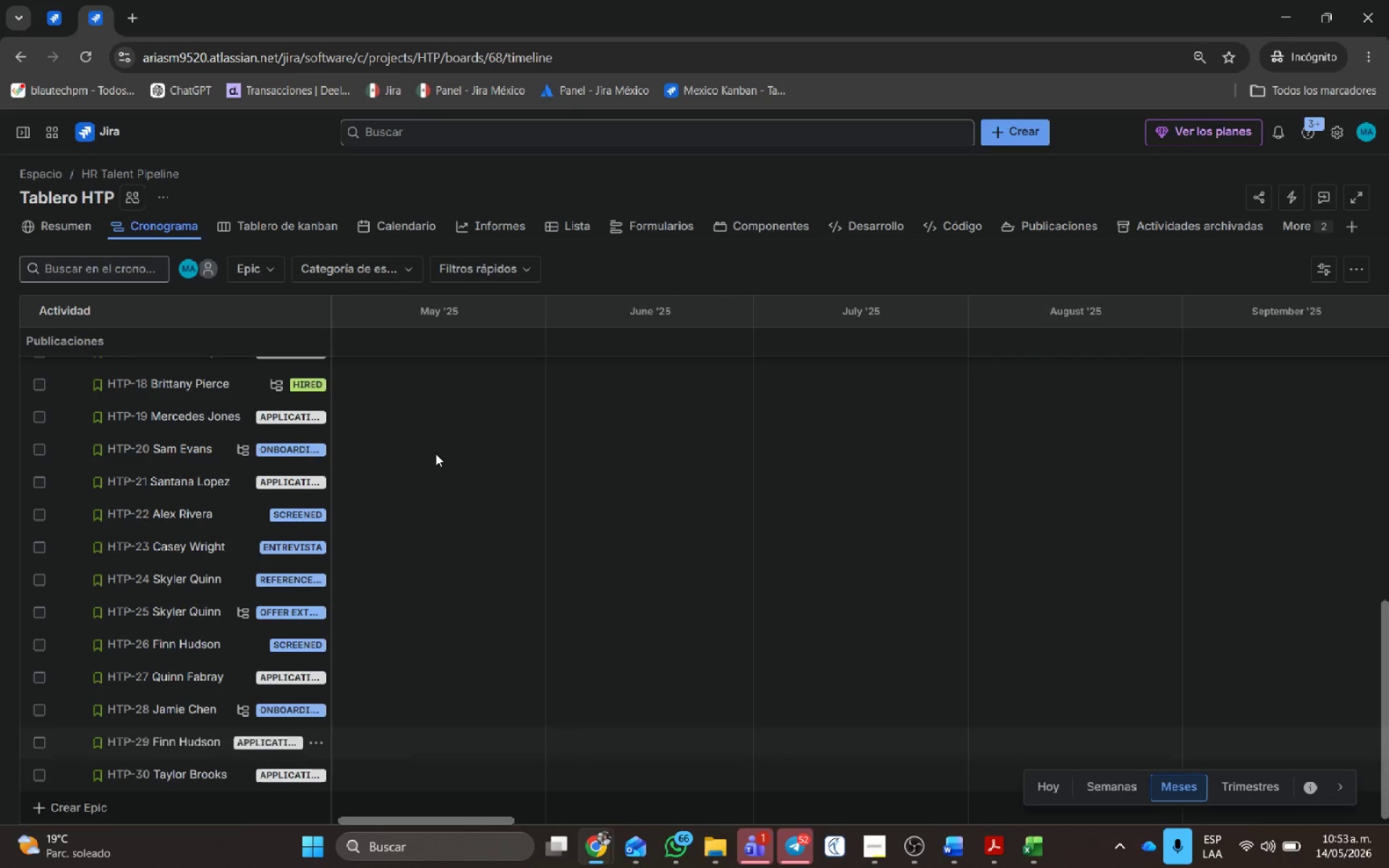 
scroll: coordinate [471, 431], scroll_direction: up, amount: 5.0
 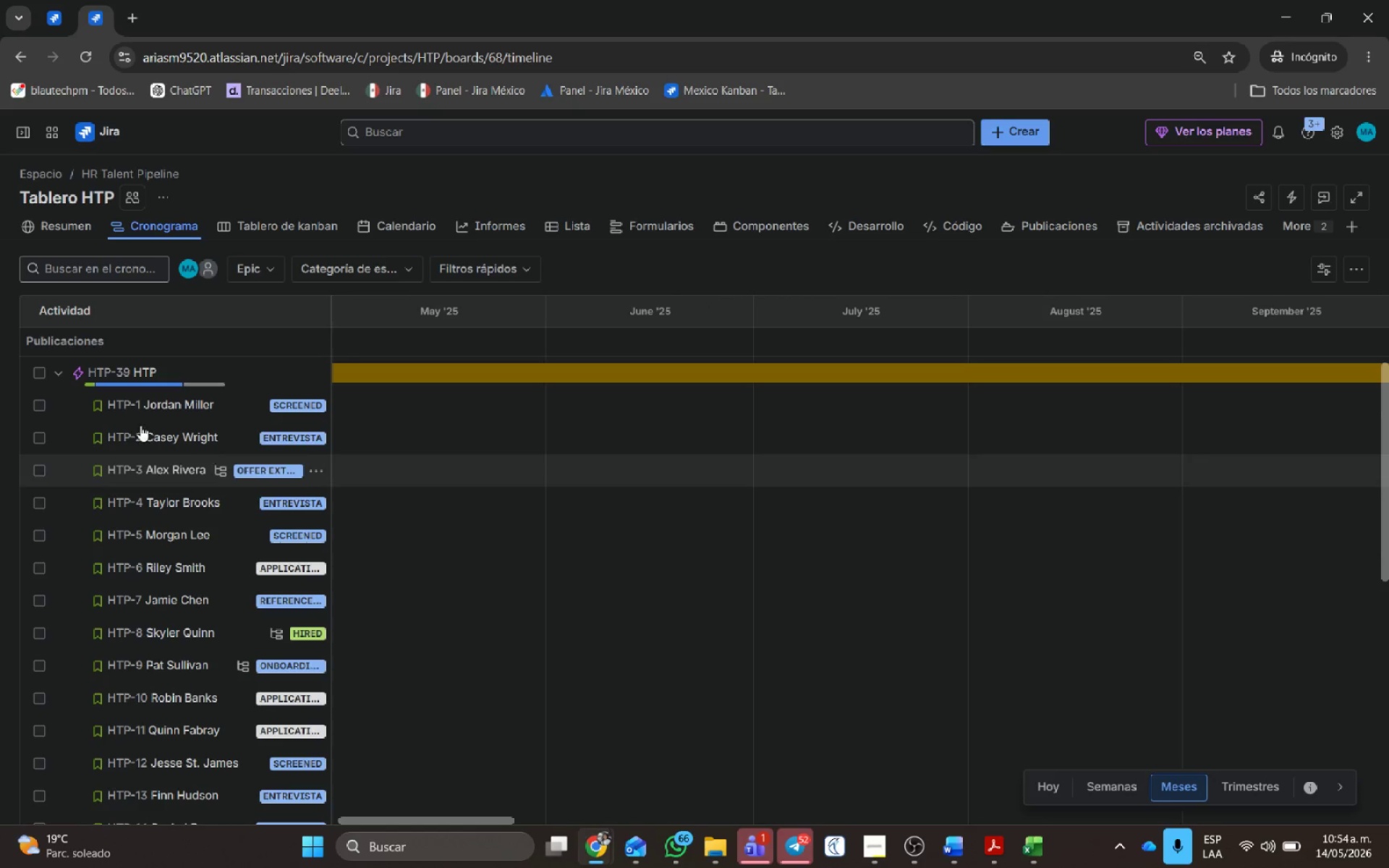 
left_click([148, 405])
 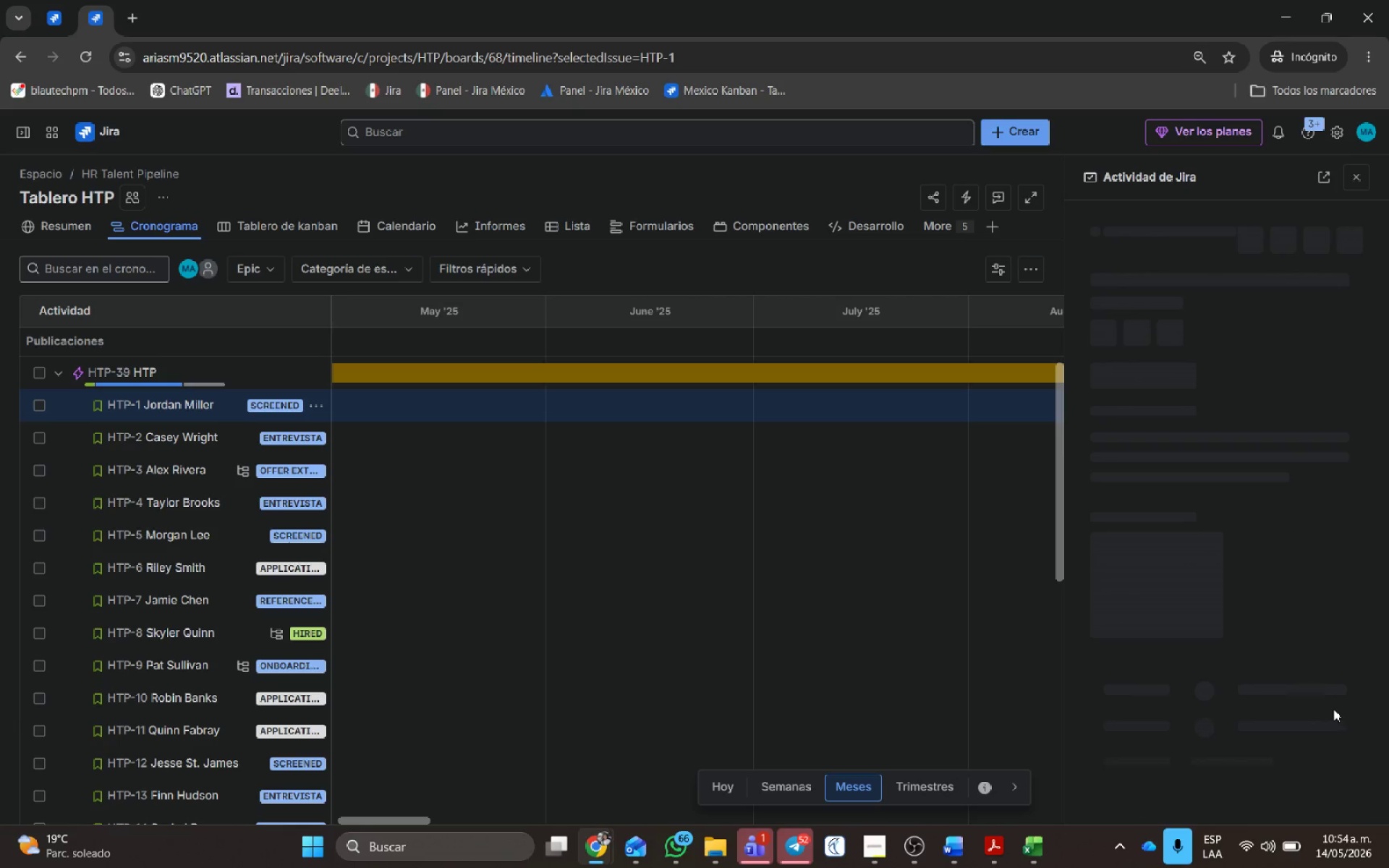 
wait(5.34)
 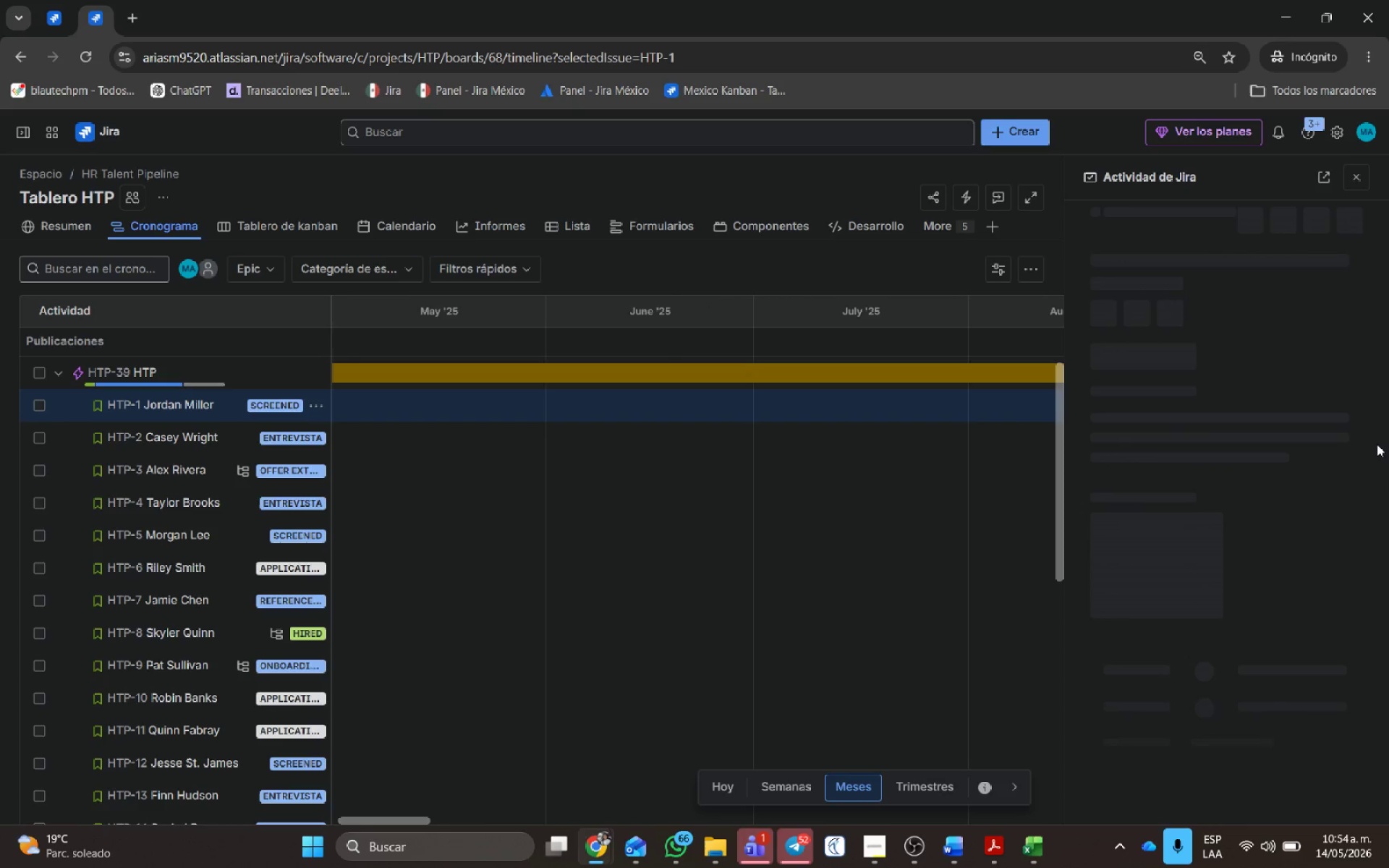 
scroll: coordinate [1247, 626], scroll_direction: down, amount: 3.0
 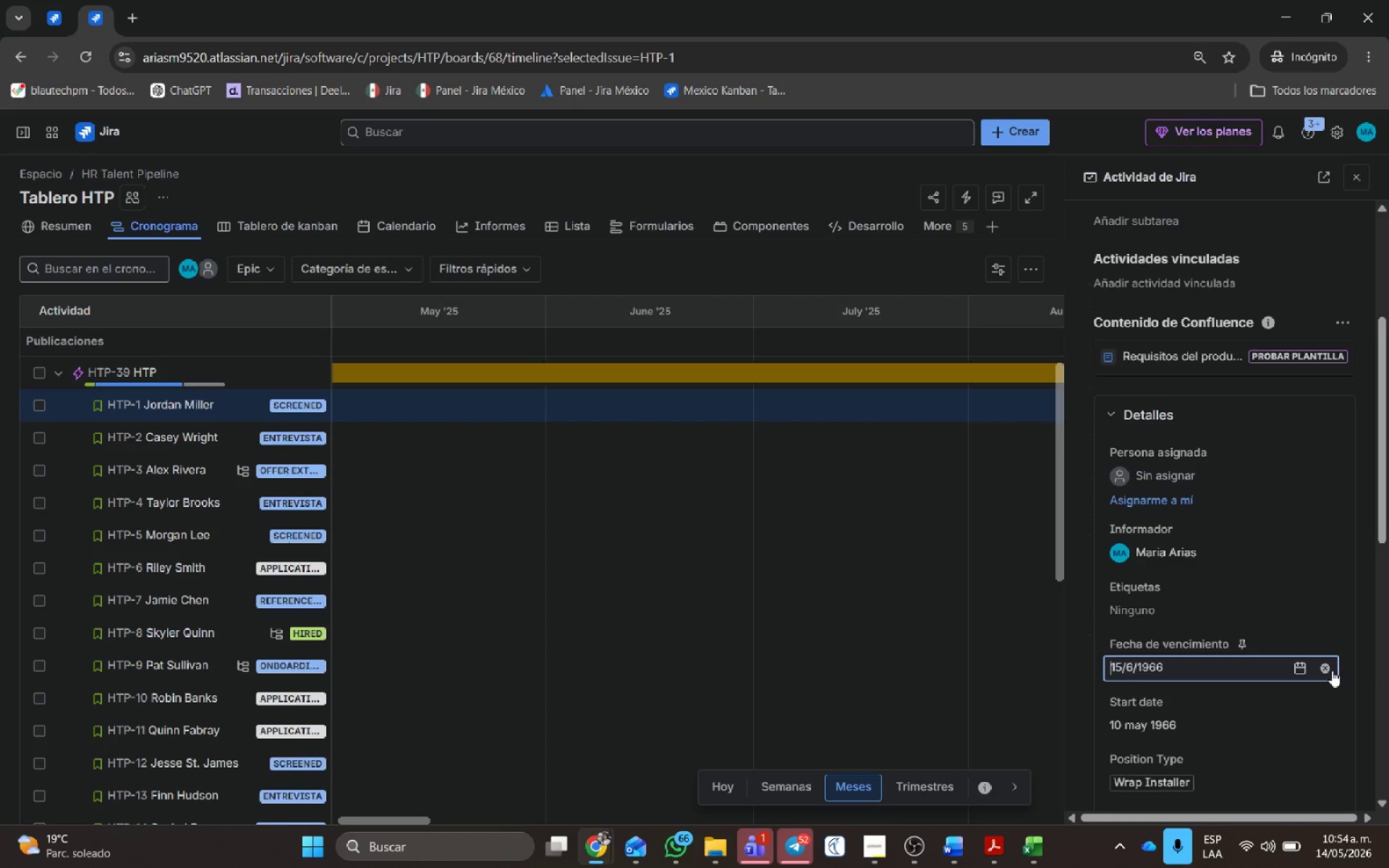 
left_click([1328, 663])
 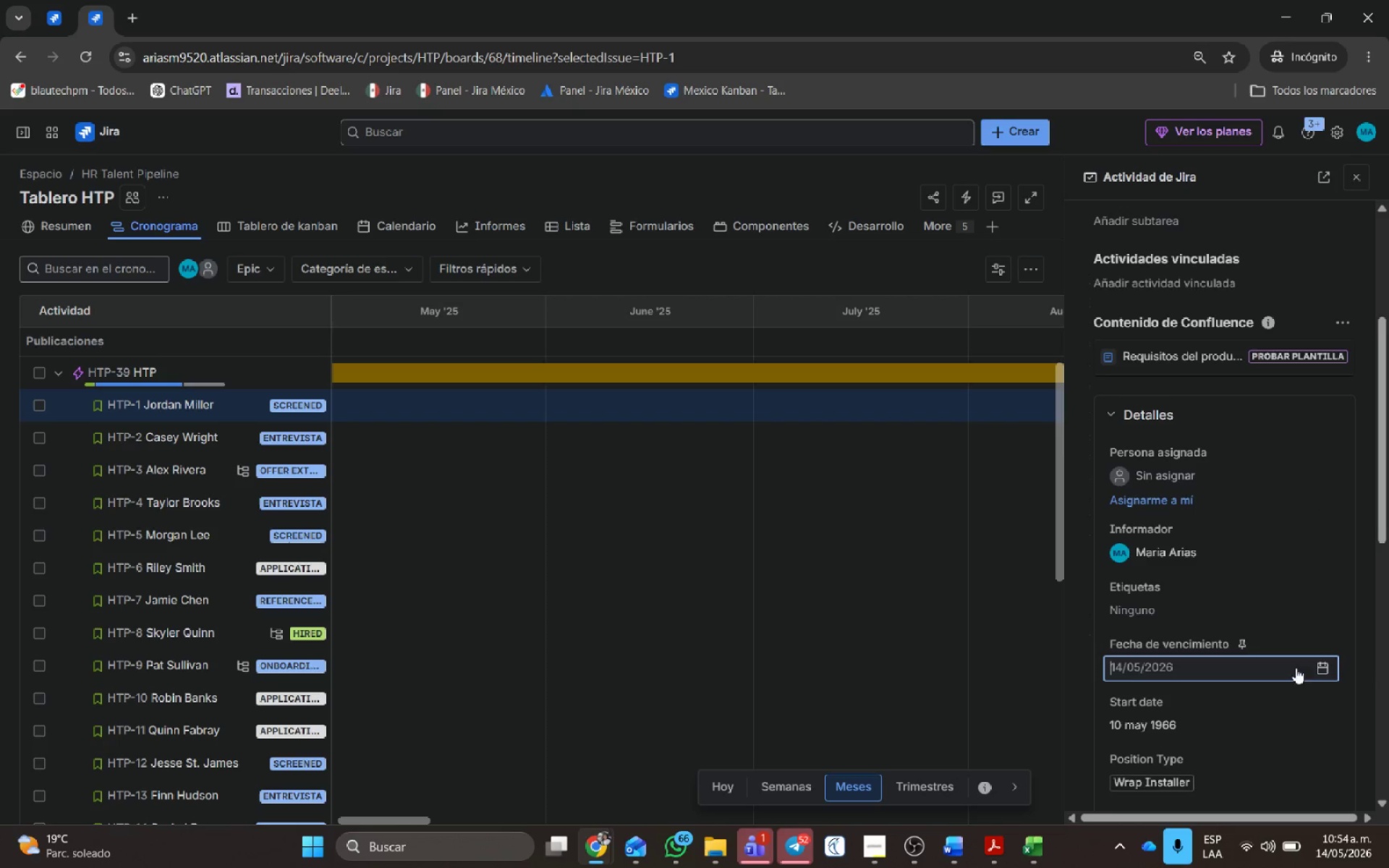 
left_click([1322, 663])
 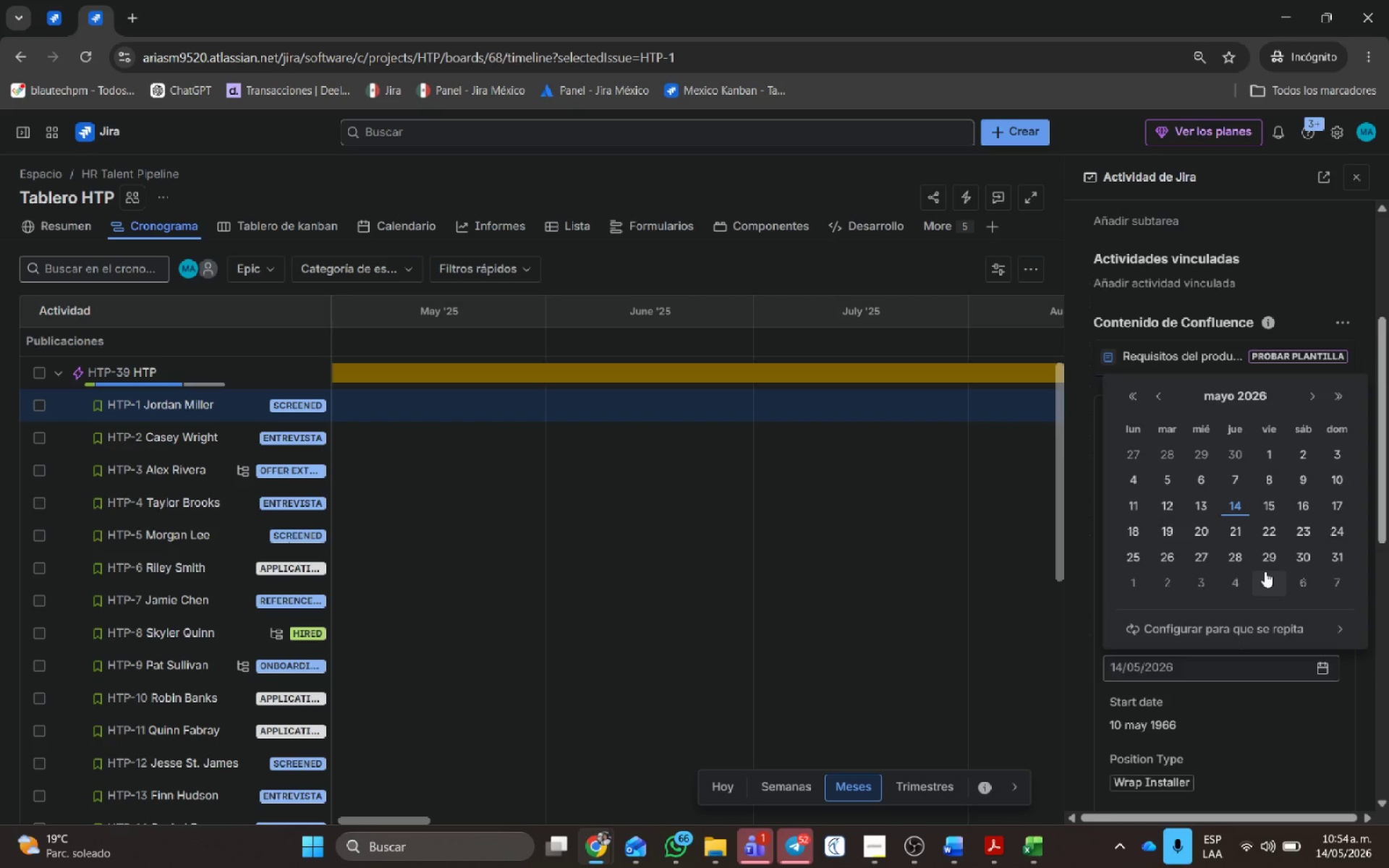 
left_click([1270, 560])
 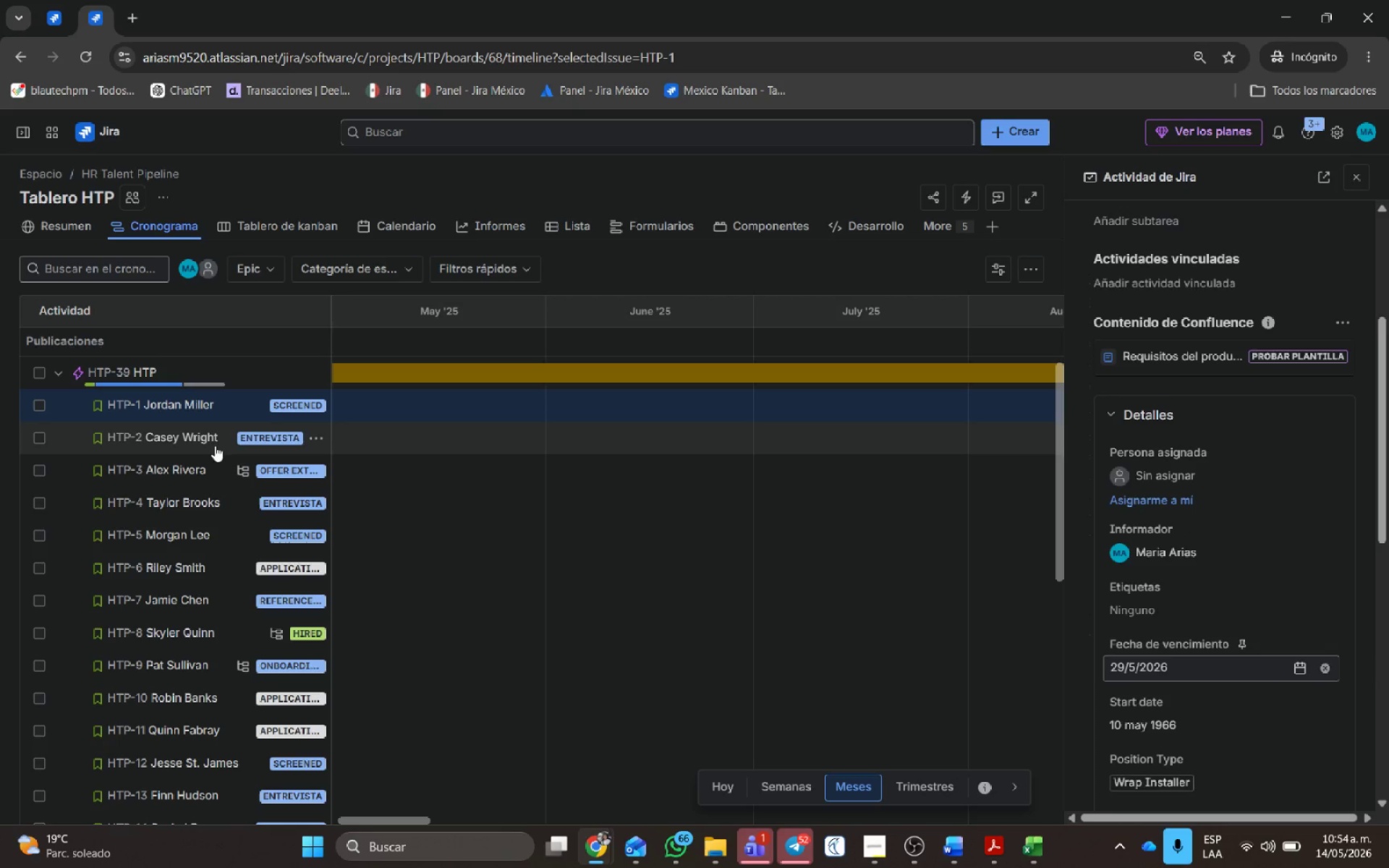 
left_click([192, 437])
 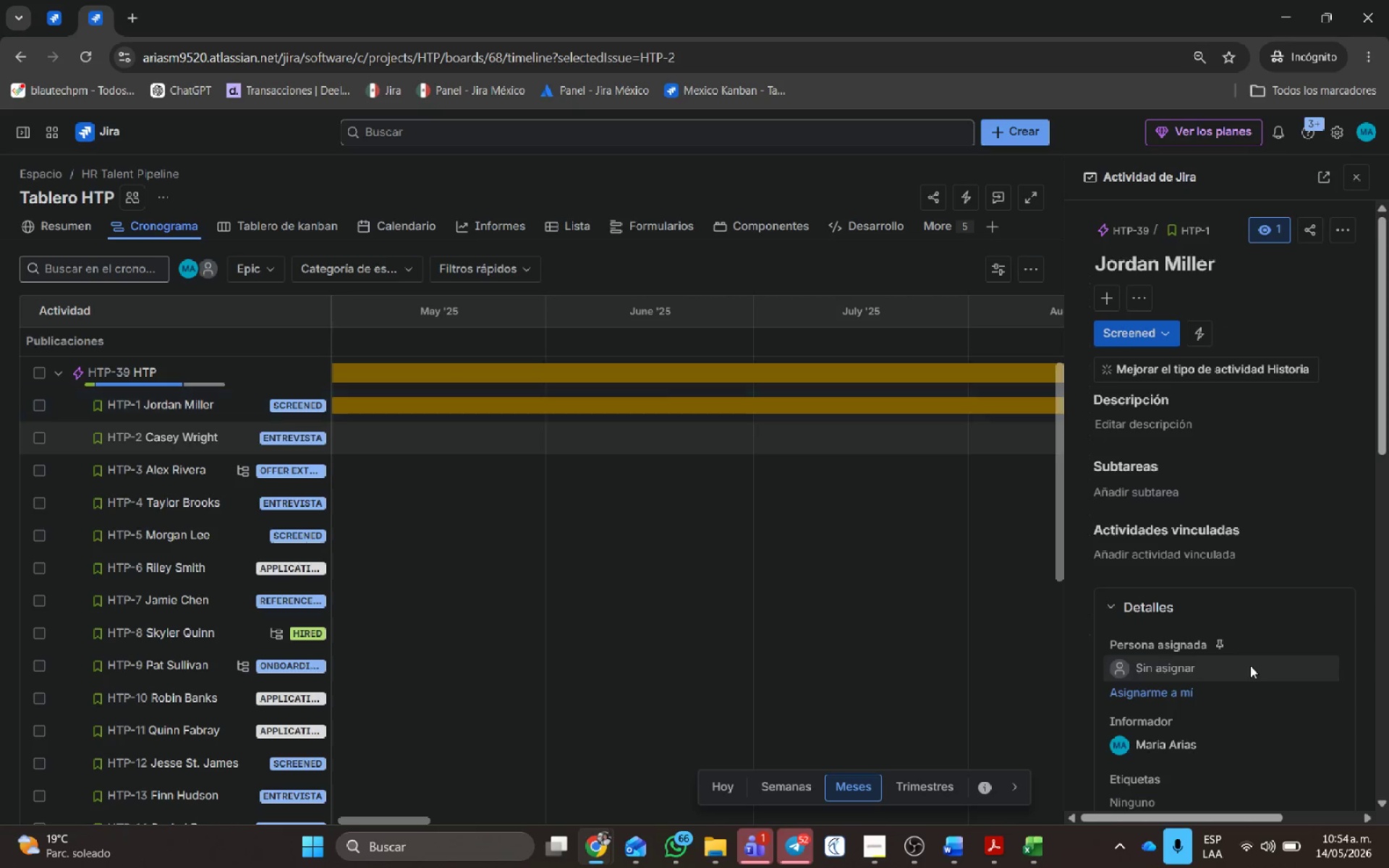 
scroll: coordinate [1277, 645], scroll_direction: down, amount: 6.0
 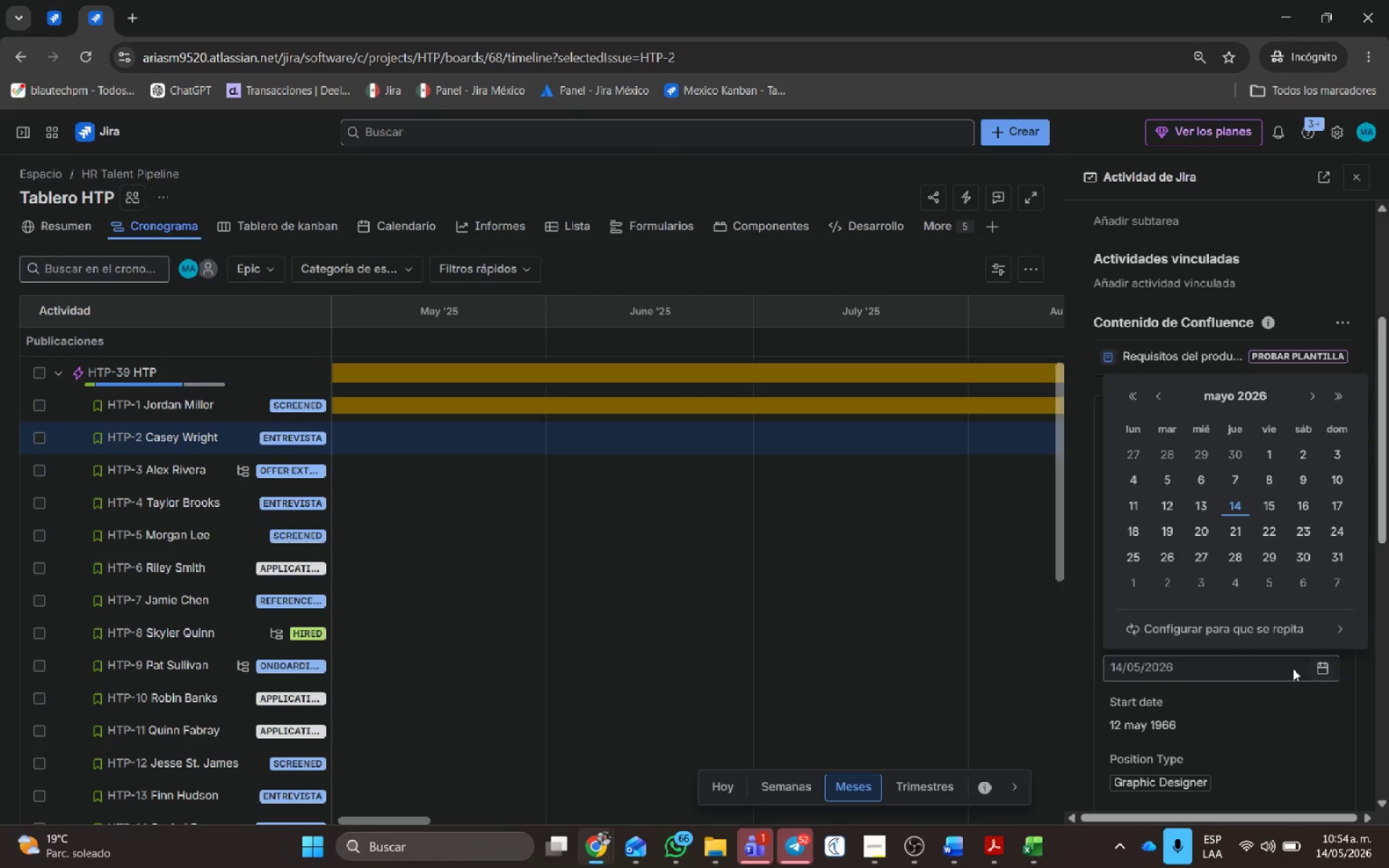 
double_click([1312, 388])
 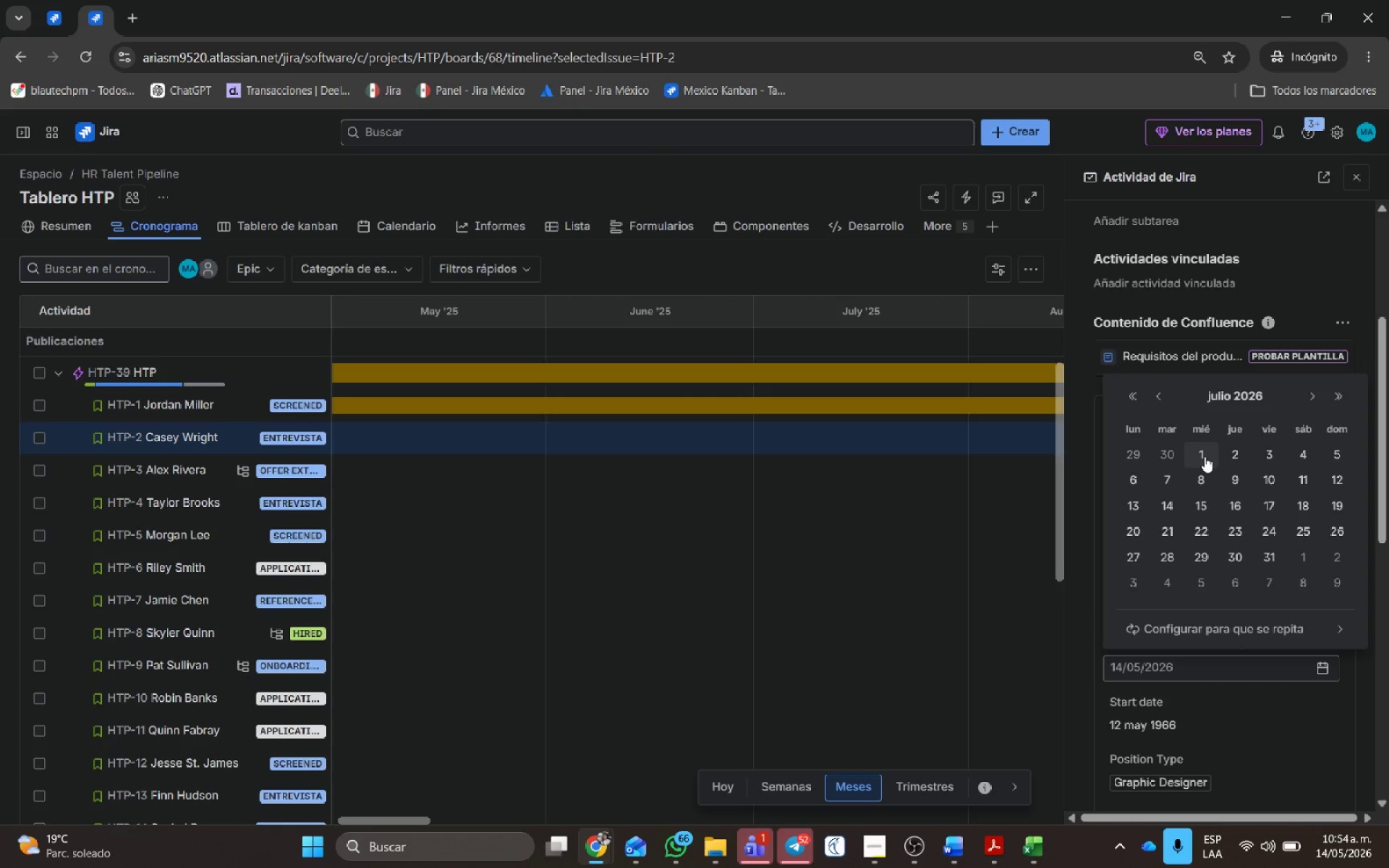 
left_click([1205, 456])
 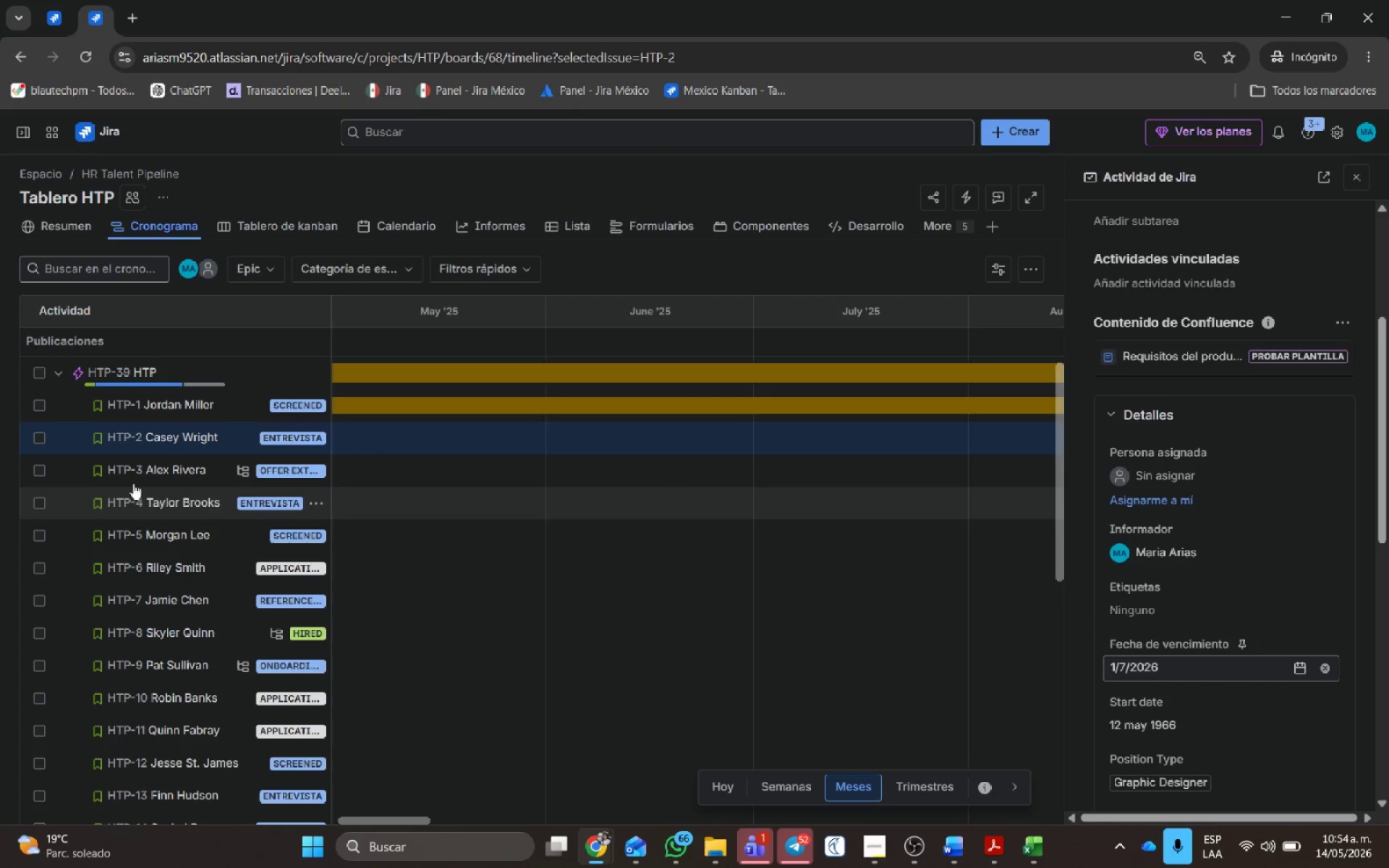 
left_click([139, 475])
 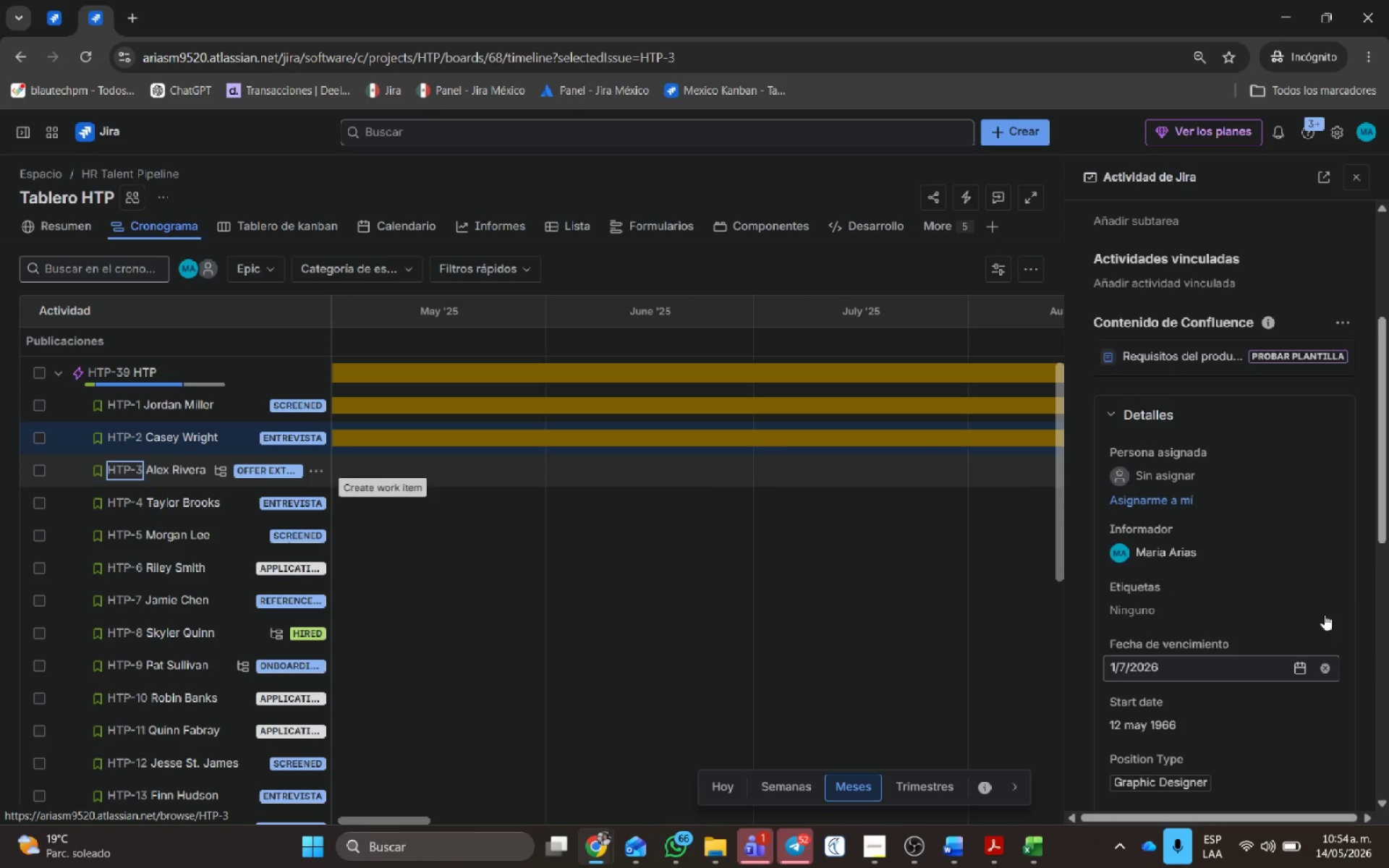 
scroll: coordinate [1317, 611], scroll_direction: down, amount: 4.0
 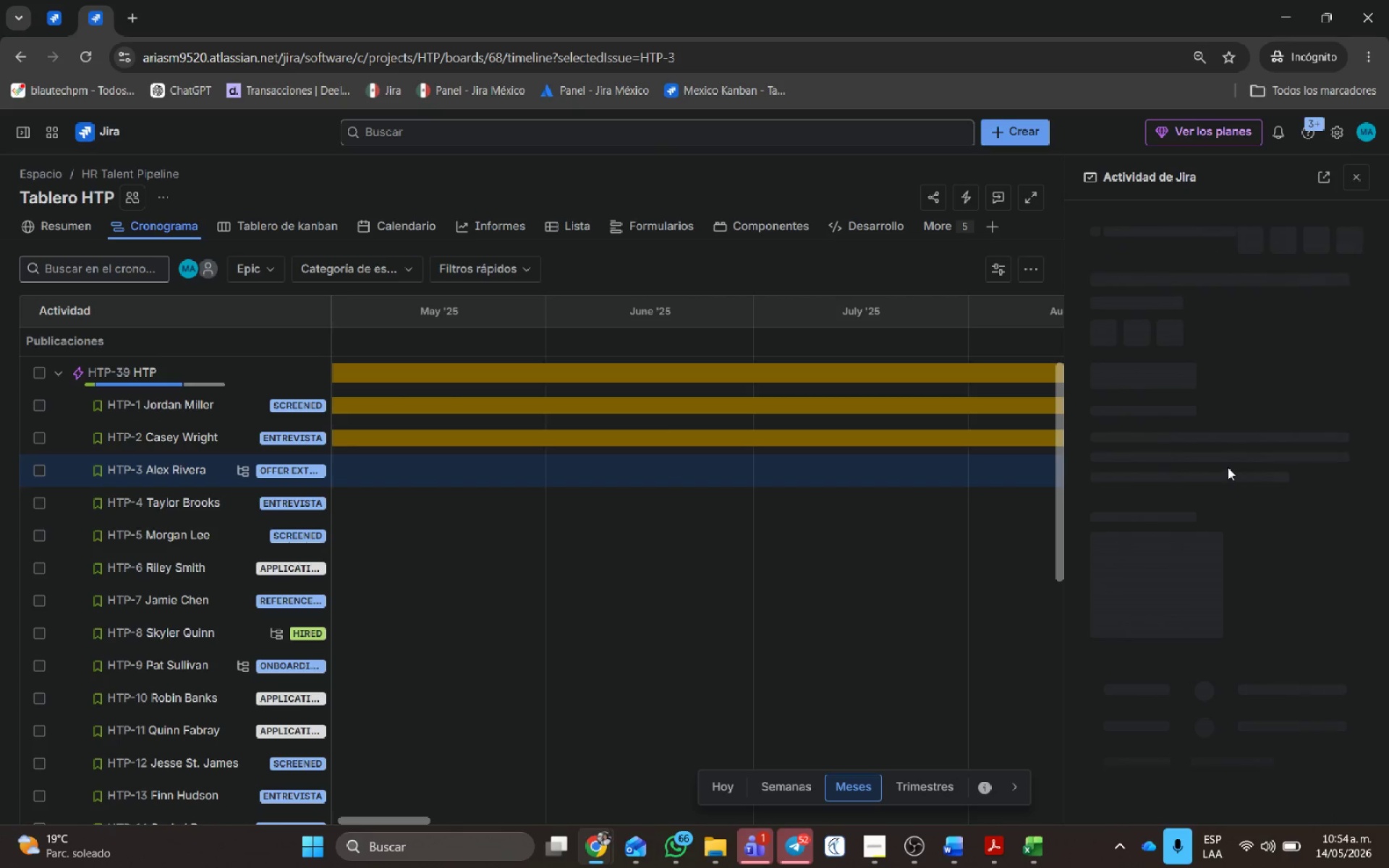 
mouse_move([1231, 467])
 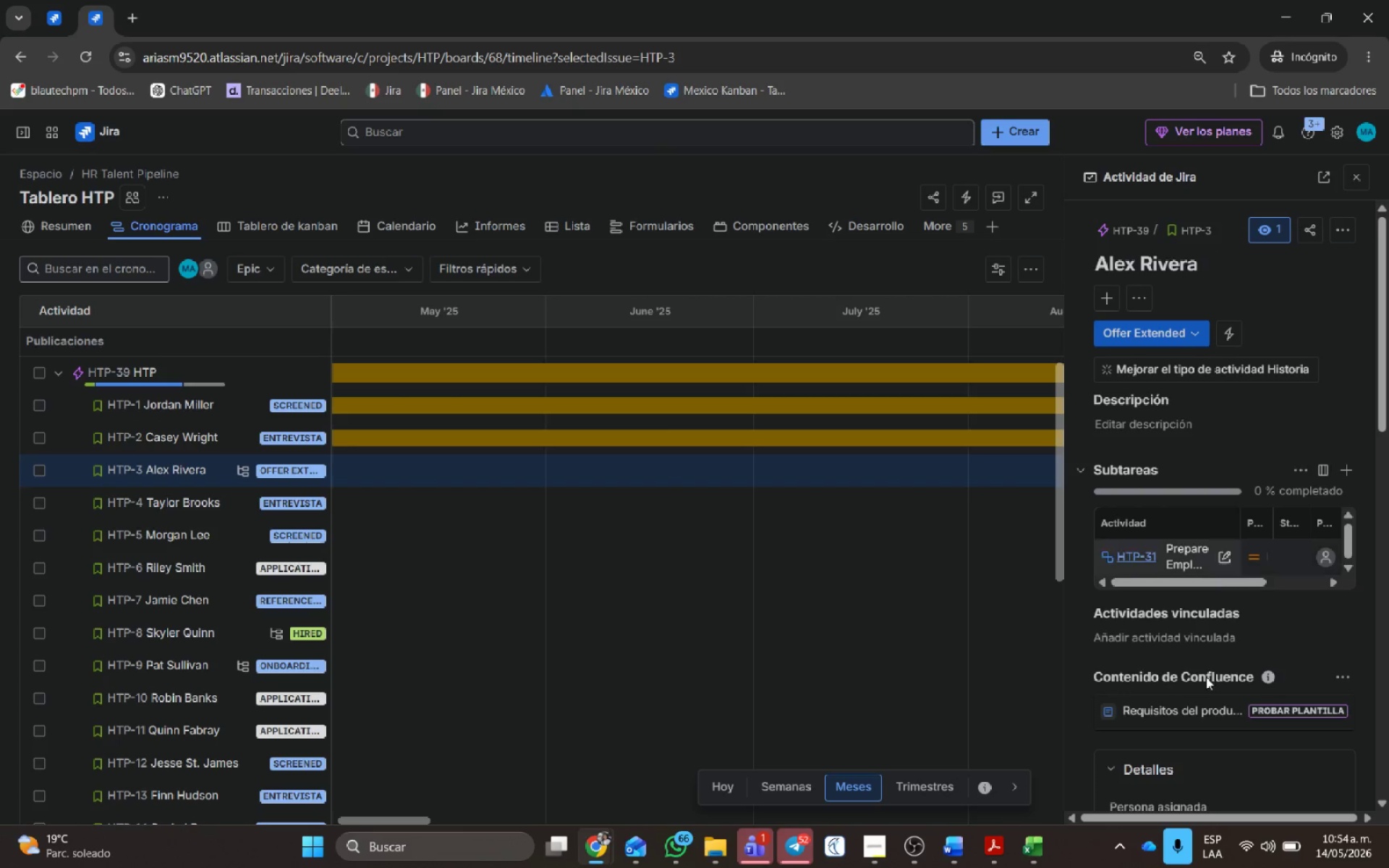 
scroll: coordinate [1206, 620], scroll_direction: down, amount: 4.0
 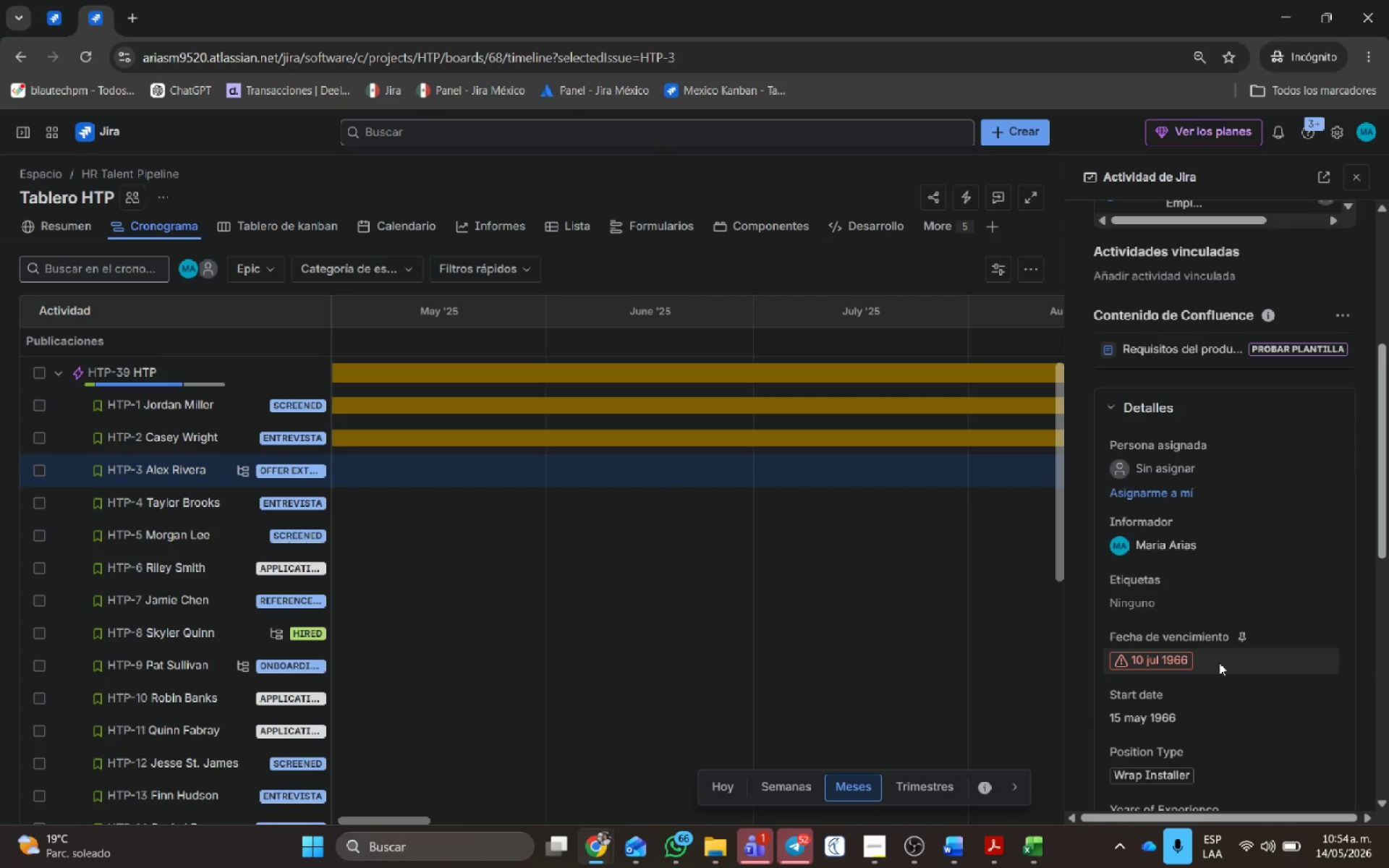 
left_click([1219, 663])
 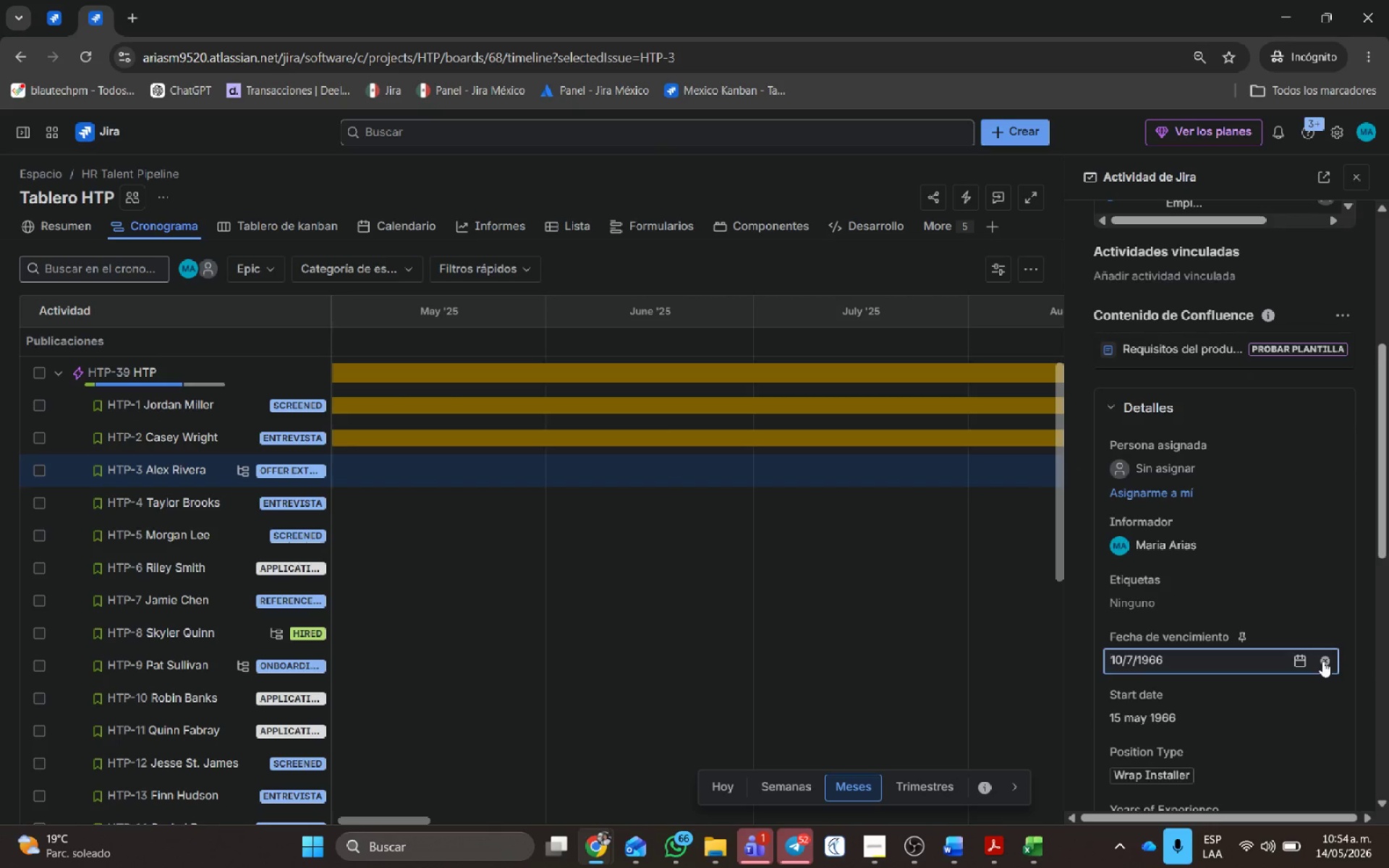 
left_click([1324, 661])
 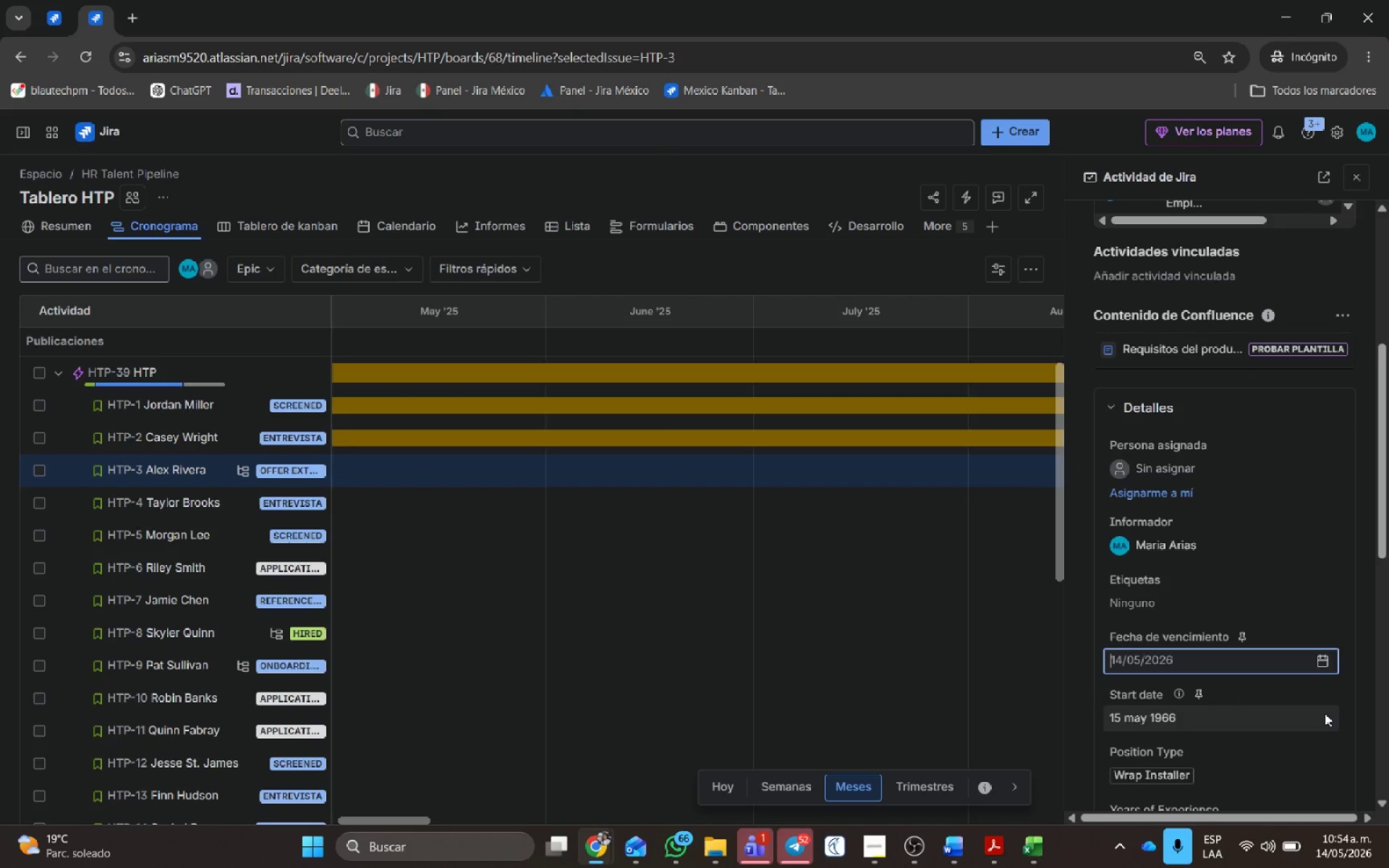 
left_click([1325, 712])
 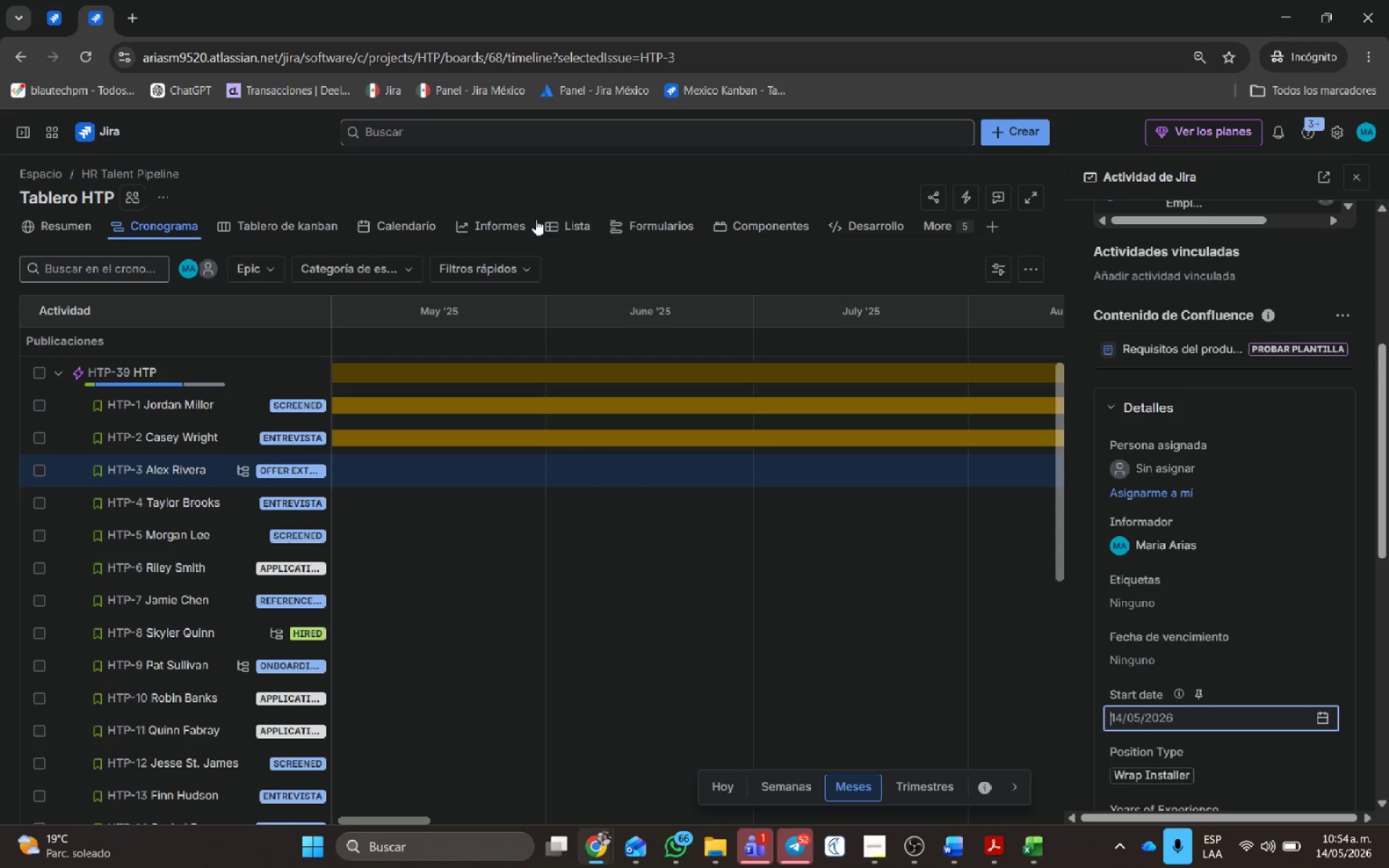 
wait(6.38)
 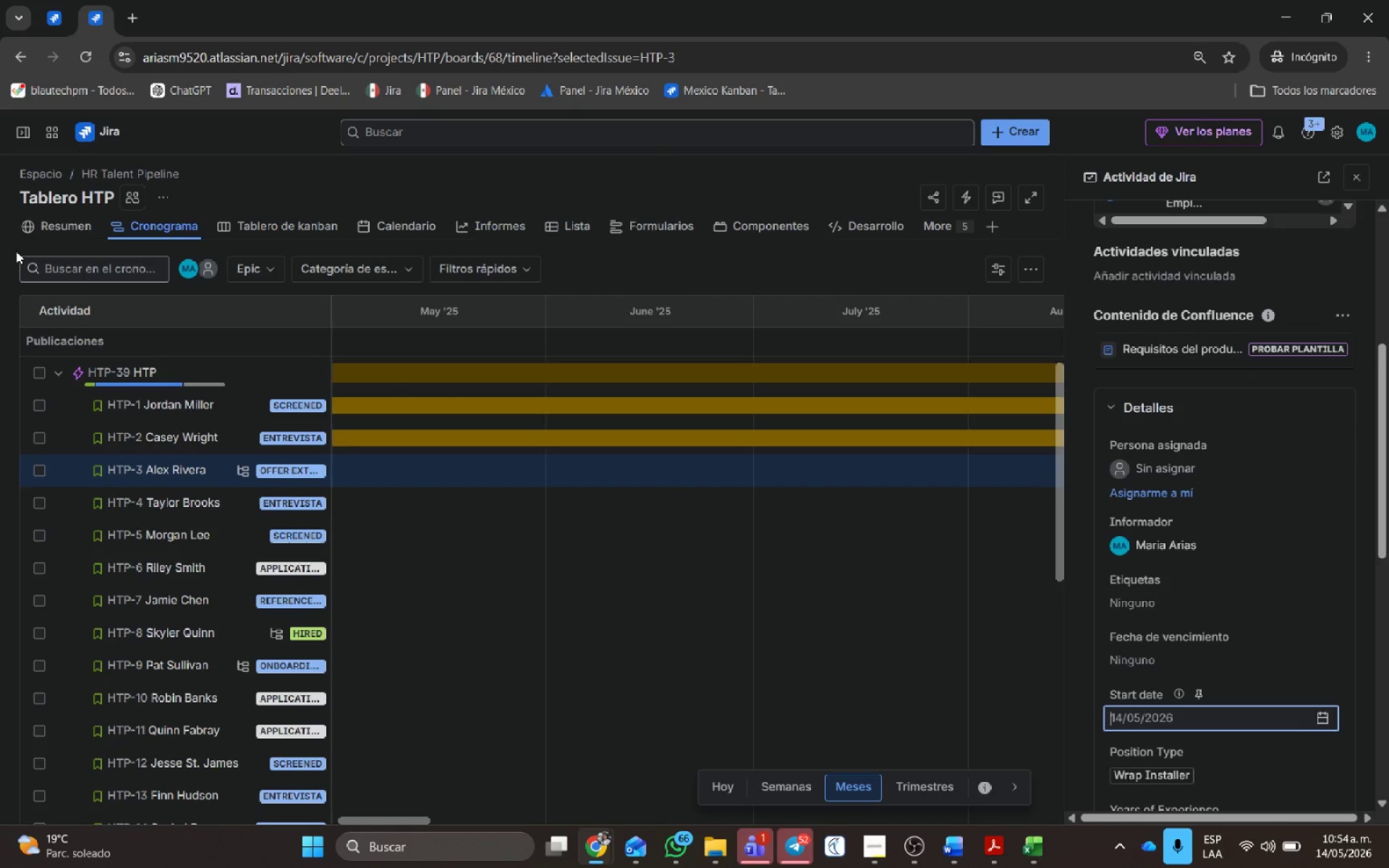 
left_click([1021, 867])
 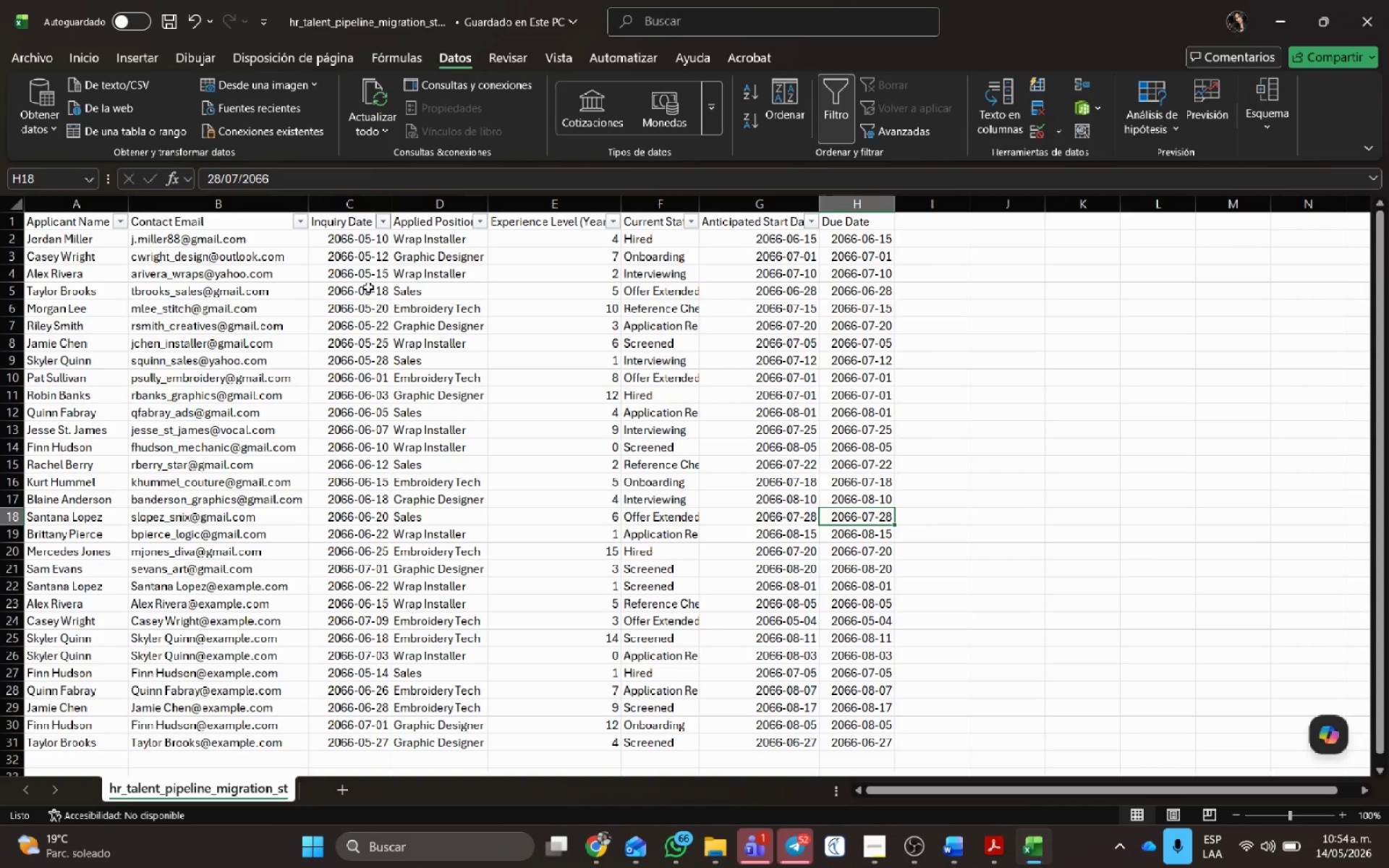 
left_click([374, 287])
 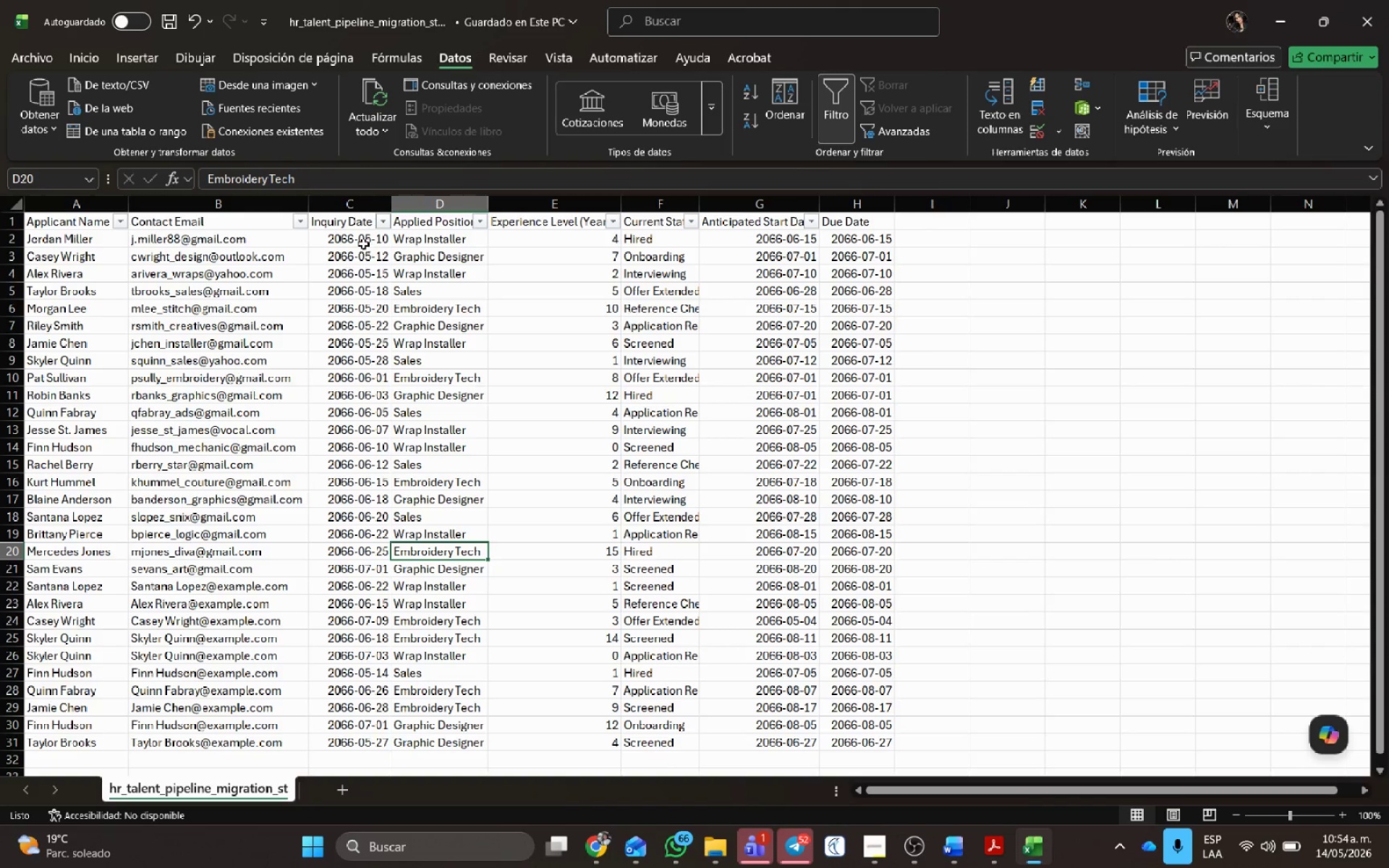 
left_click([360, 227])
 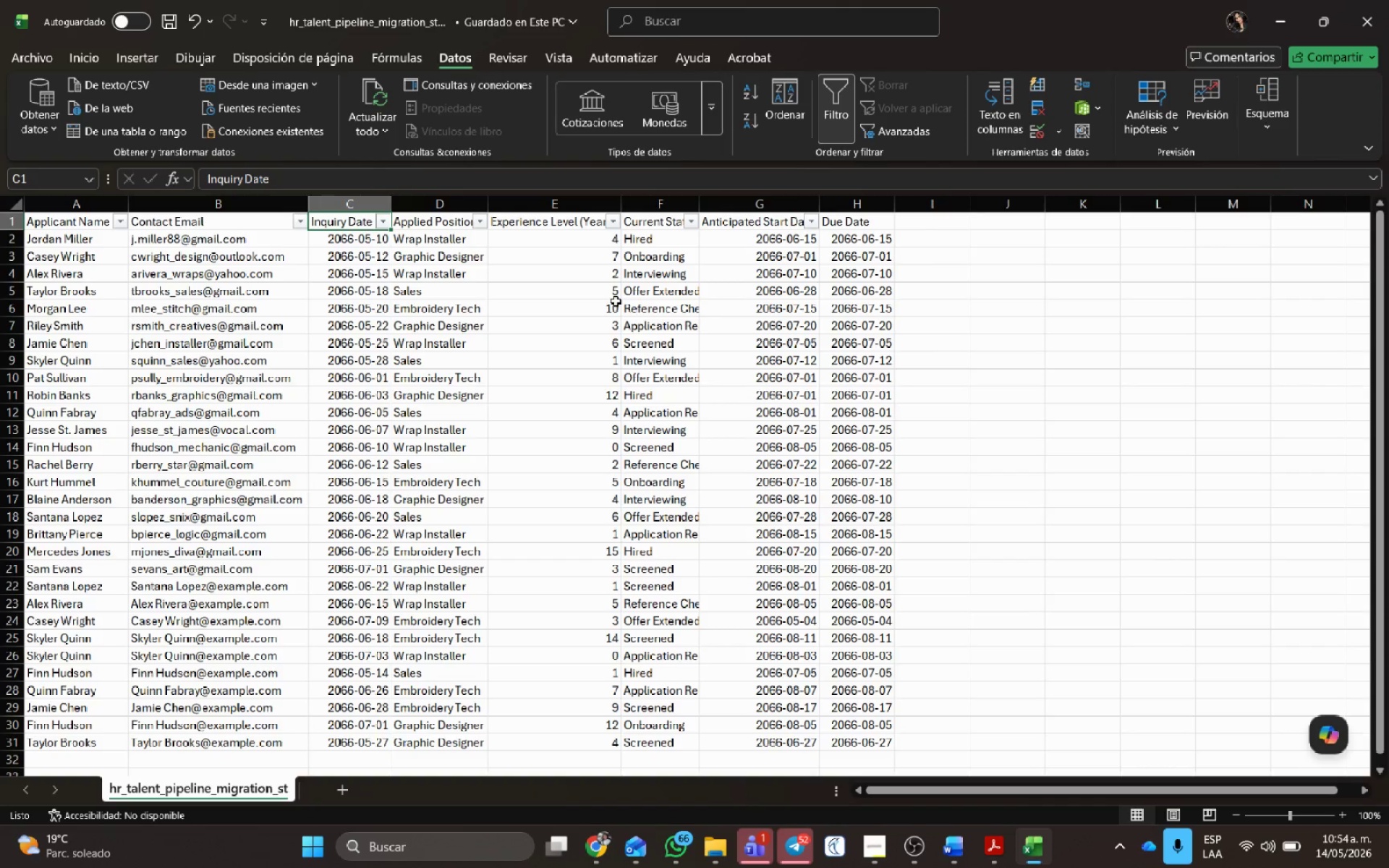 
key(Control+F)
 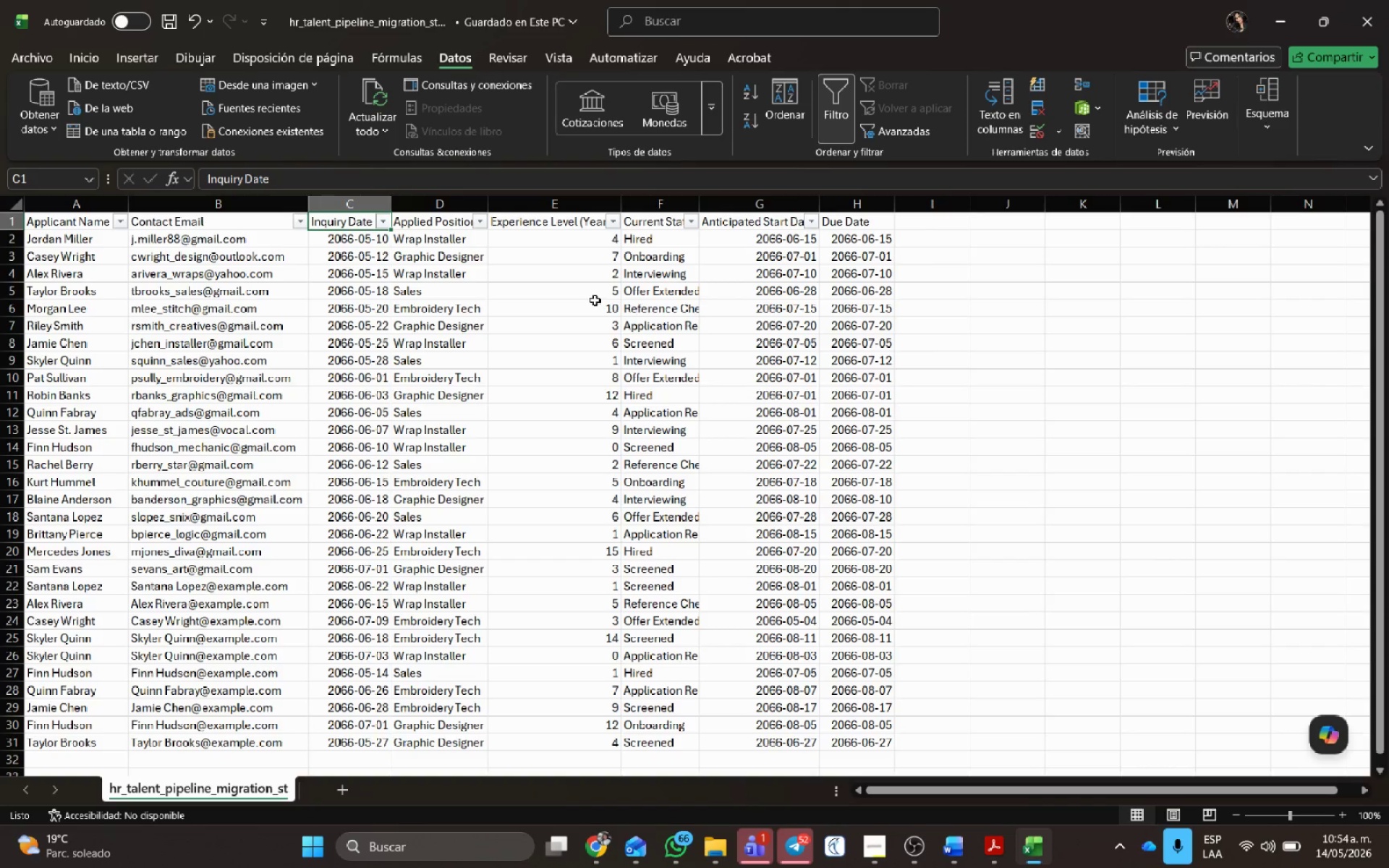 
left_click([511, 420])
 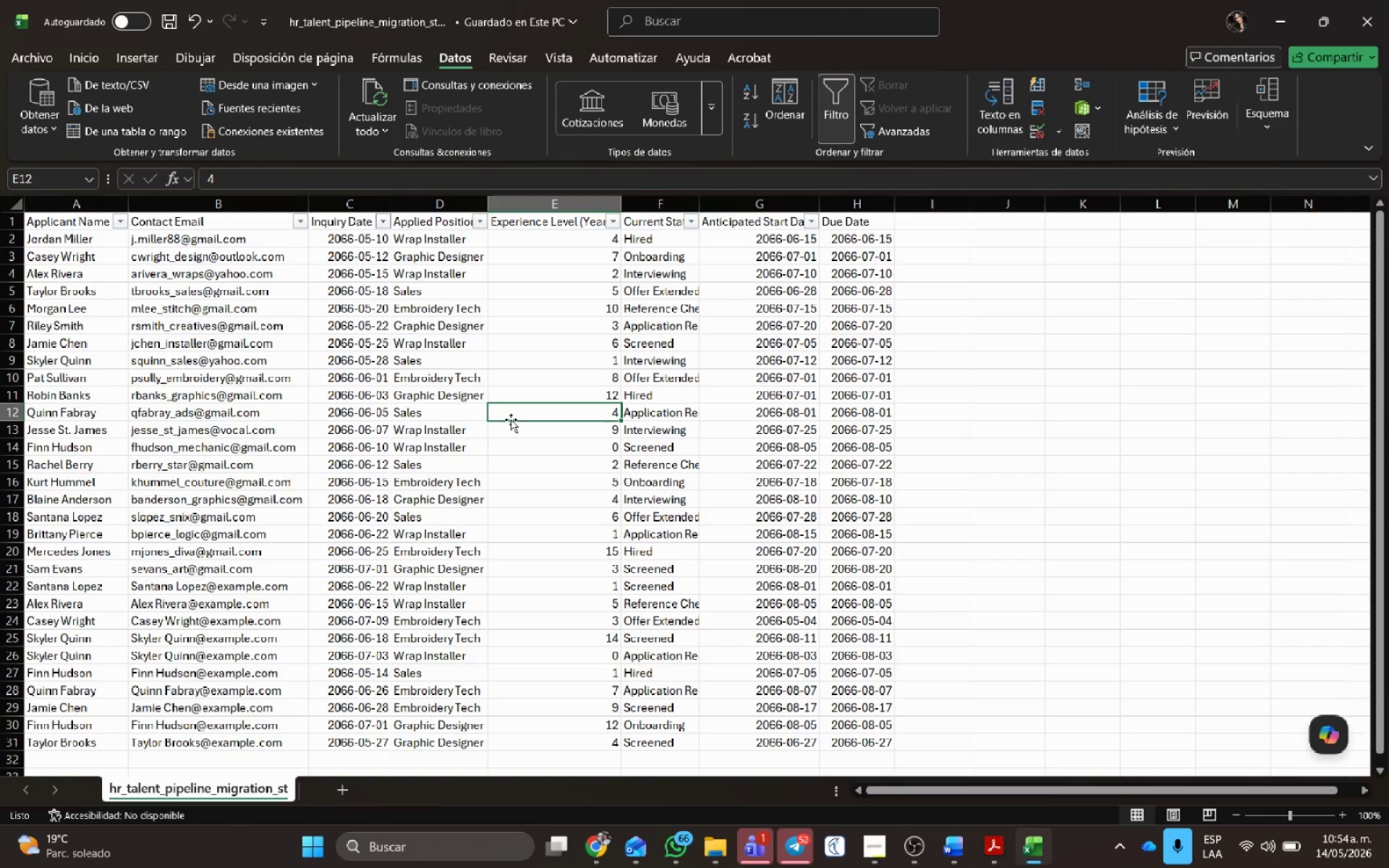 
key(Control+B)
 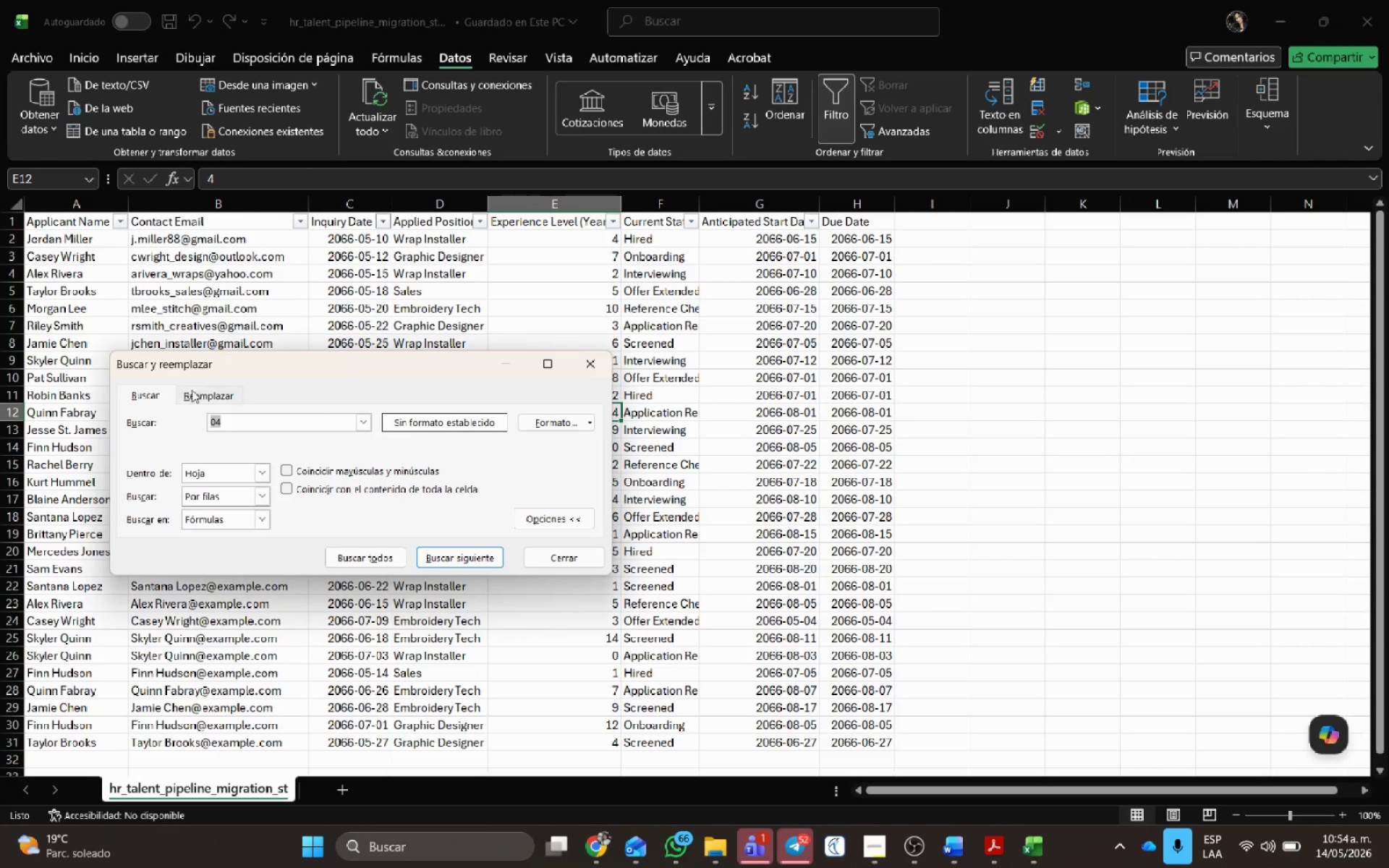 
left_click([198, 397])
 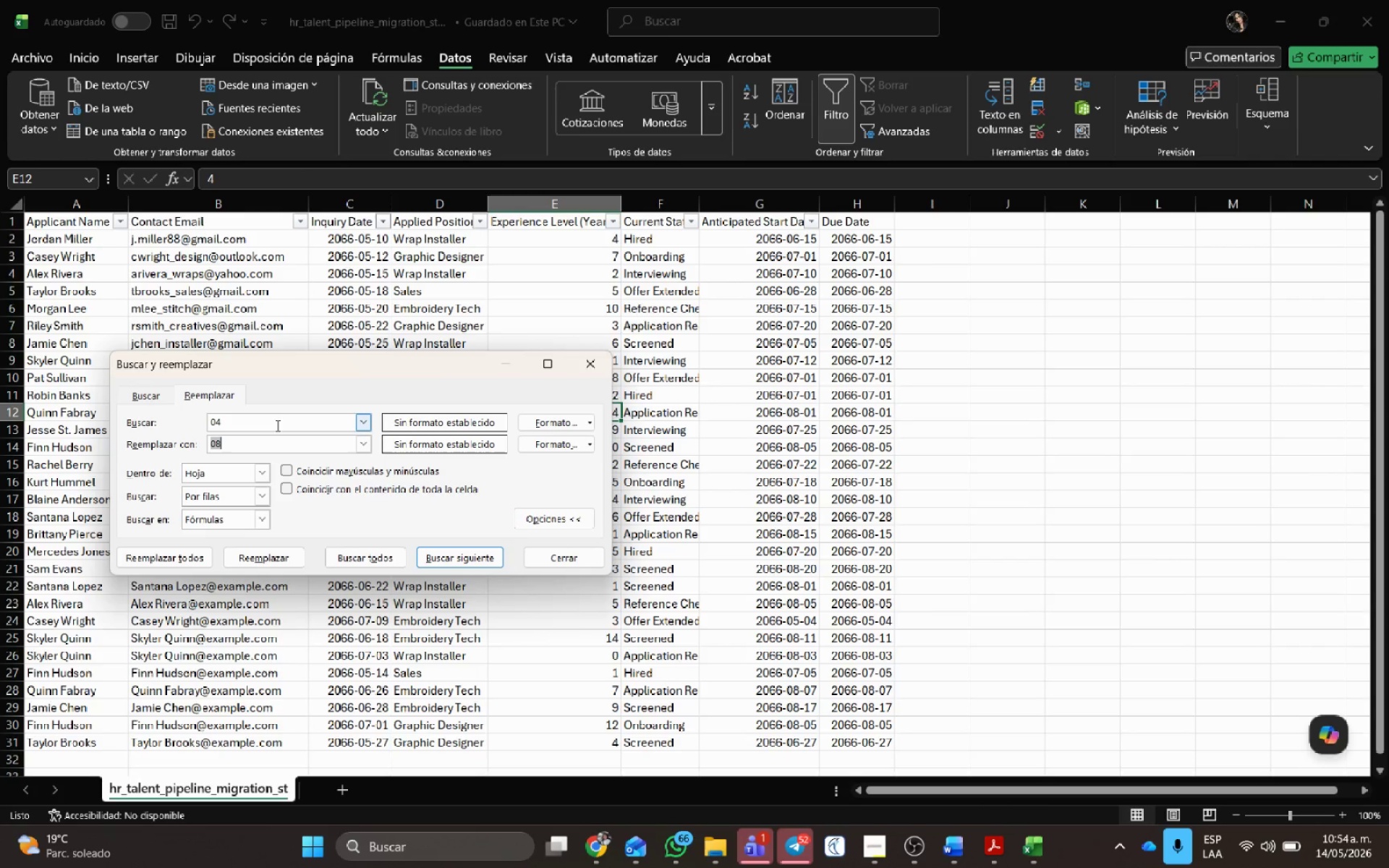 
left_click([266, 421])
 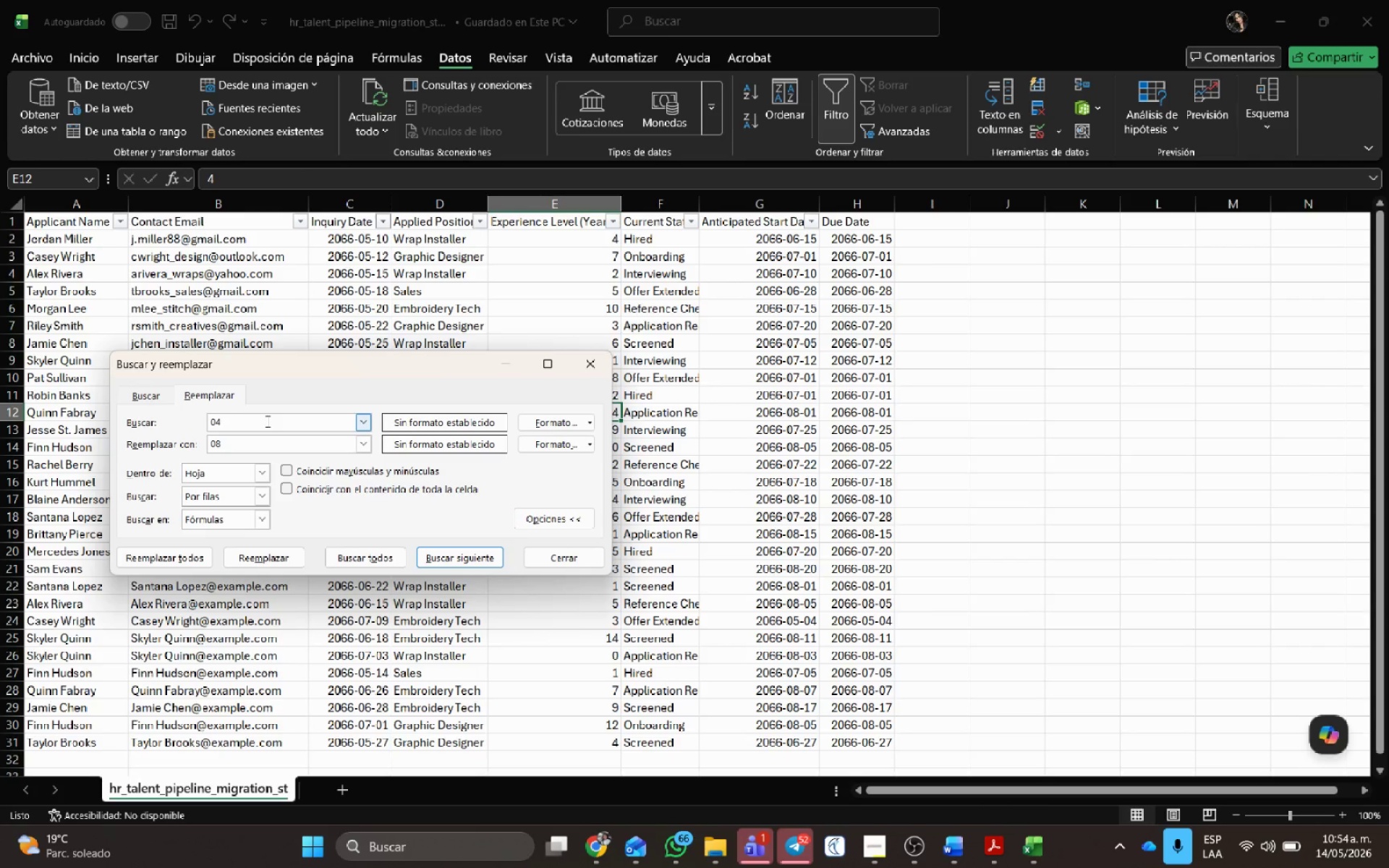 
key(Backspace)
 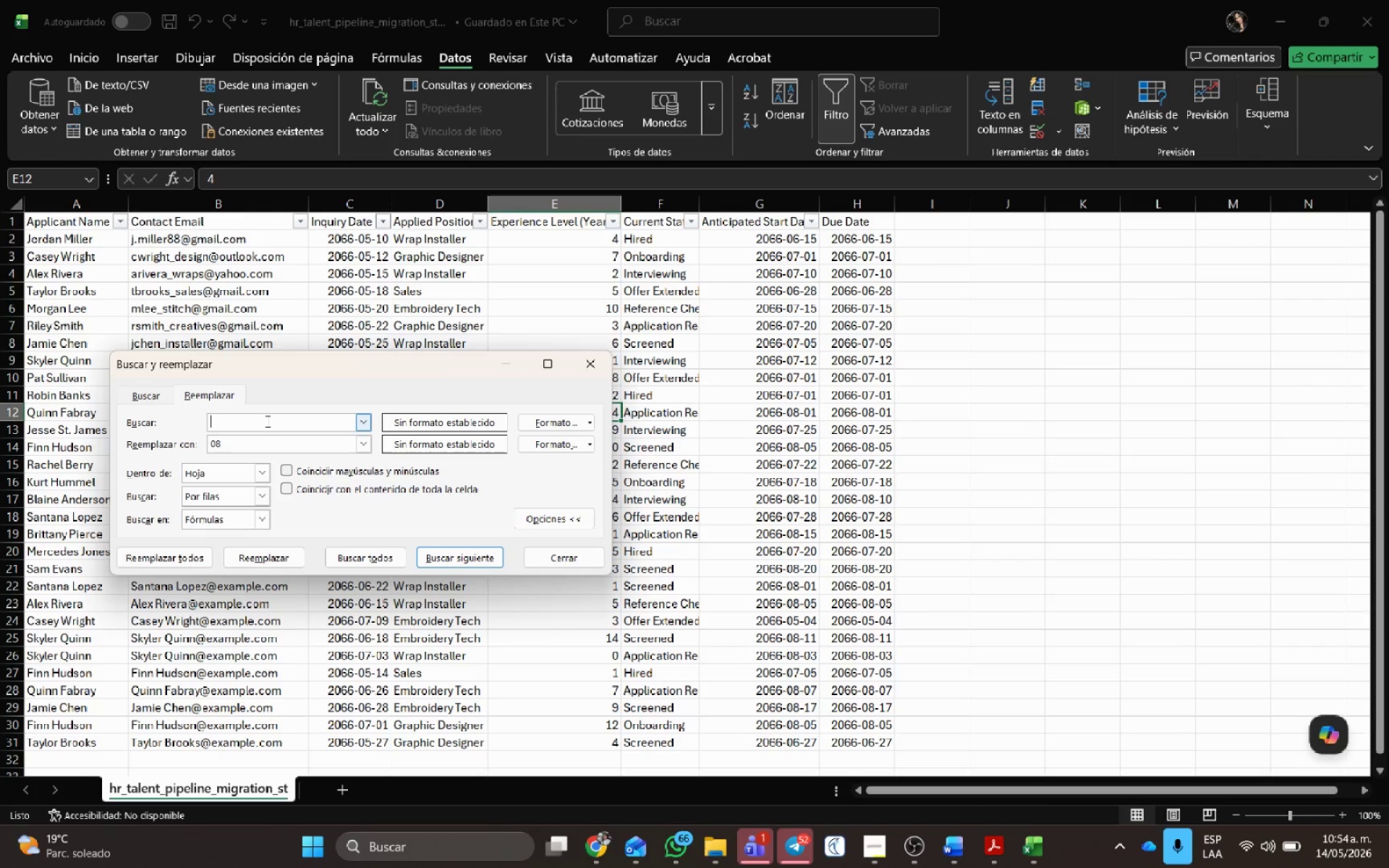 
key(Backspace)
 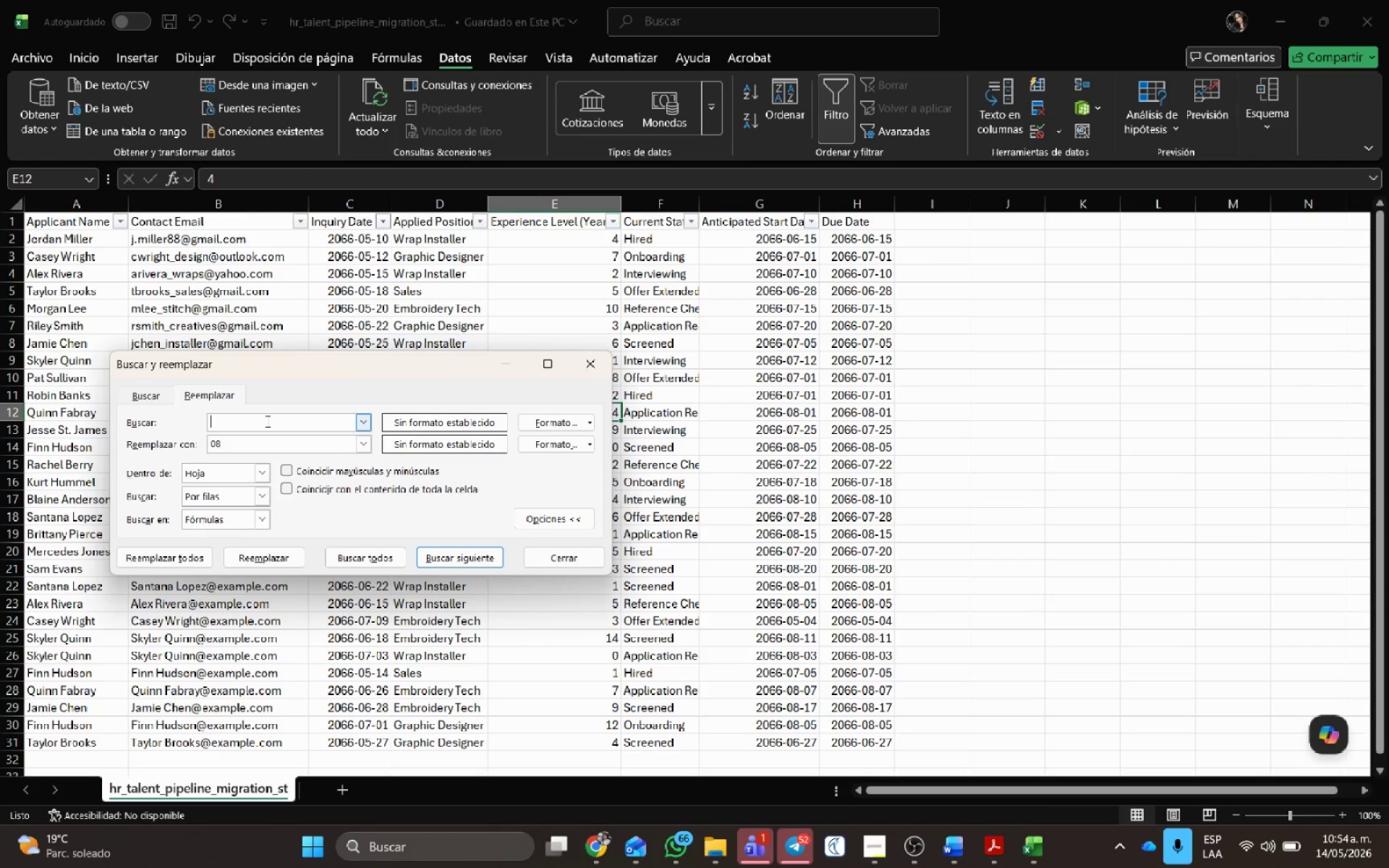 
key(Backspace)
 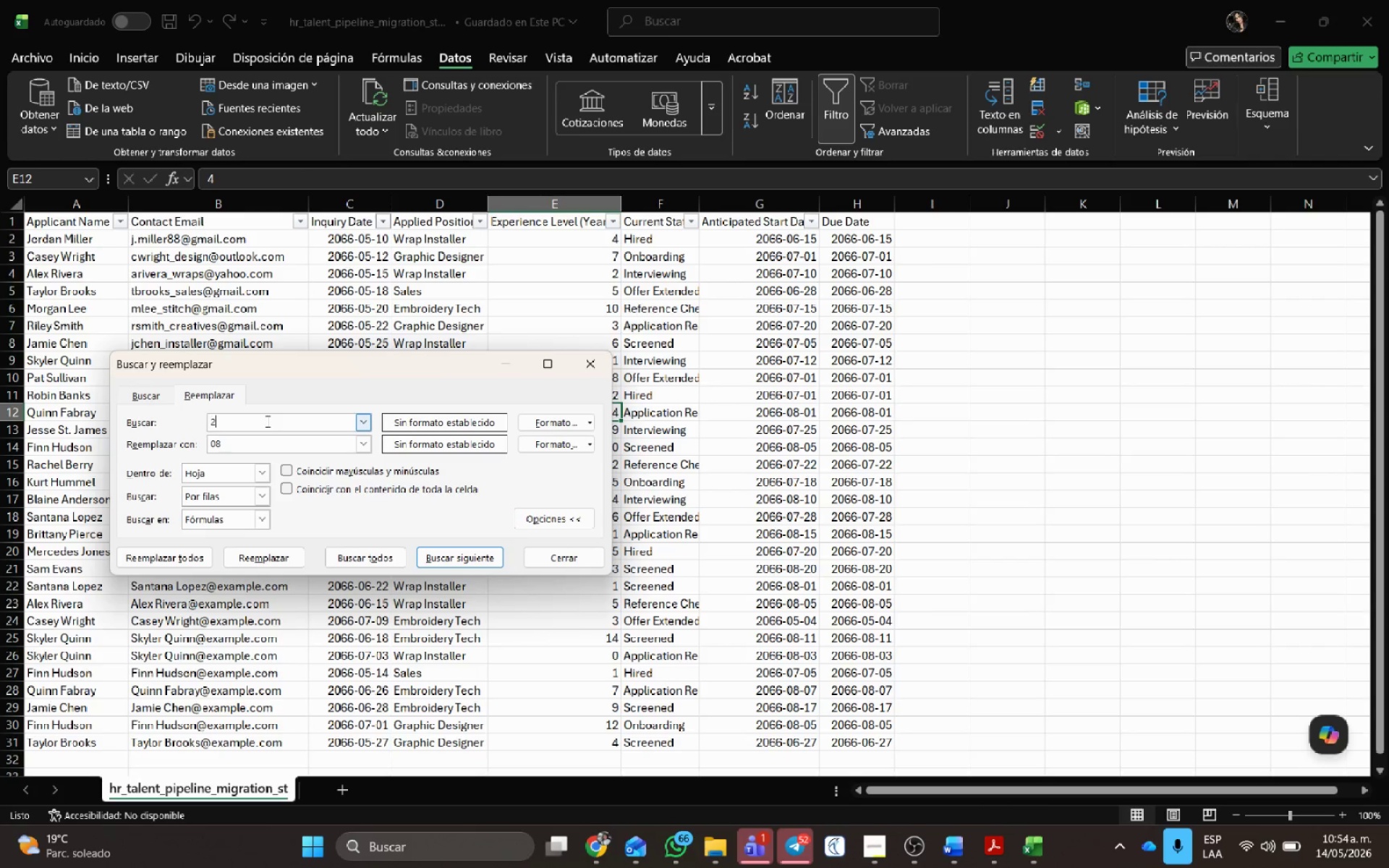 
key(Numpad2)
 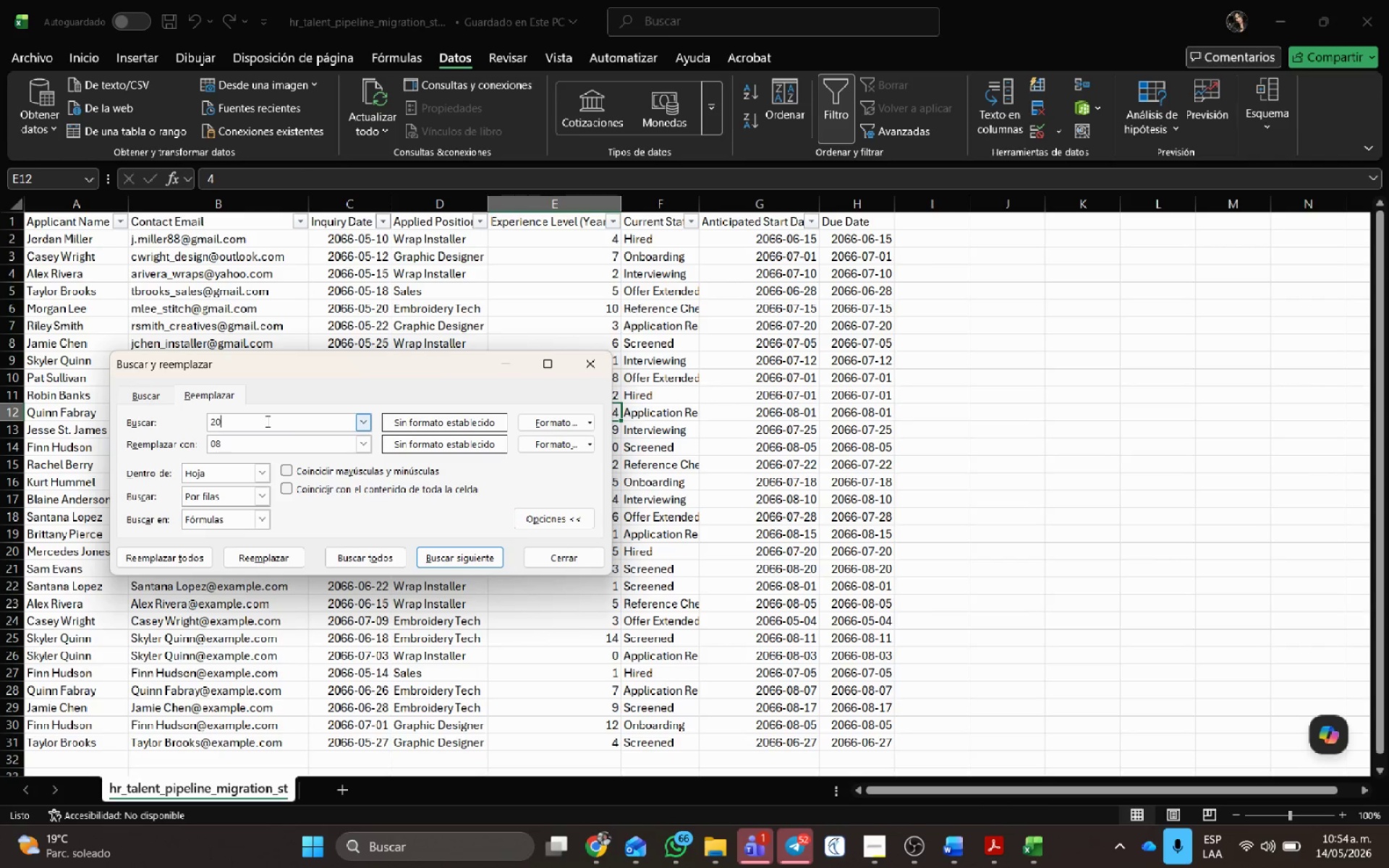 
key(Numpad0)
 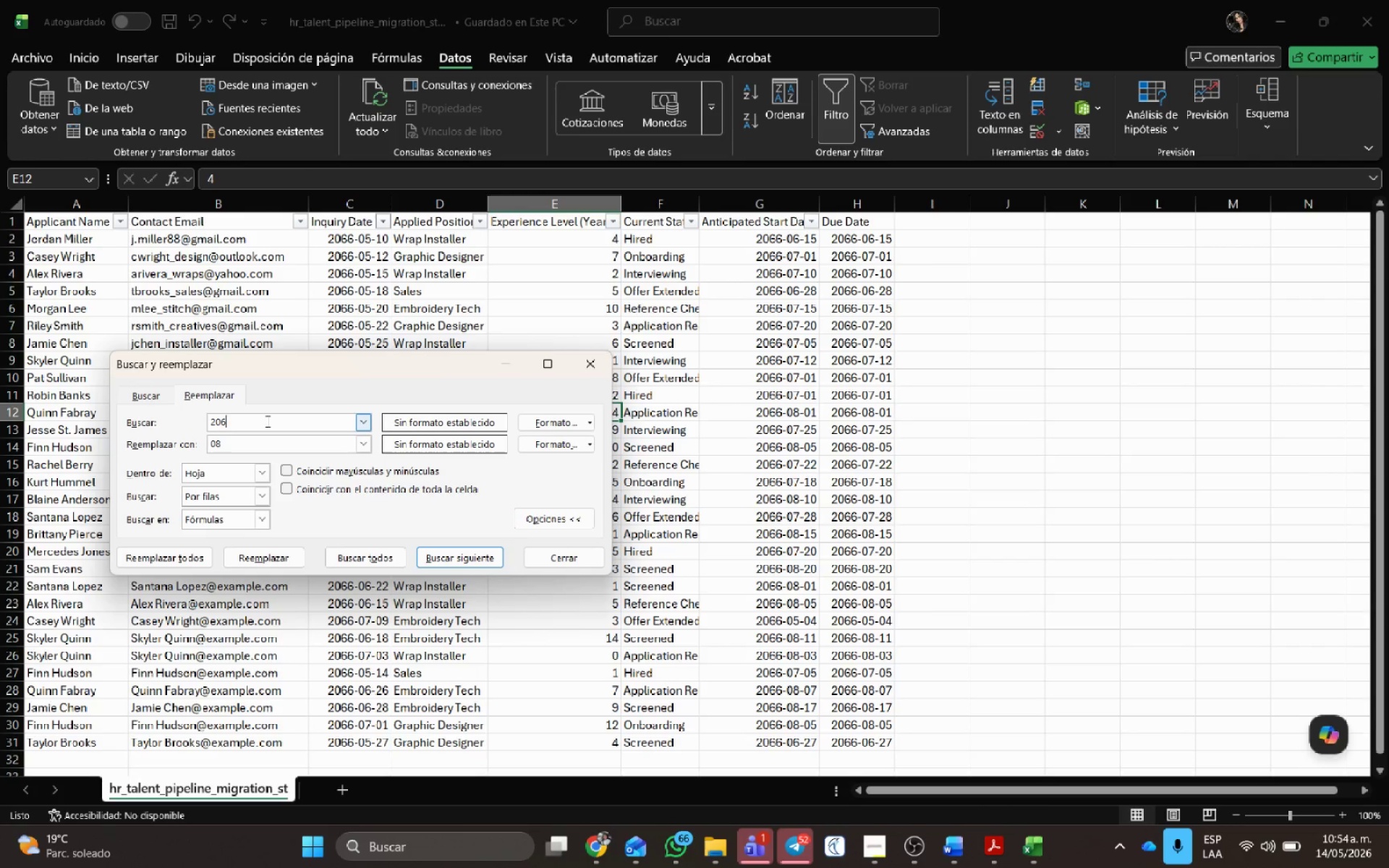 
key(Numpad6)
 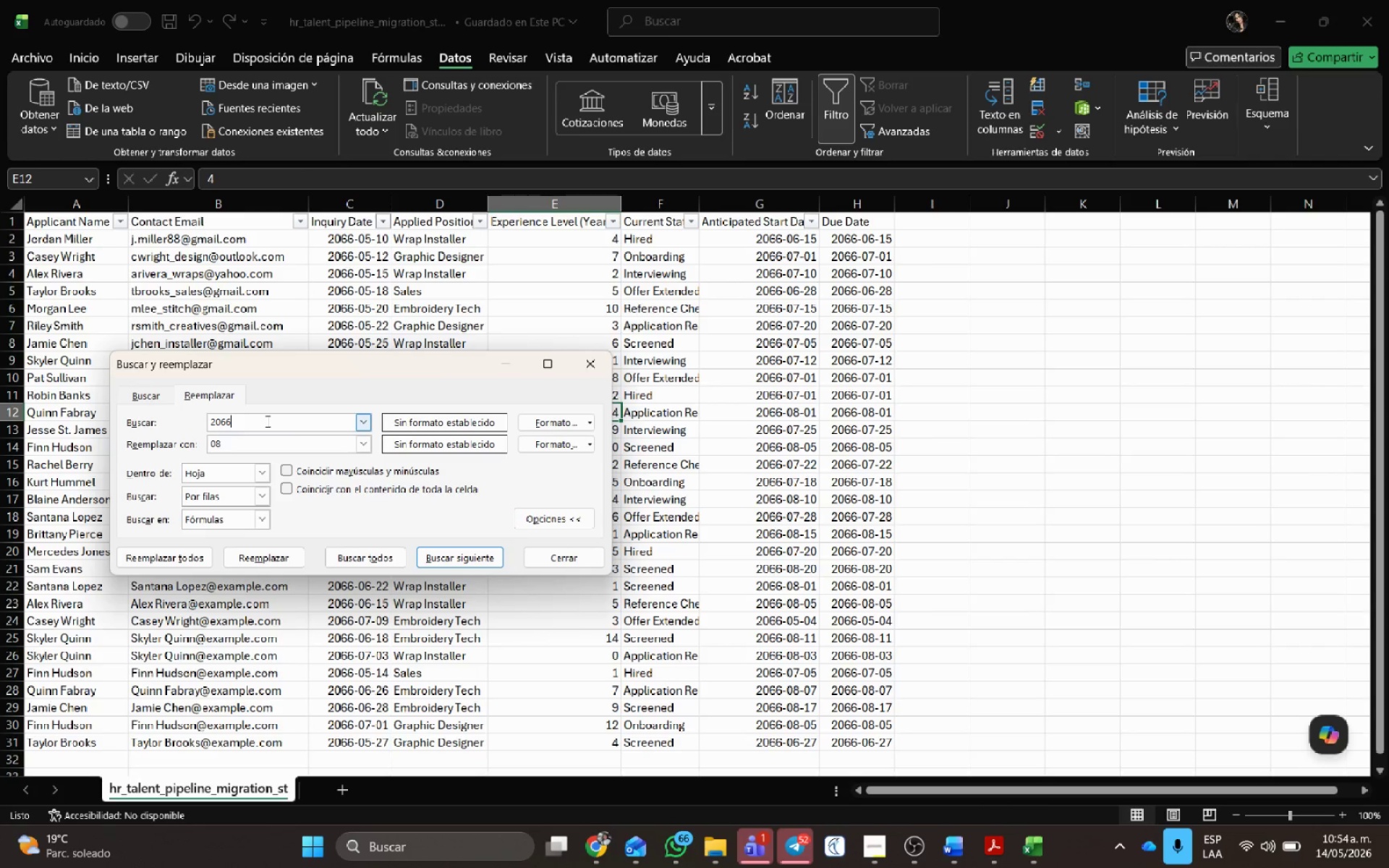 
key(Numpad6)
 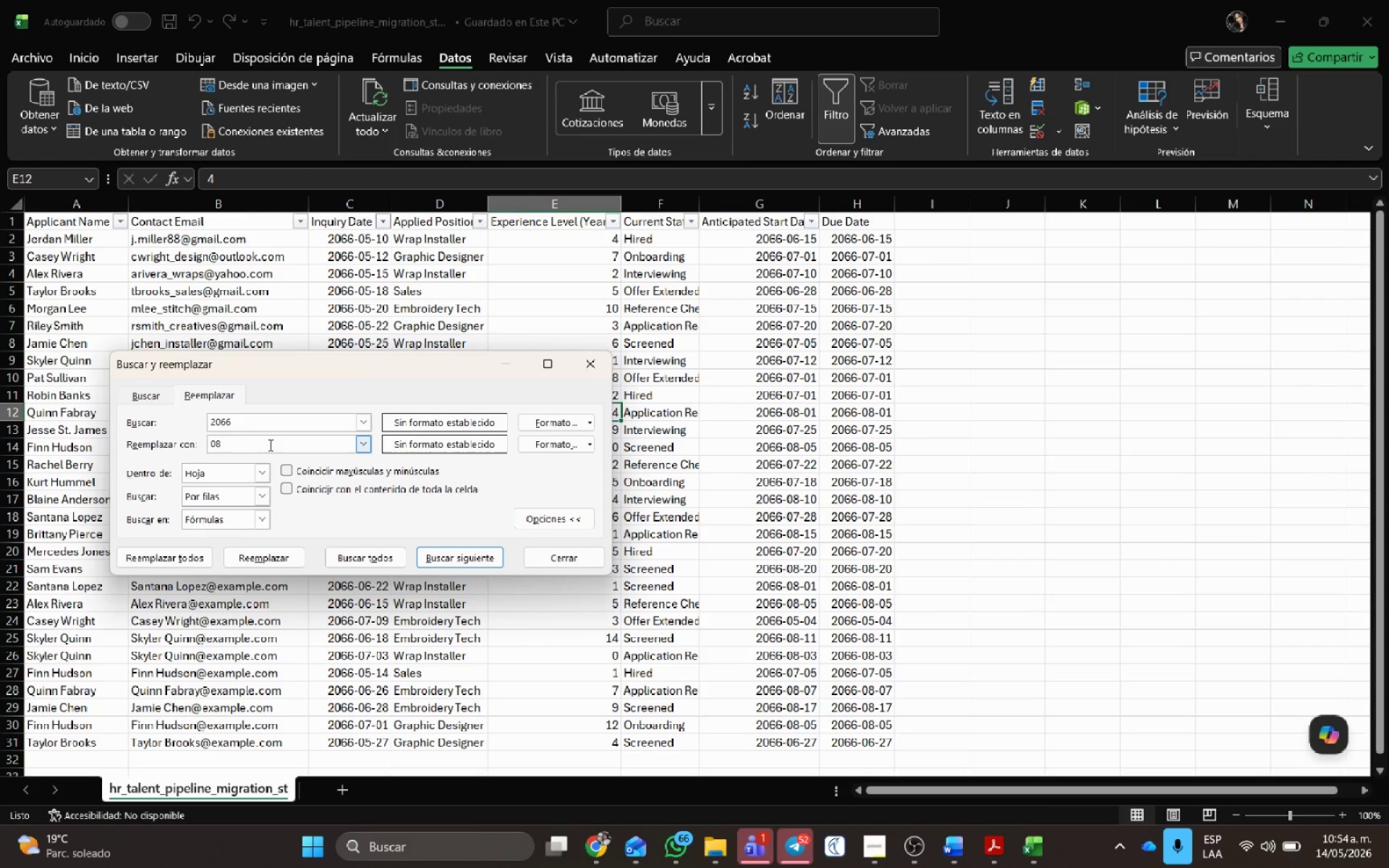 
left_click_drag(start_coordinate=[268, 445], to_coordinate=[21, 422])
 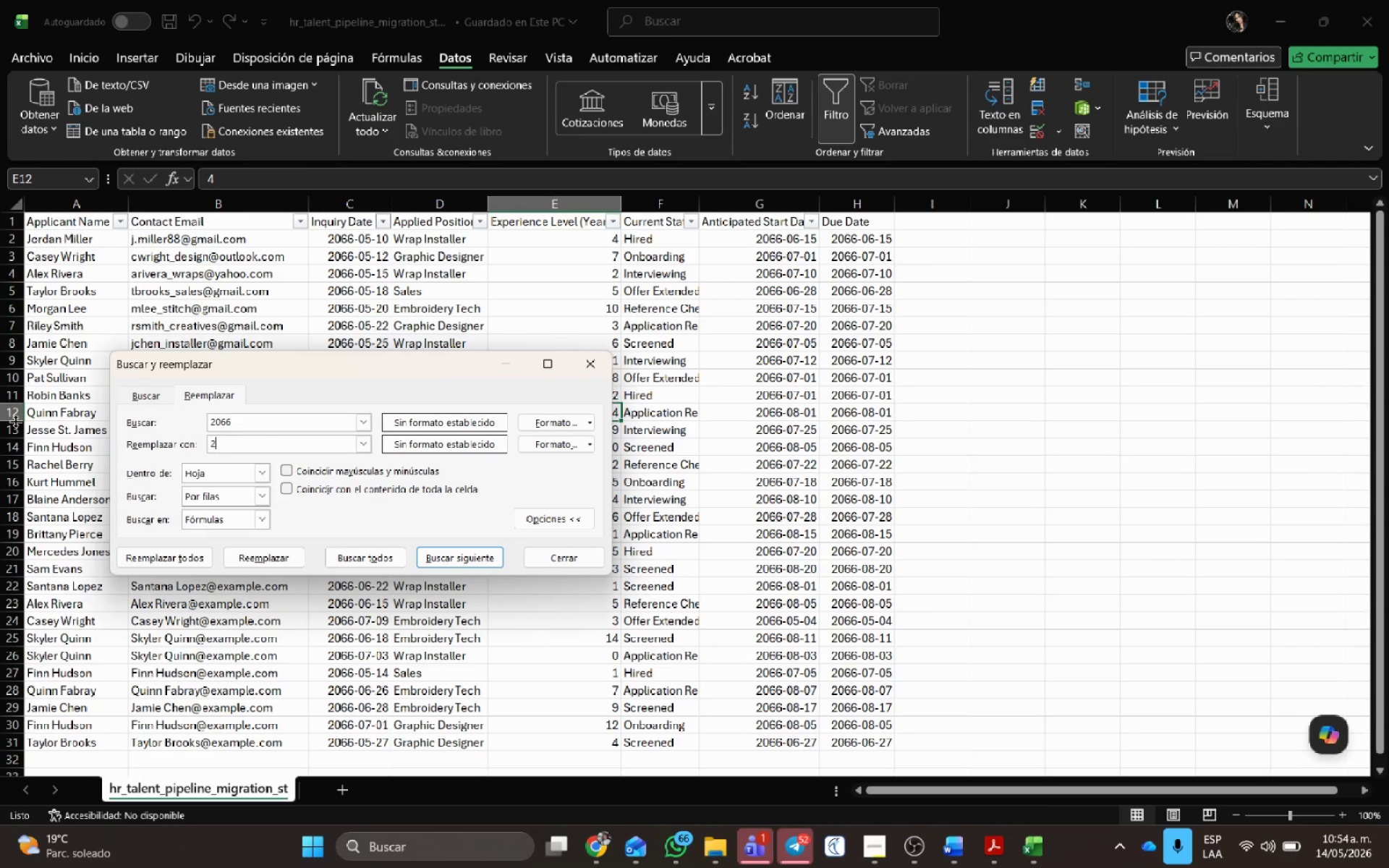 
key(Numpad2)
 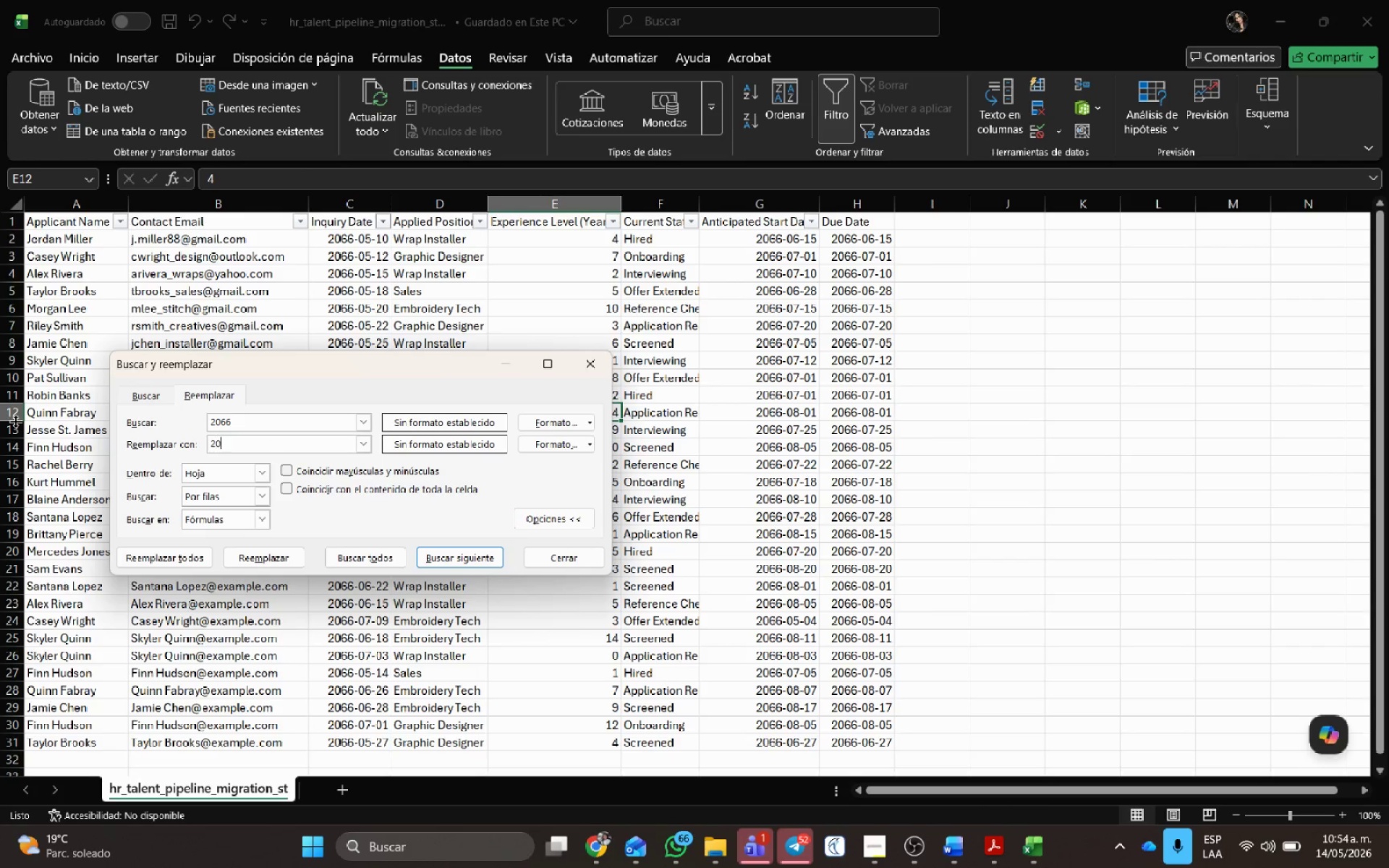 
key(Numpad0)
 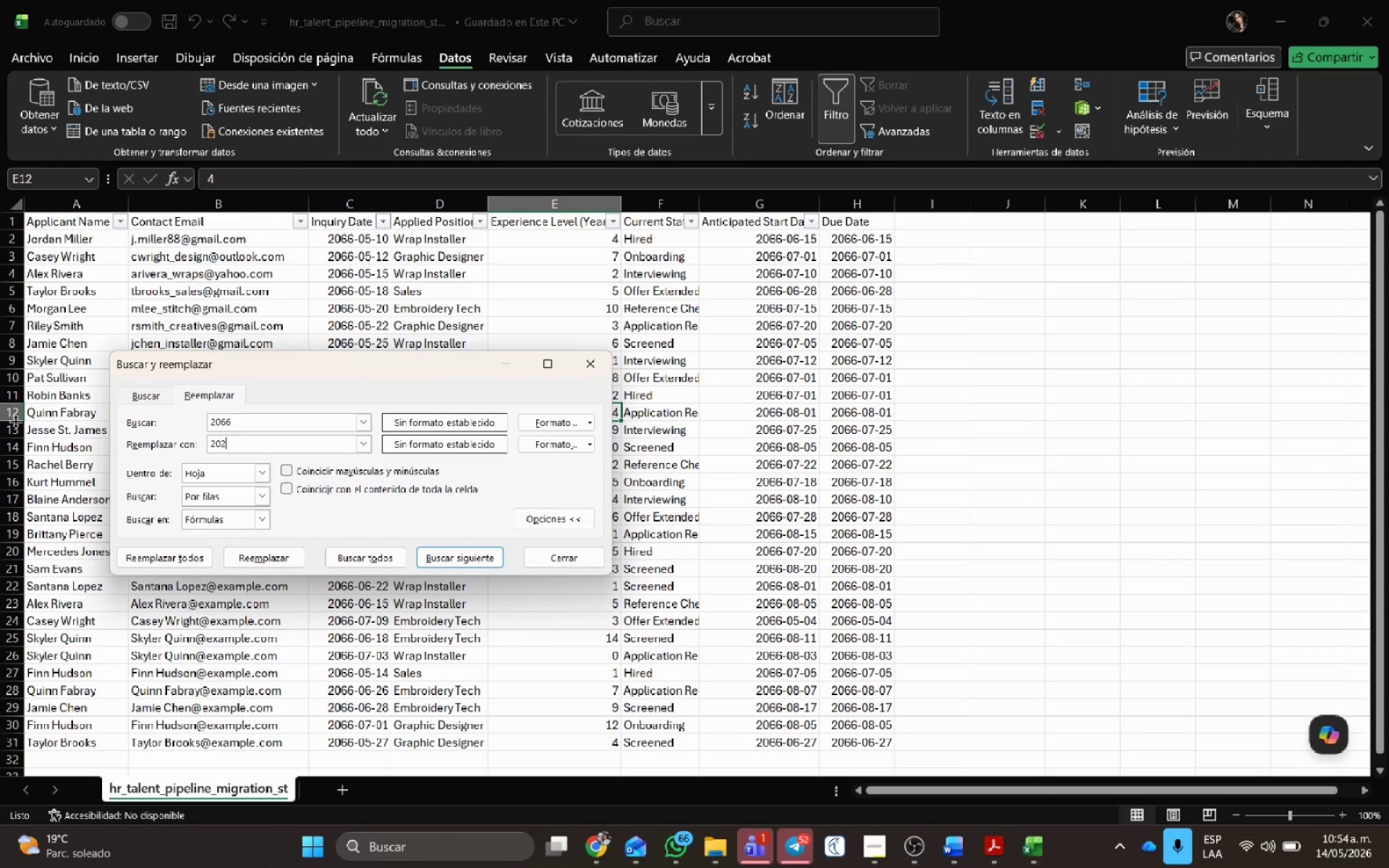 
key(Numpad2)
 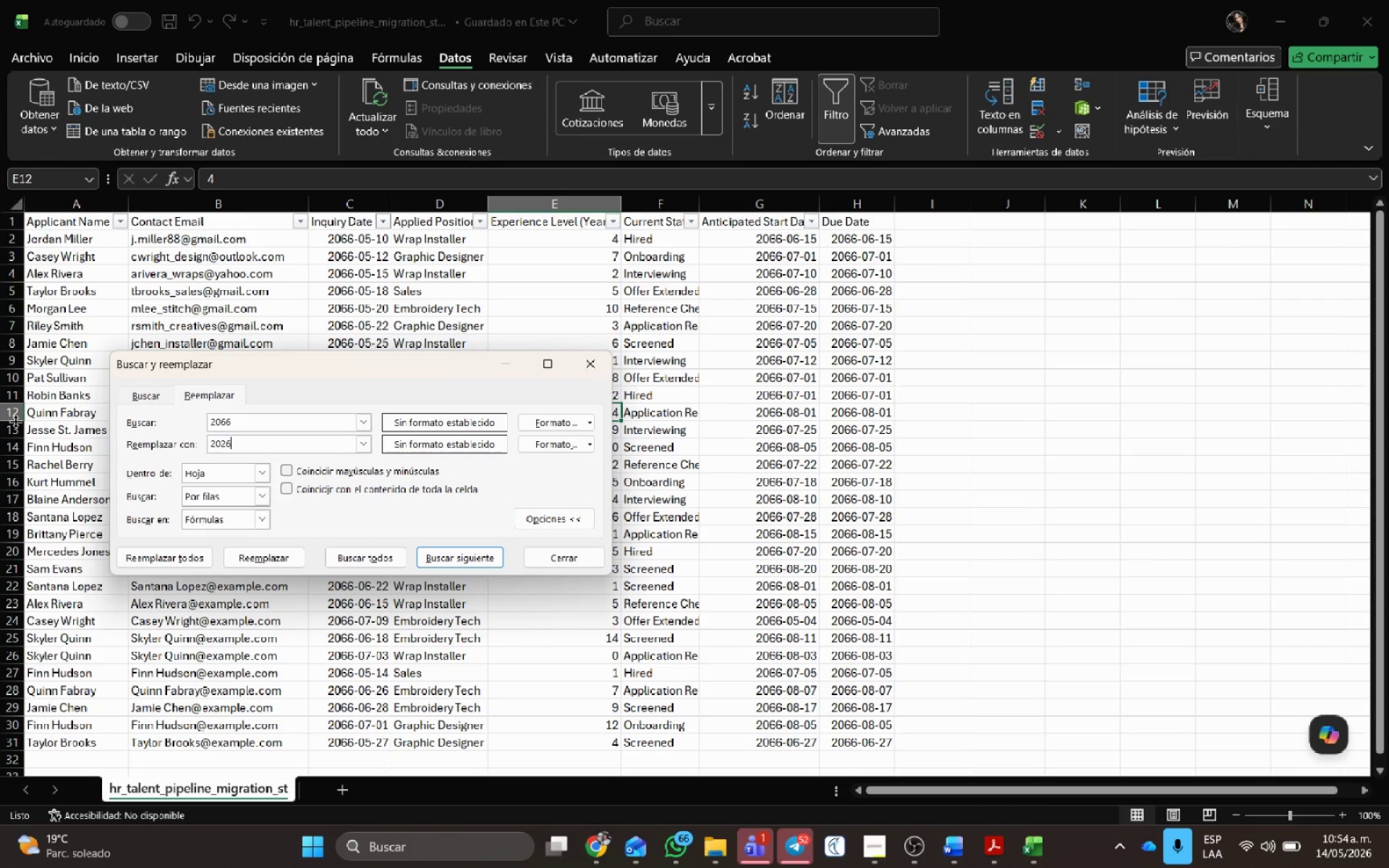 
key(Numpad6)
 